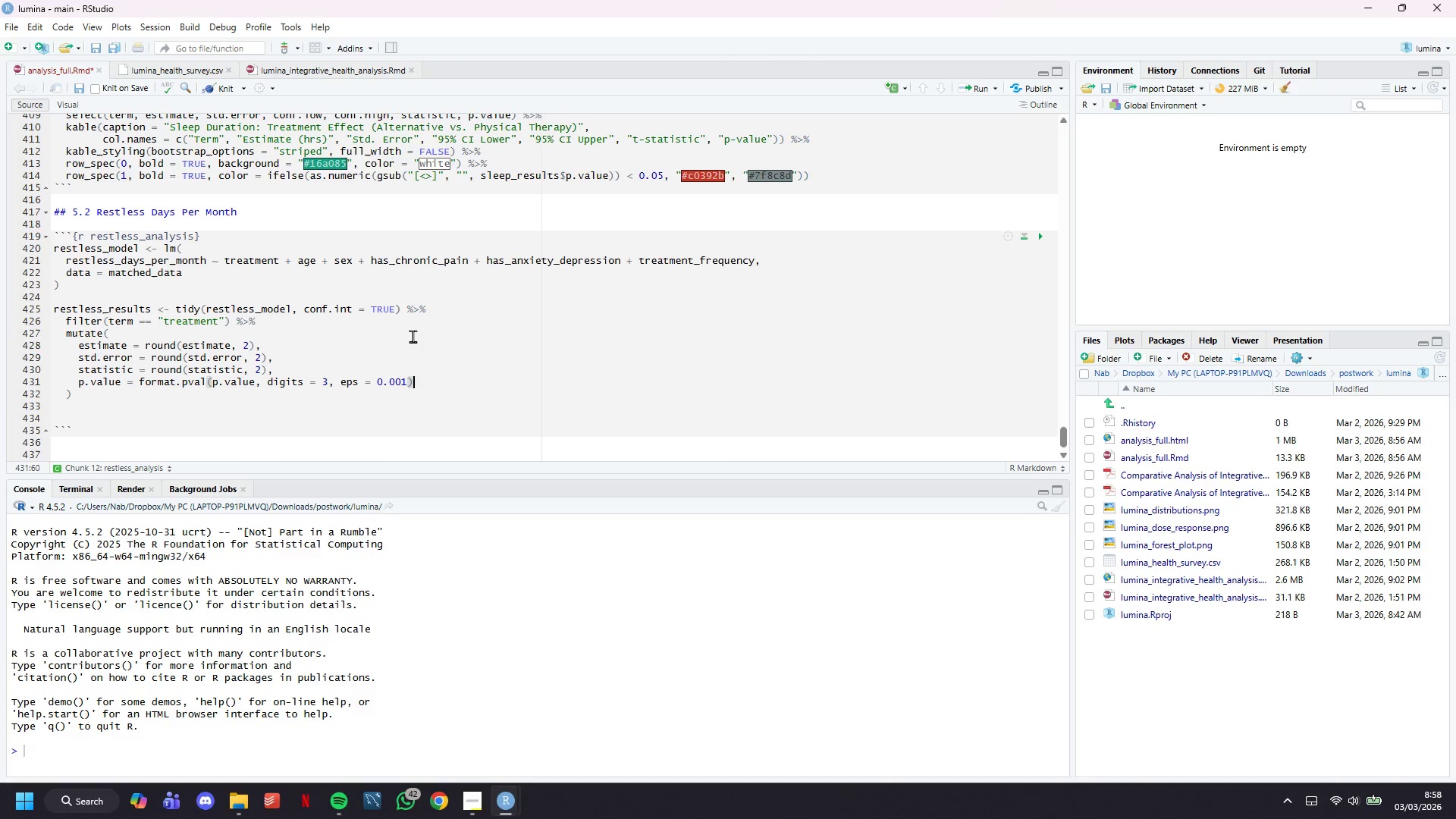 
key(Comma)
 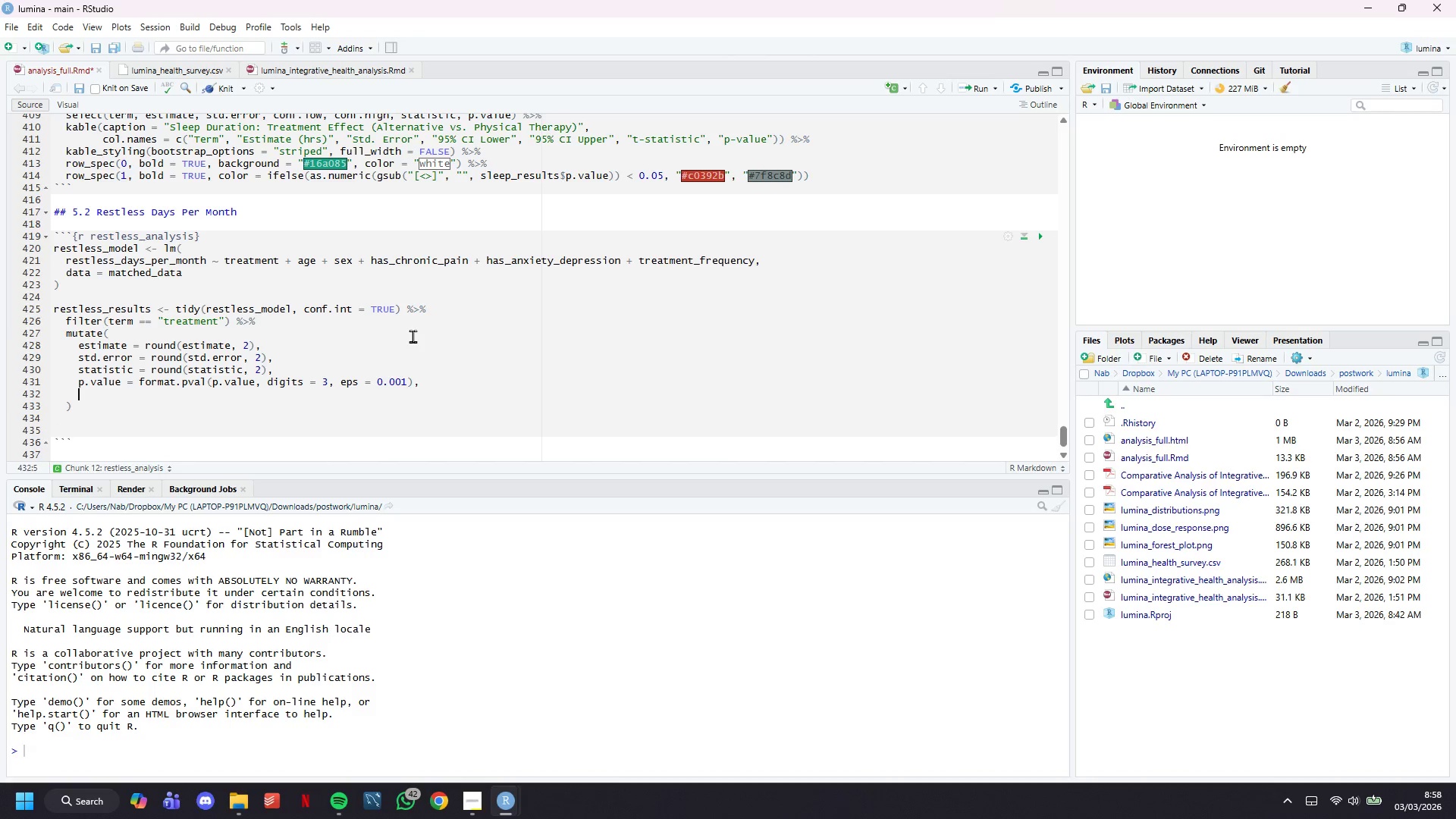 
key(Enter)
 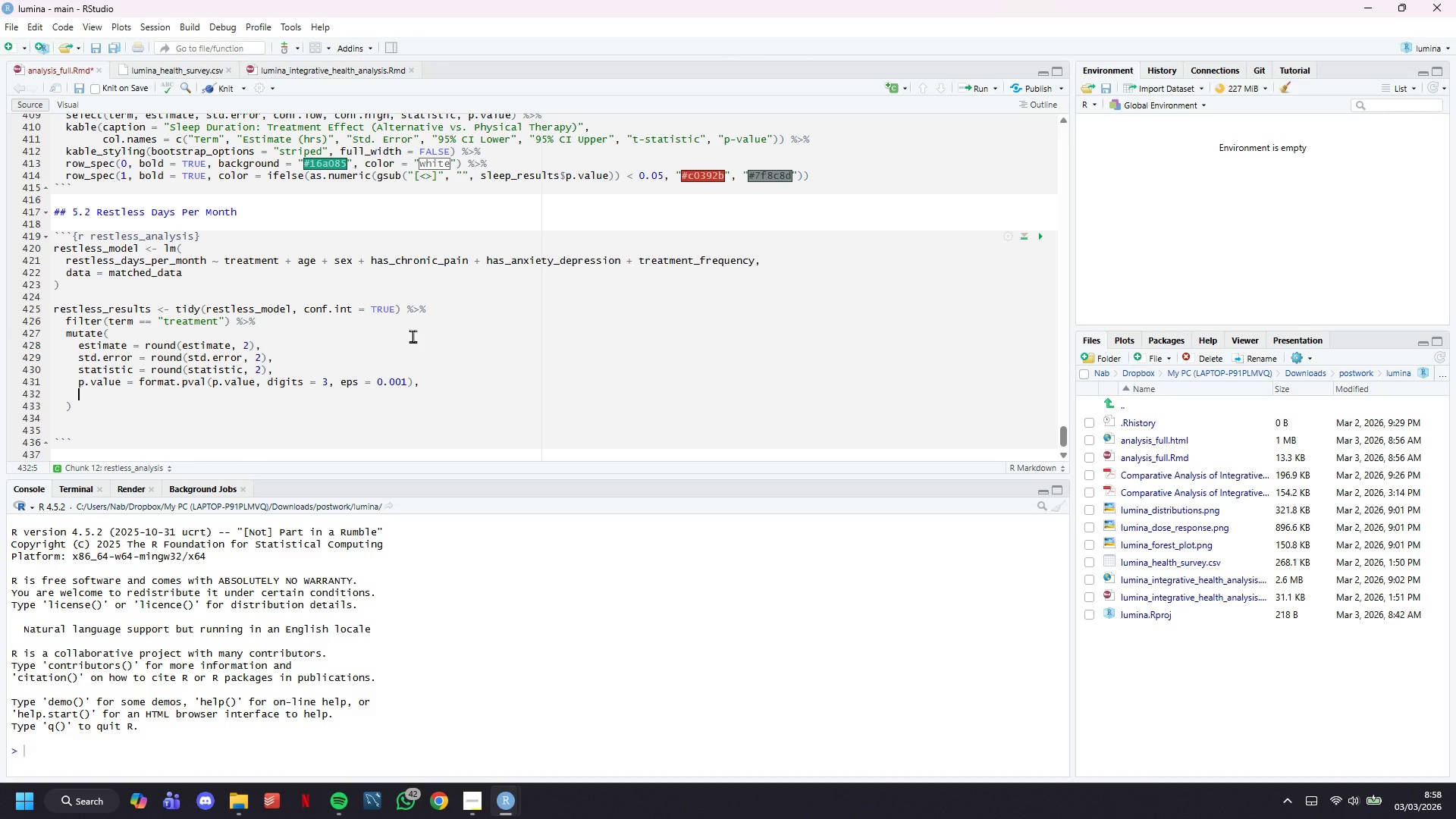 
type(conf.low - )
key(Backspace)
key(Backspace)
type(= round(conf.low,2)
key(Backspace)
type( 2)
 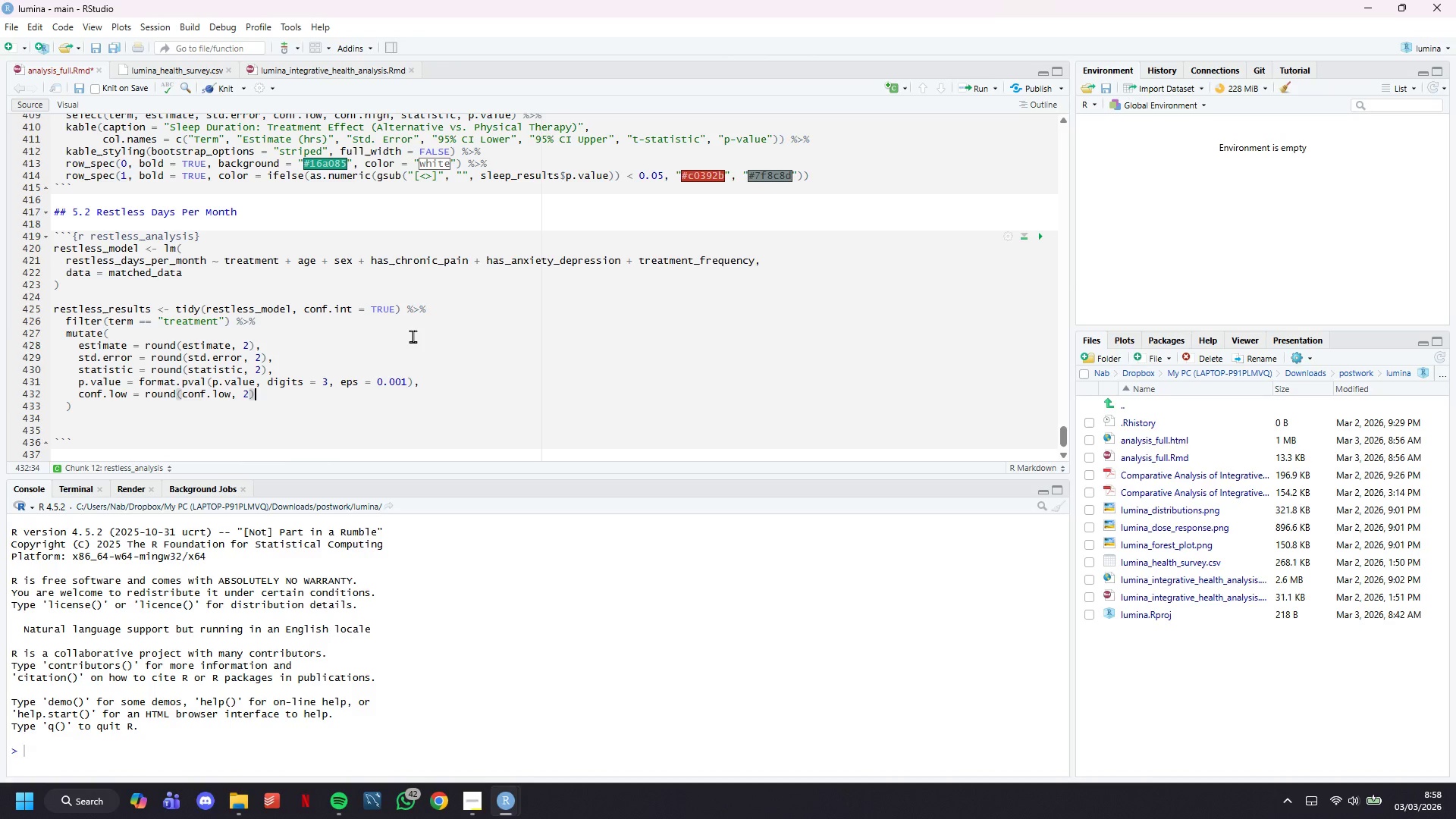 
key(ArrowRight)
 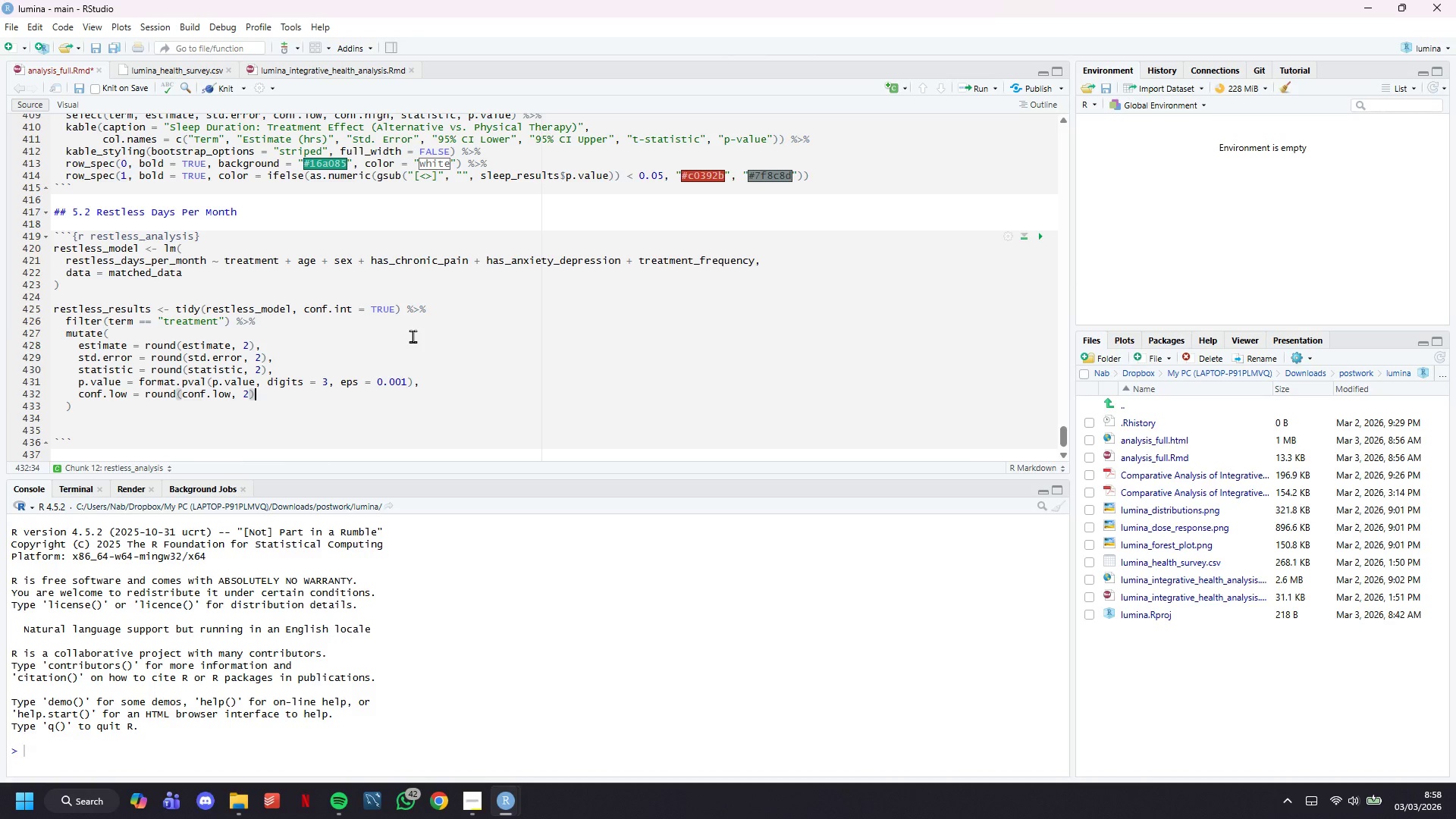 
key(Comma)
 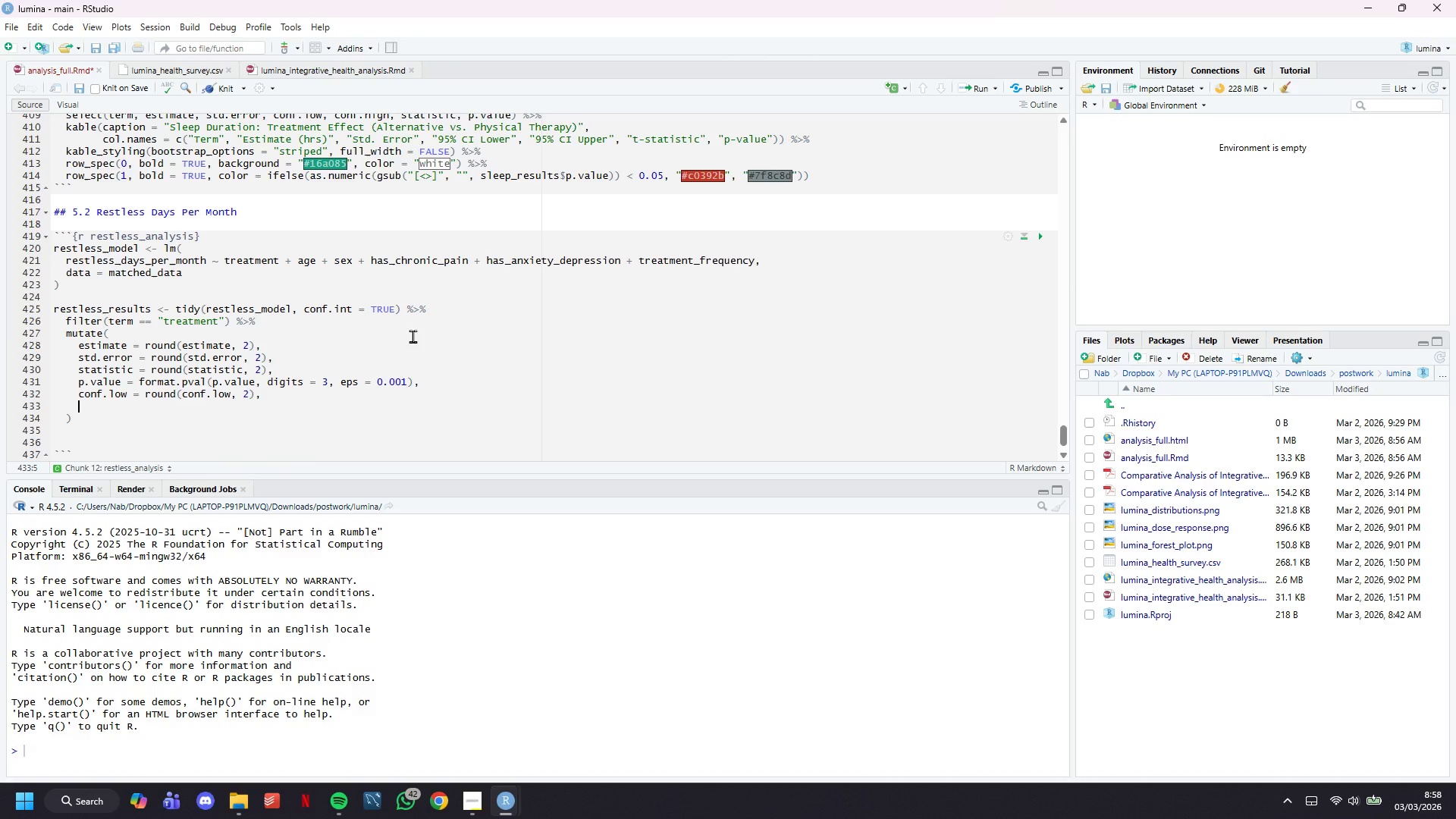 
key(Enter)
 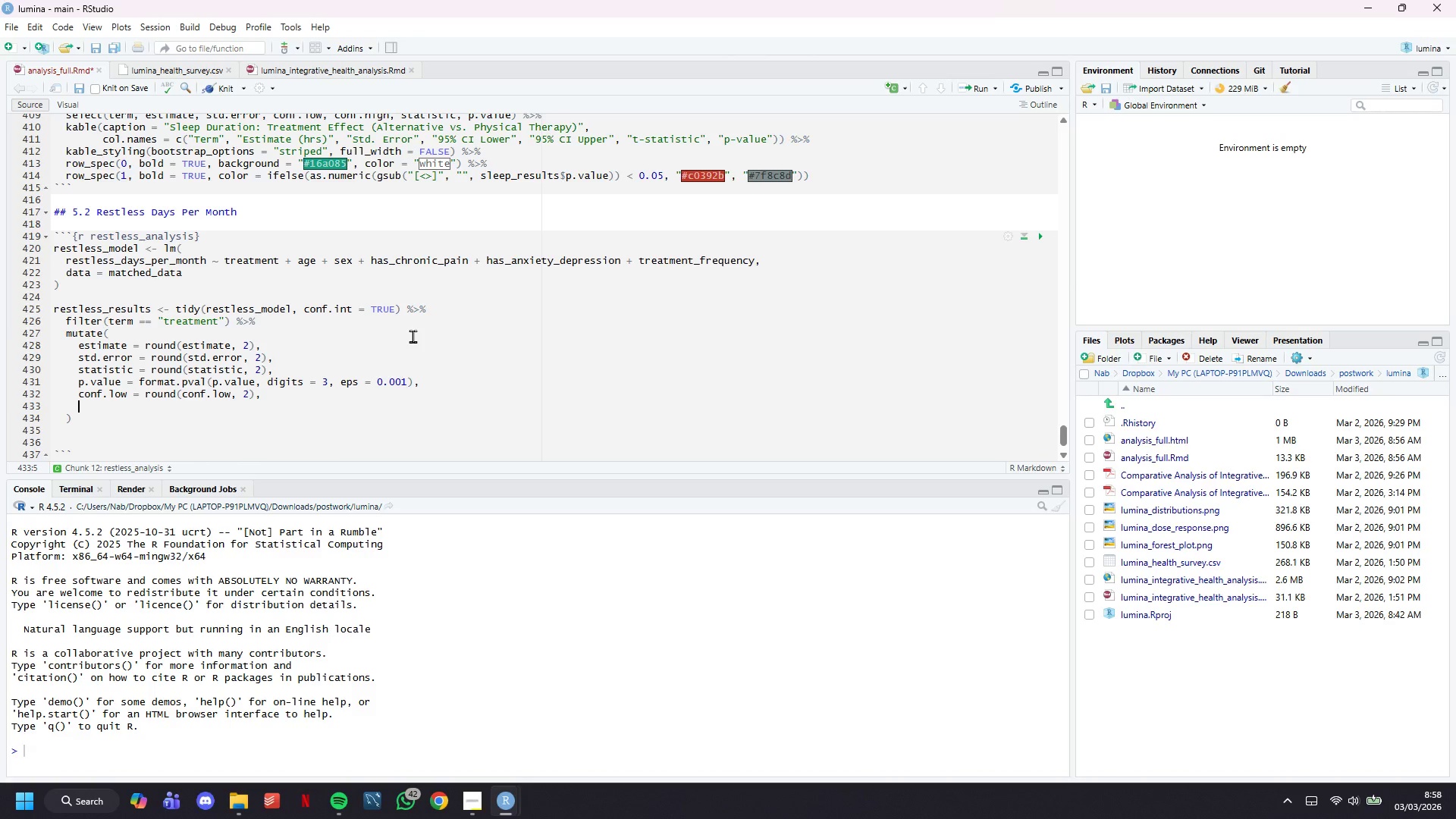 
type(conf.high )
 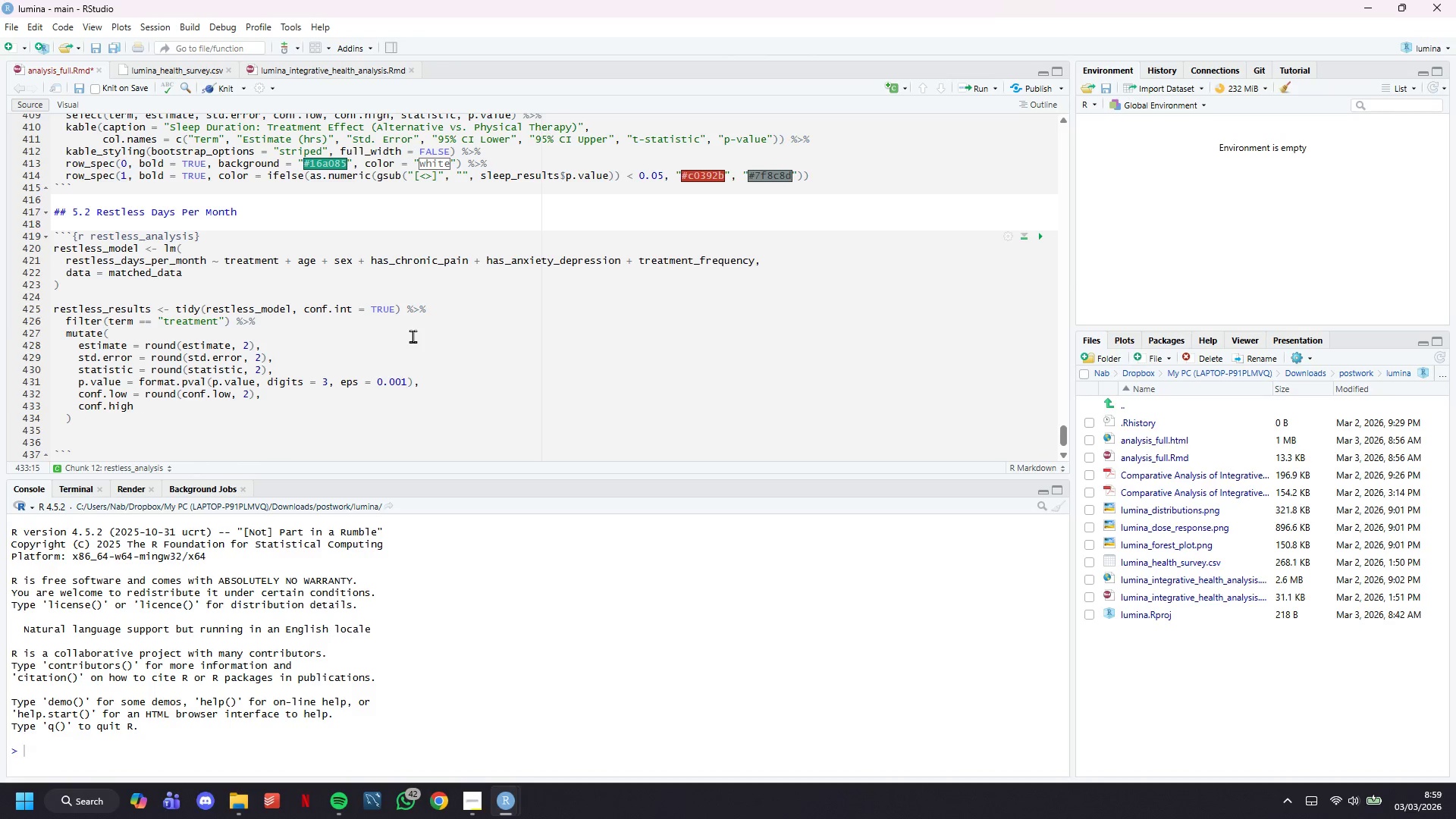 
wait(6.06)
 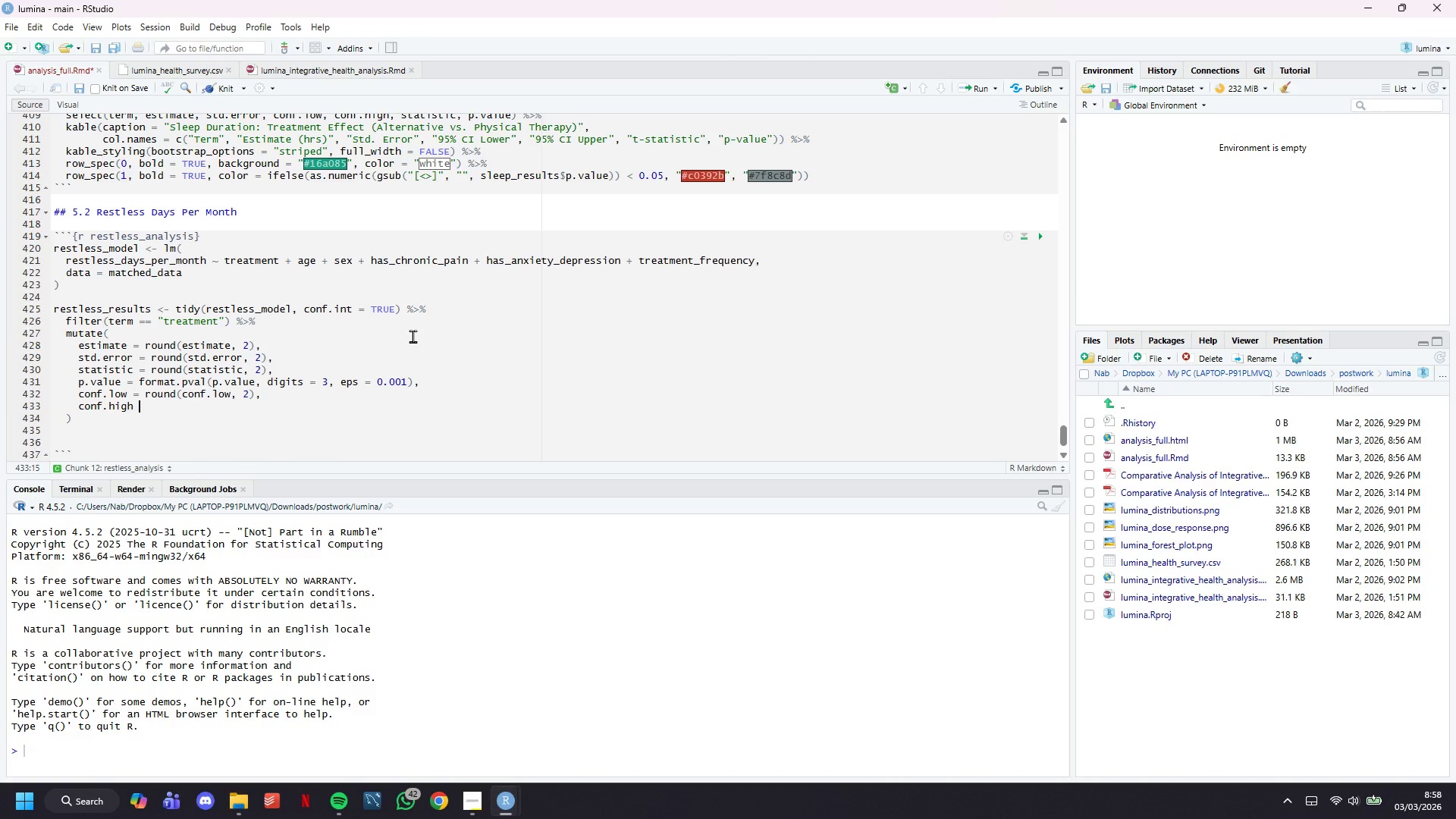 
type(= round()
 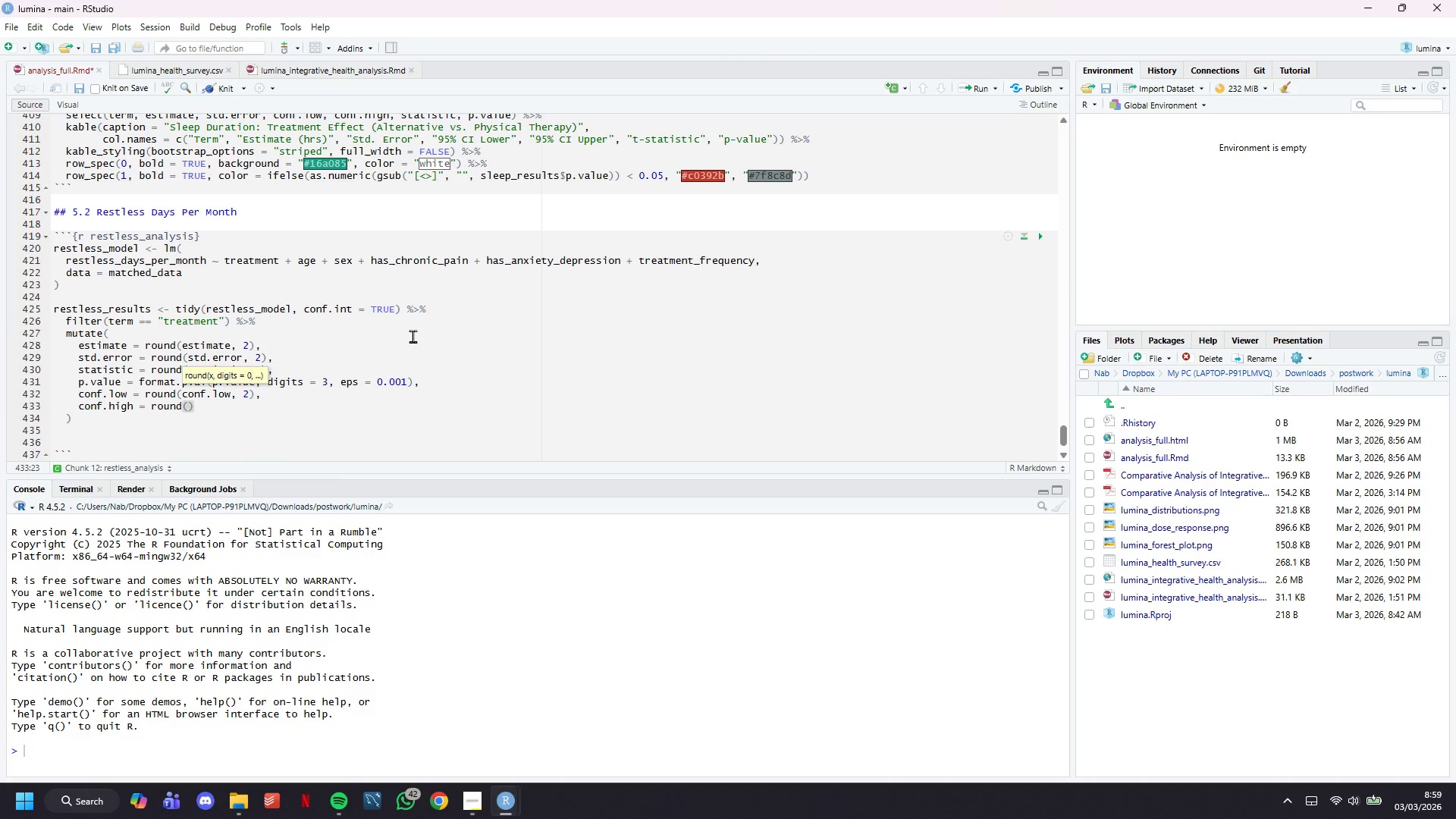 
type(conf.high, 2)
 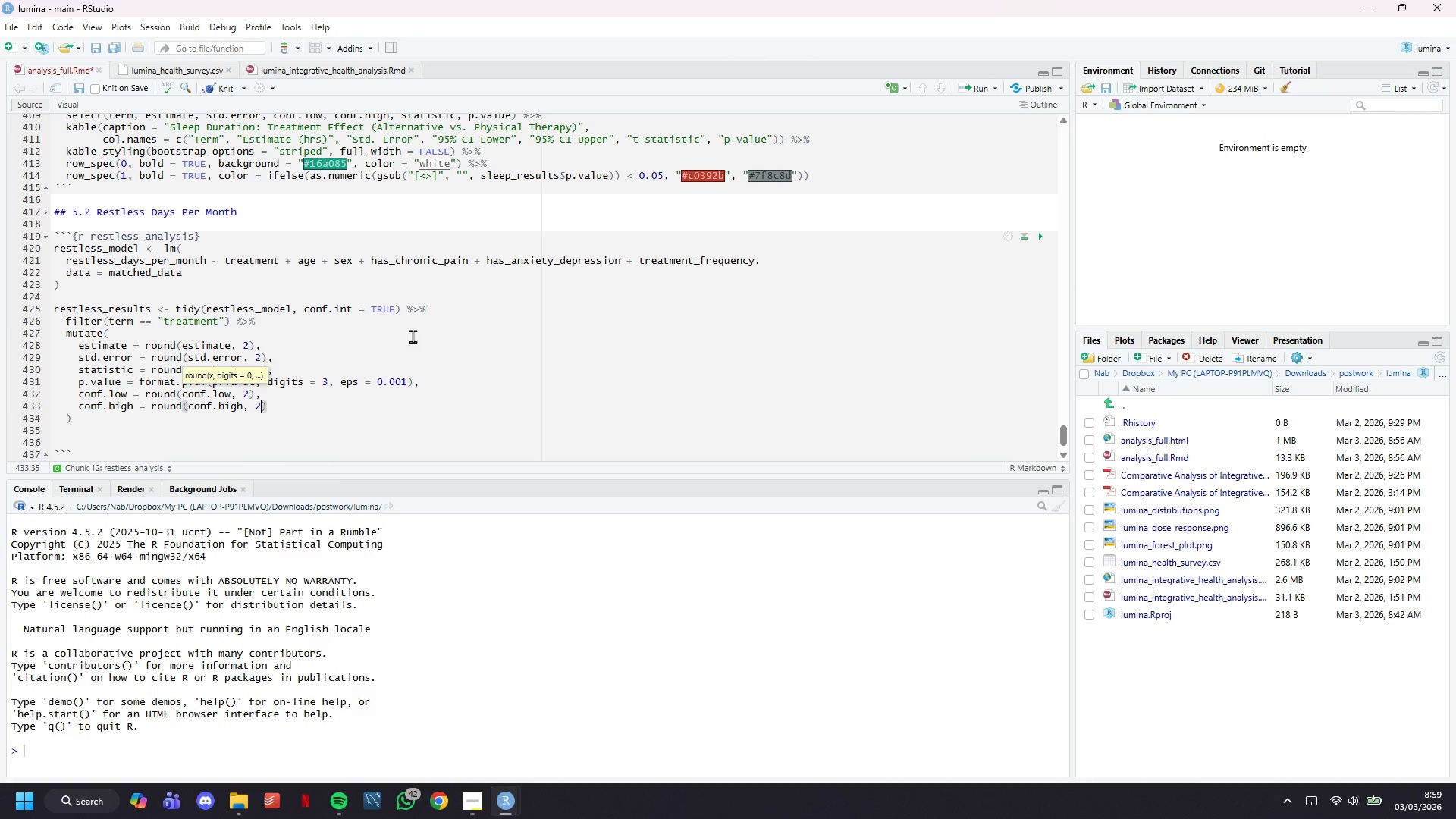 
key(ArrowRight)
 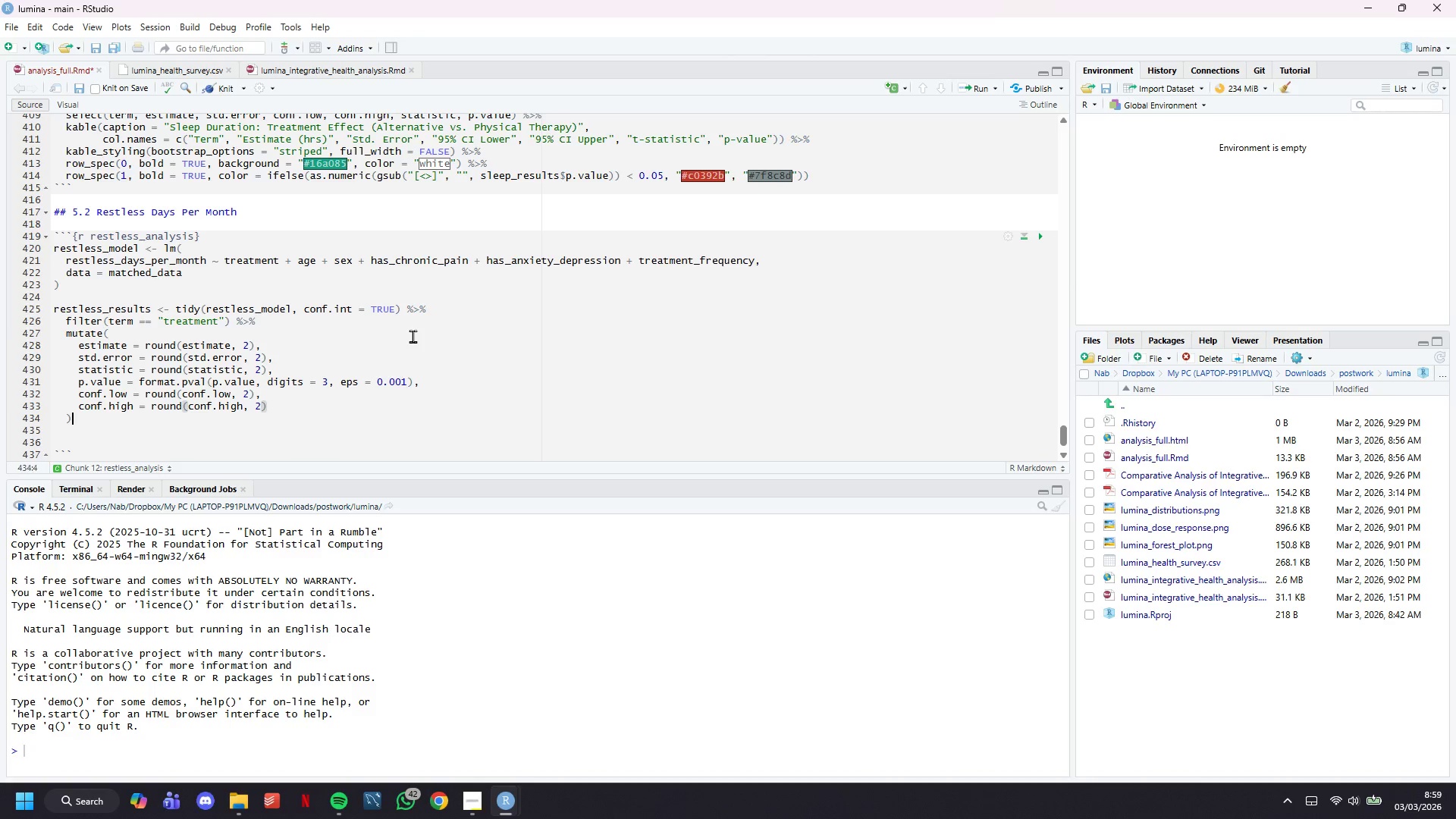 
key(ArrowDown)
 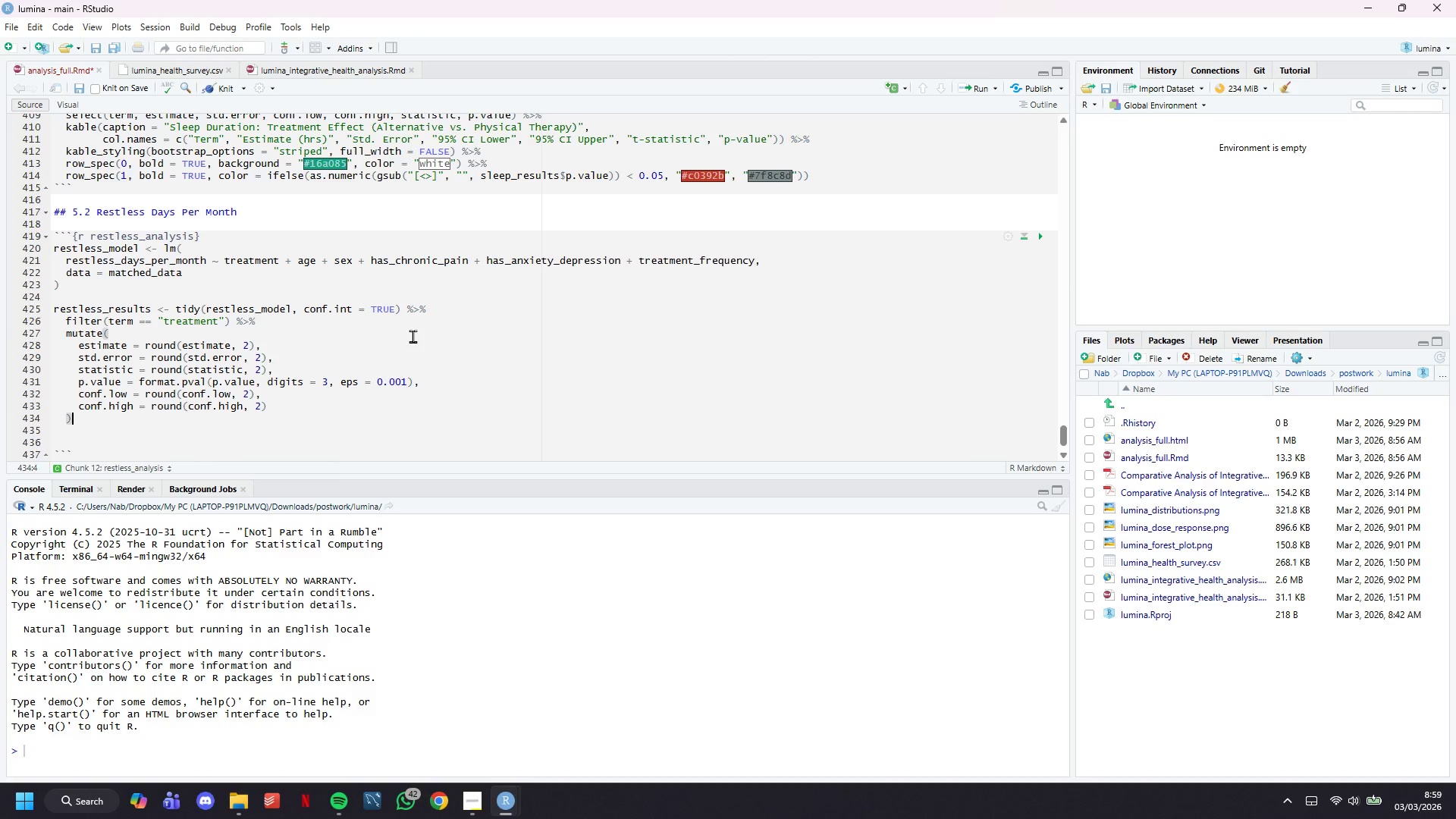 
key(Enter)
 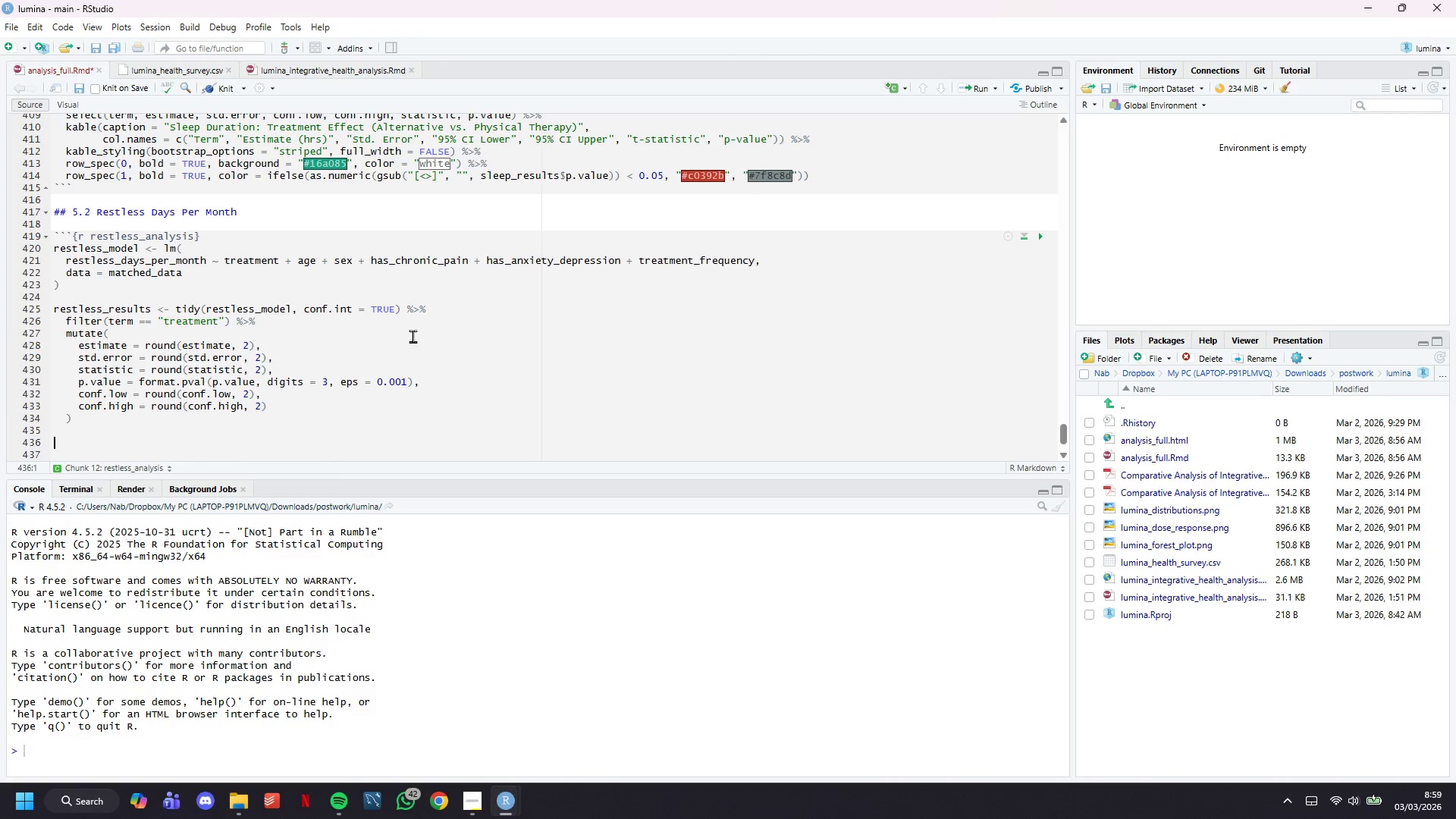 
key(Enter)
 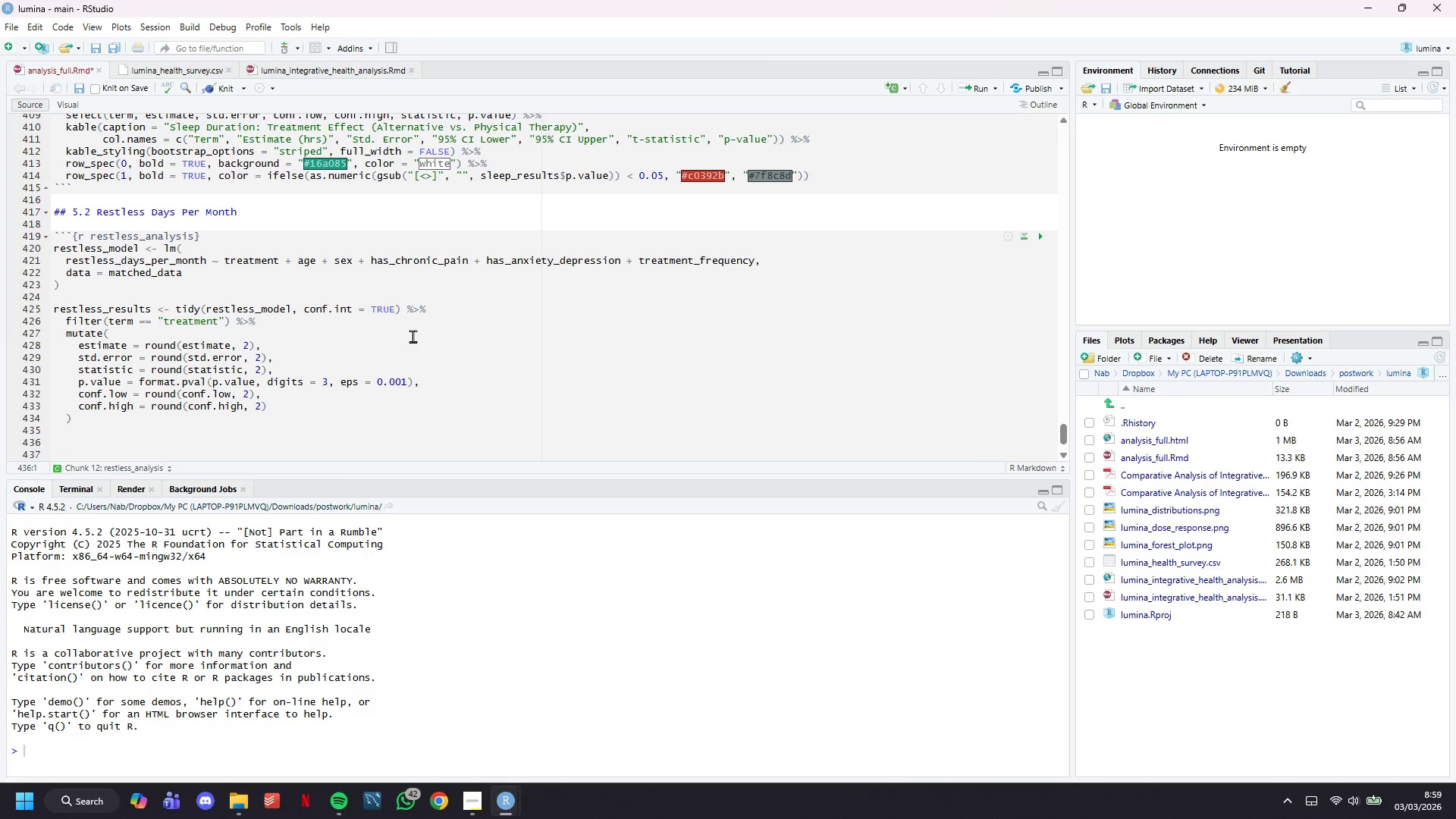 
type(restless_results)
 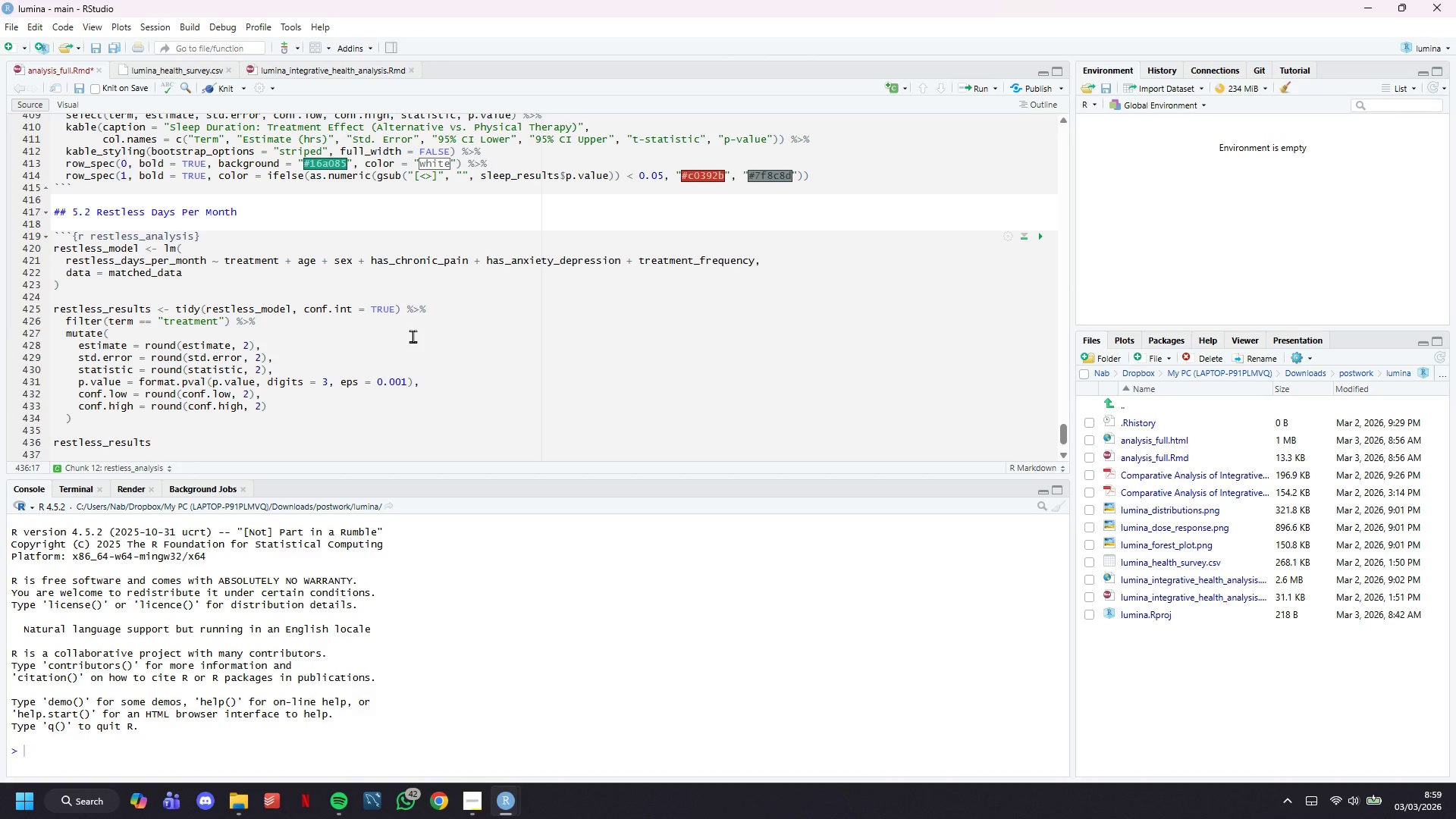 
wait(47.56)
 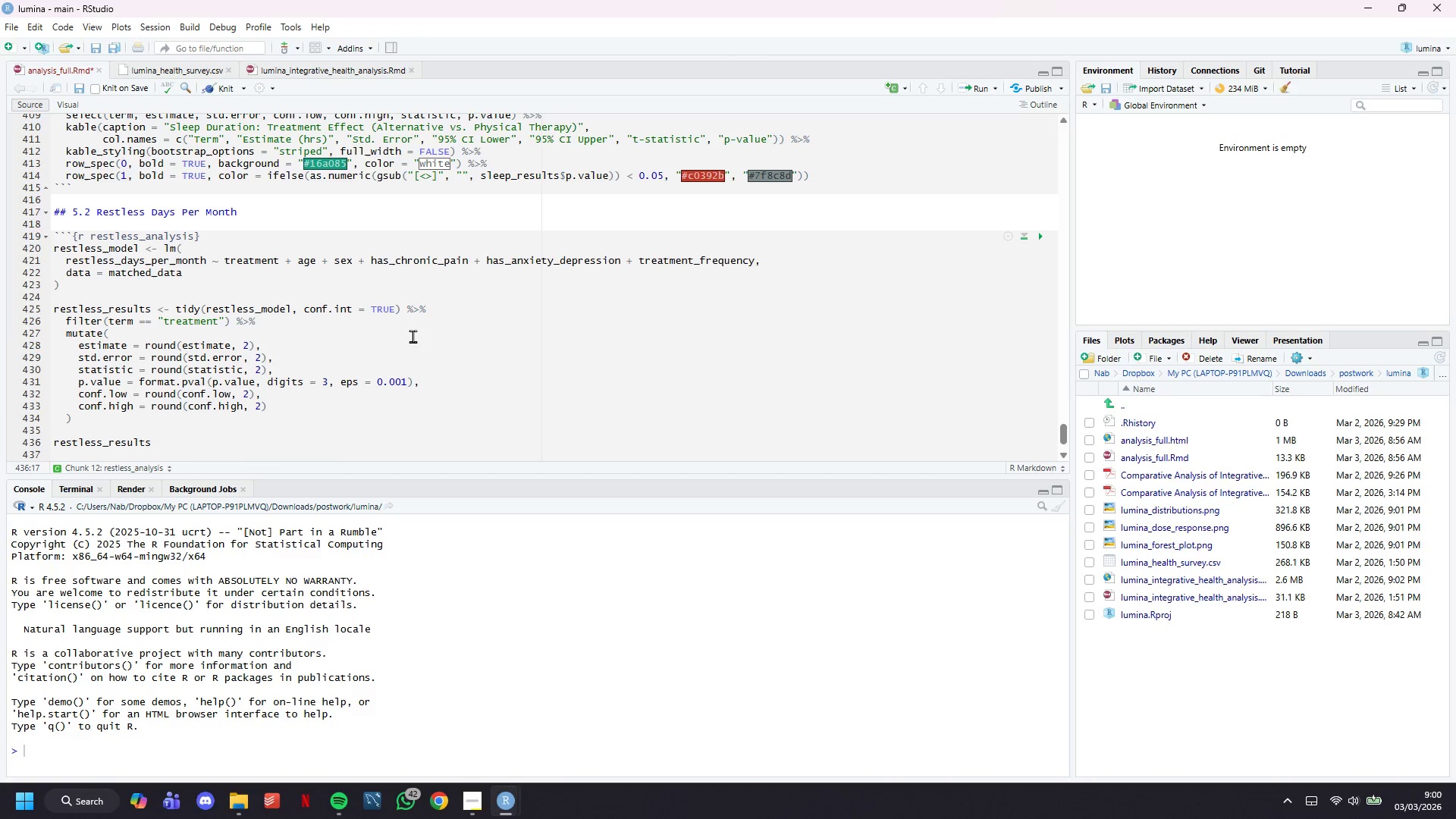 
scroll: coordinate [384, 356], scroll_direction: down, amount: 3.0
 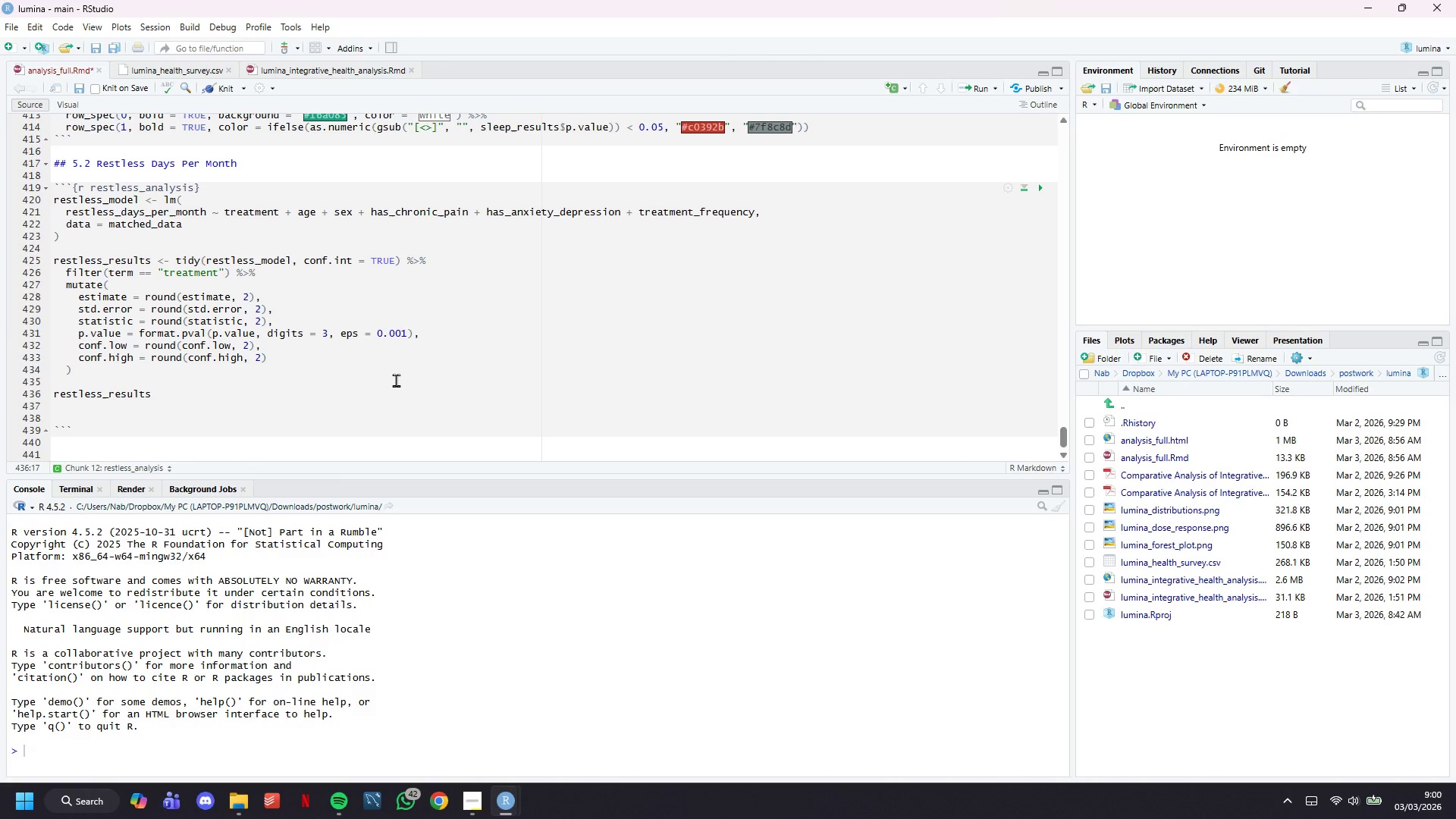 
wait(8.49)
 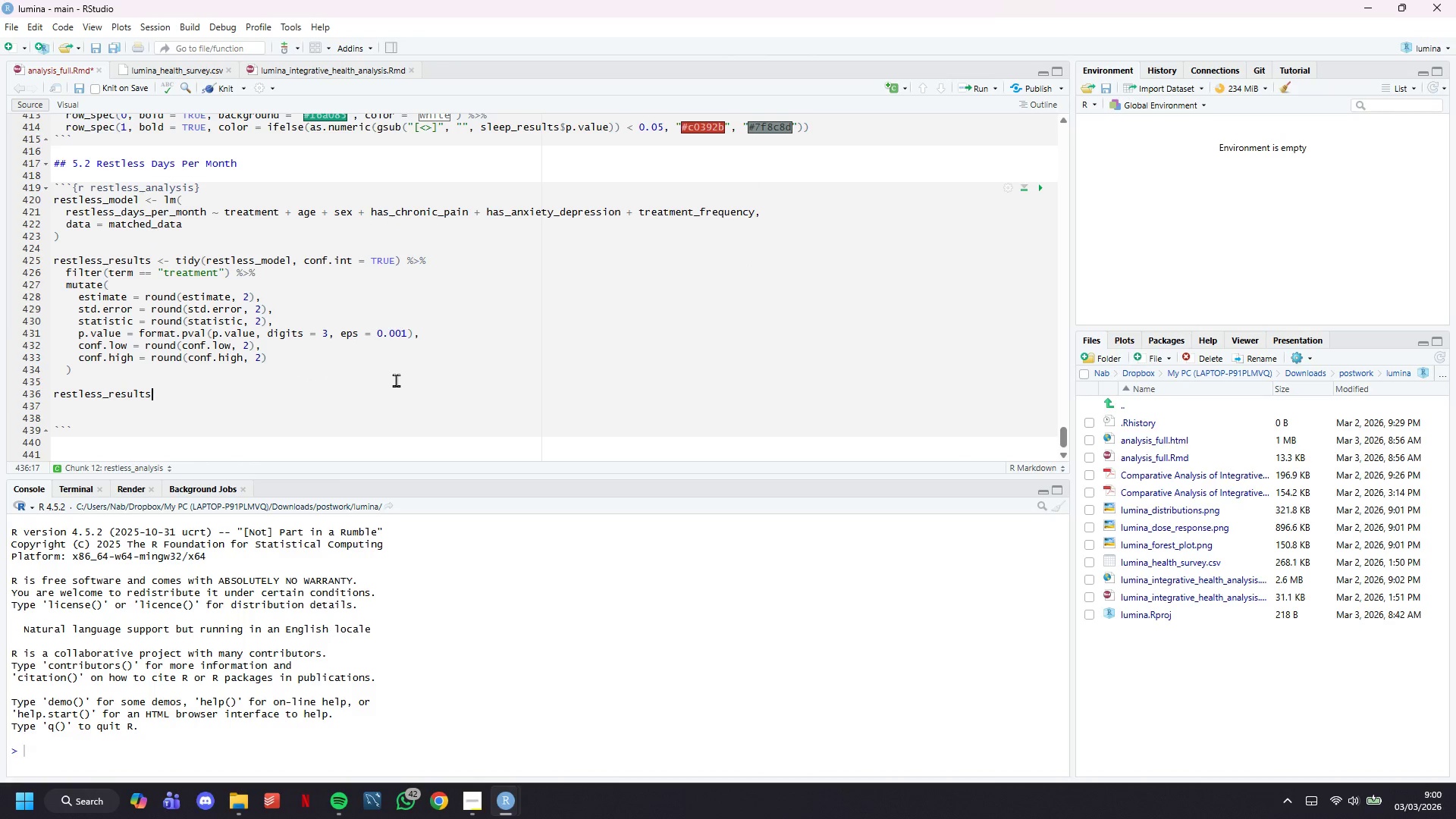 
key(Shift+Comma)
 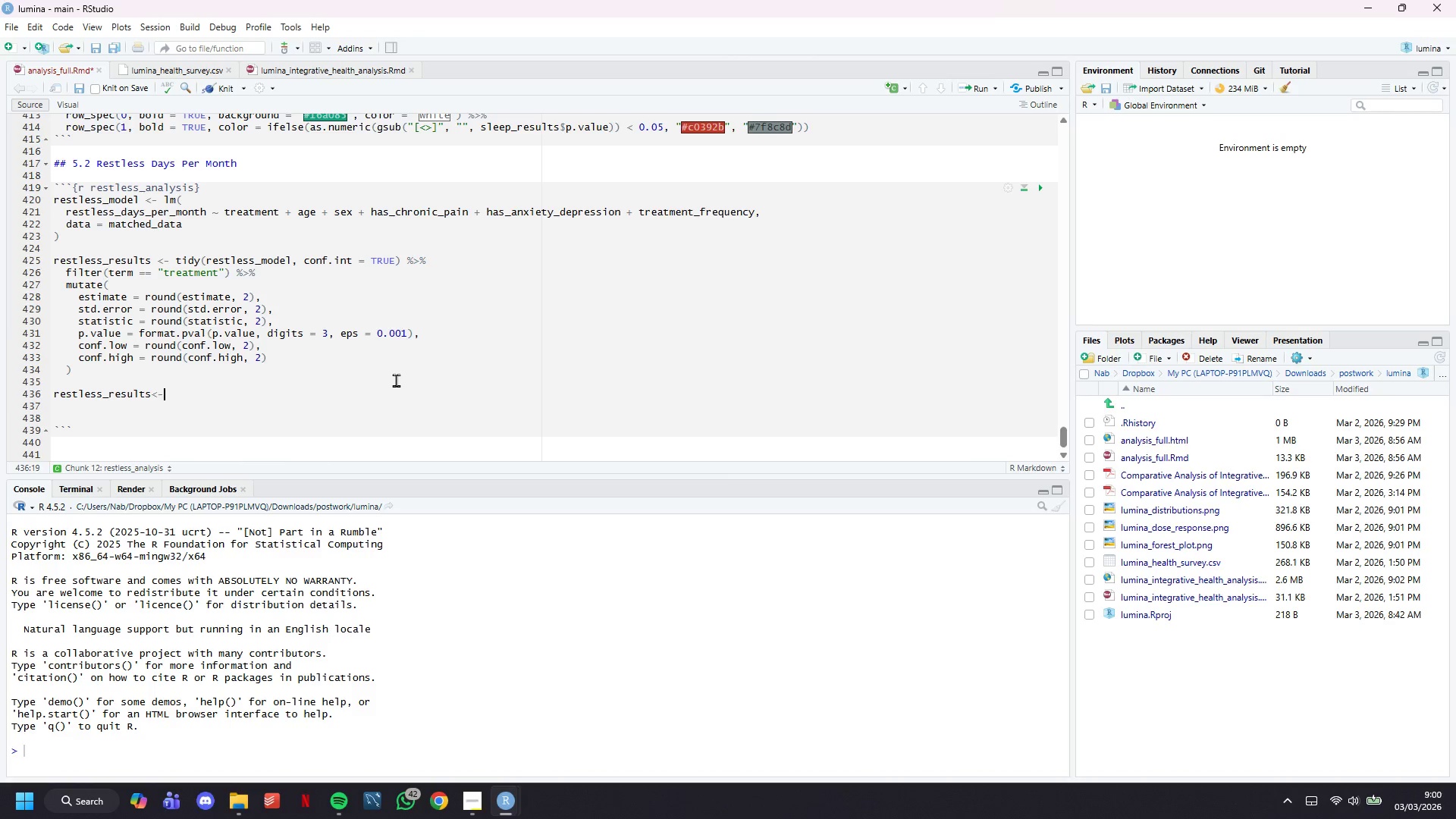 
key(Minus)
 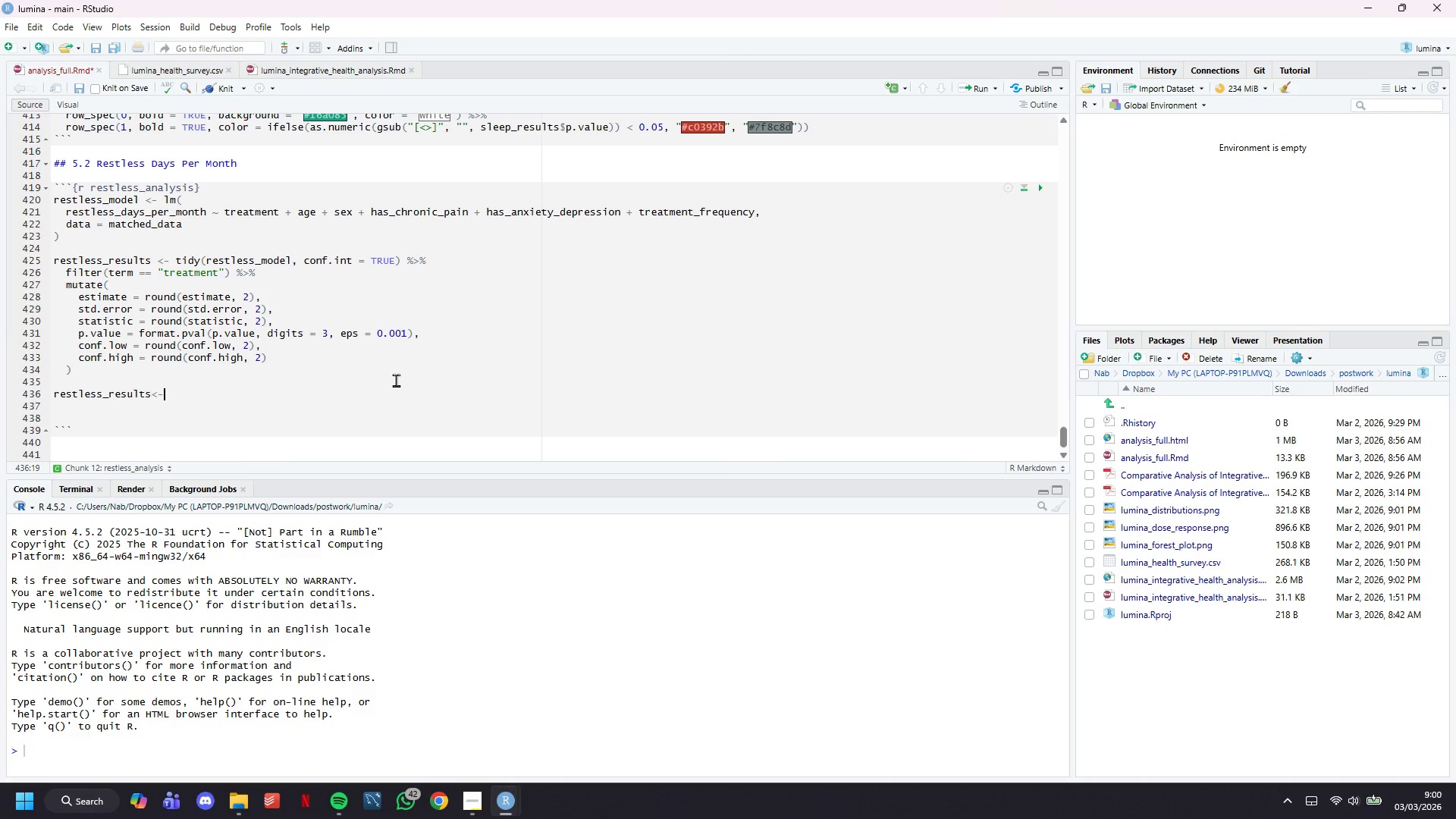 
key(Space)
 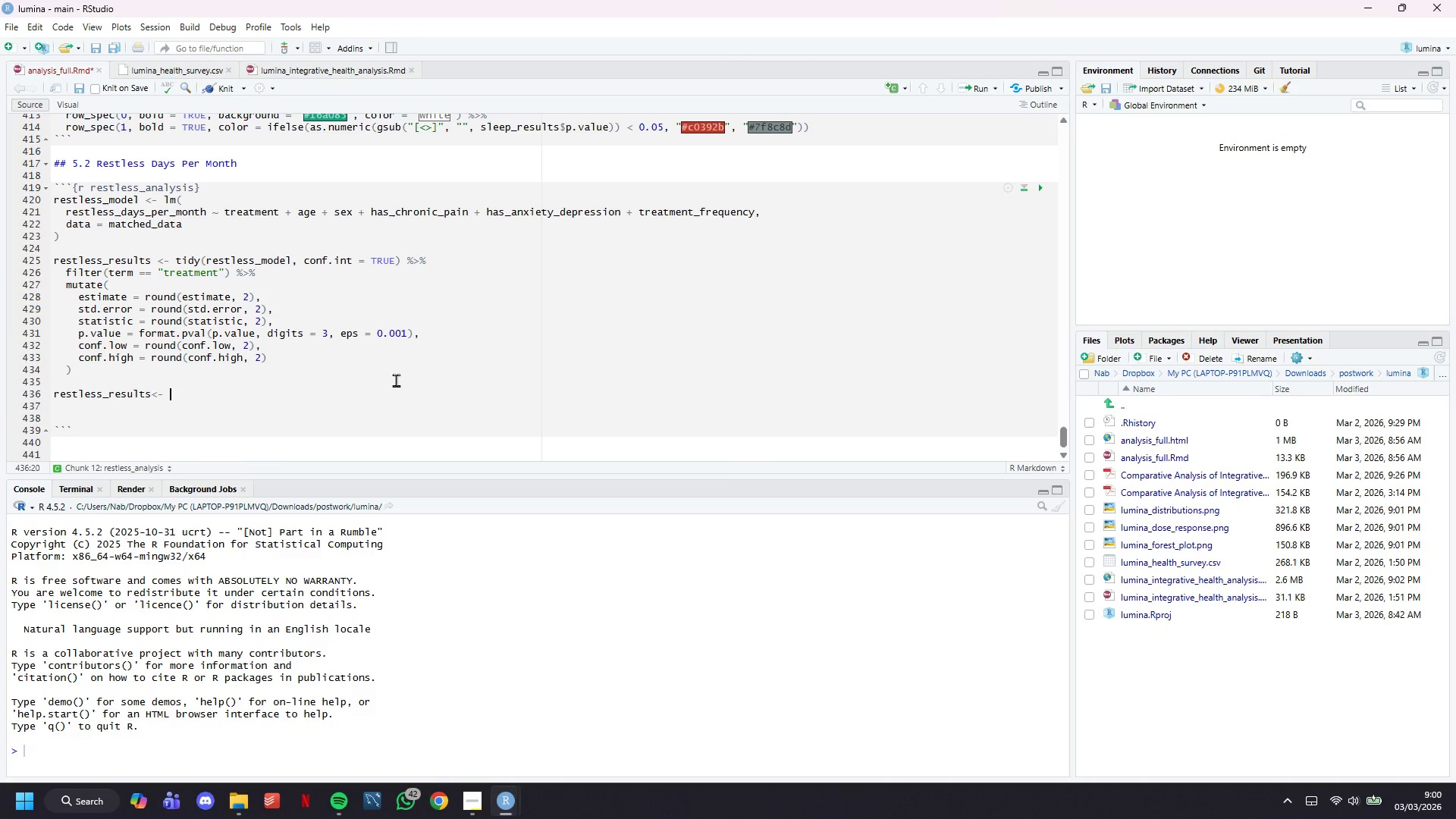 
key(Backspace)
 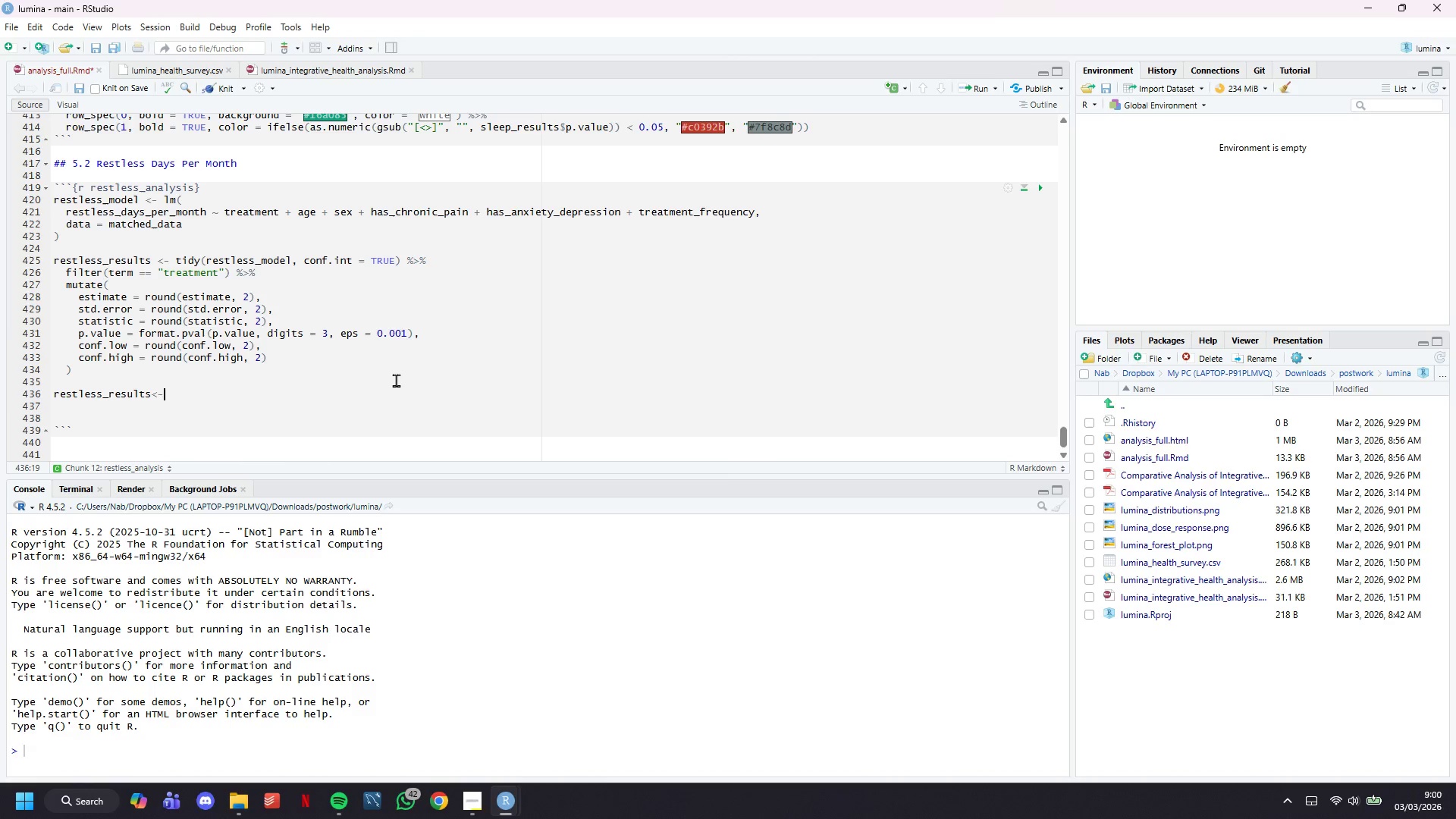 
key(Backspace)
 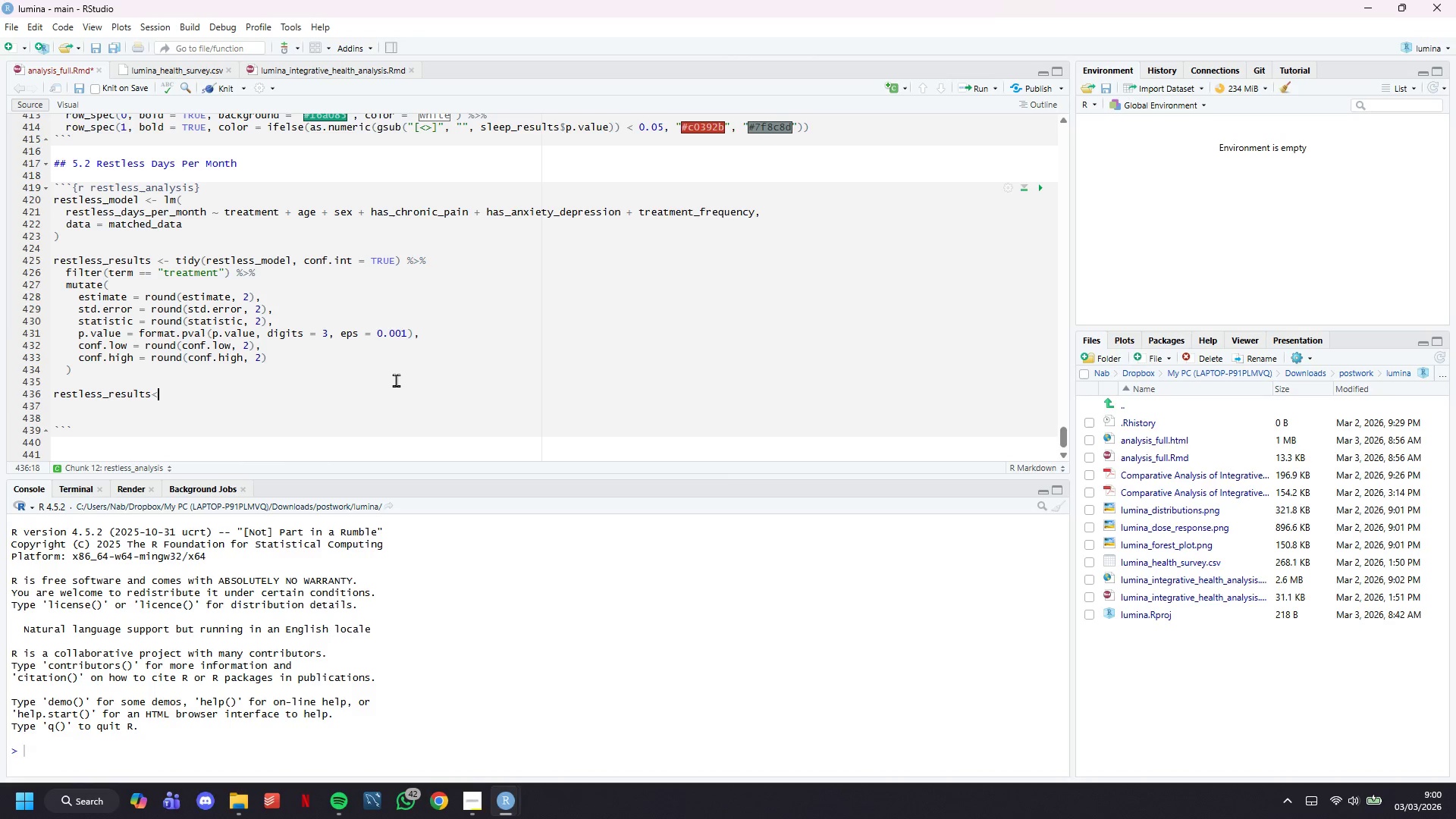 
key(Backspace)
 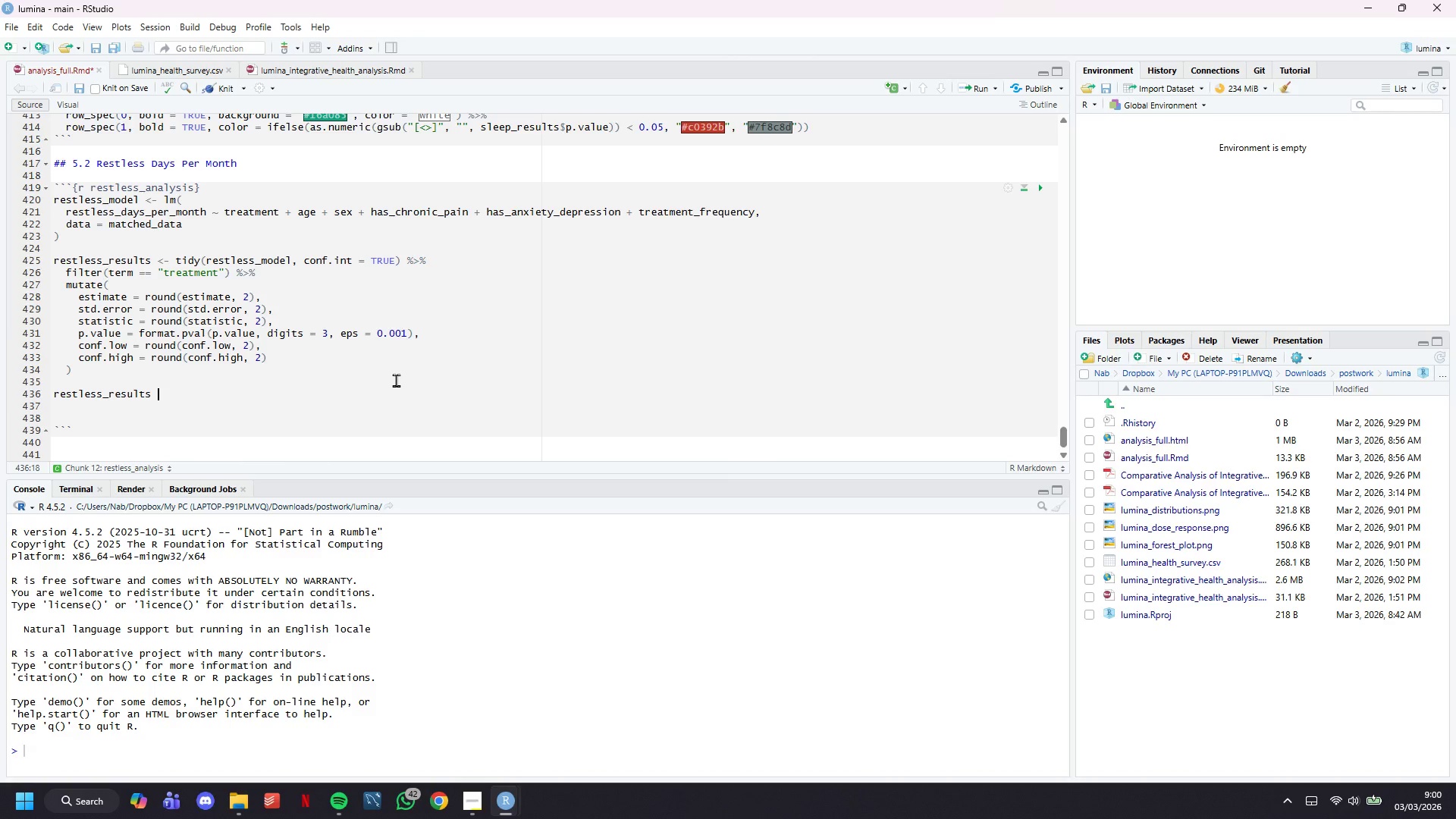 
key(Space)
 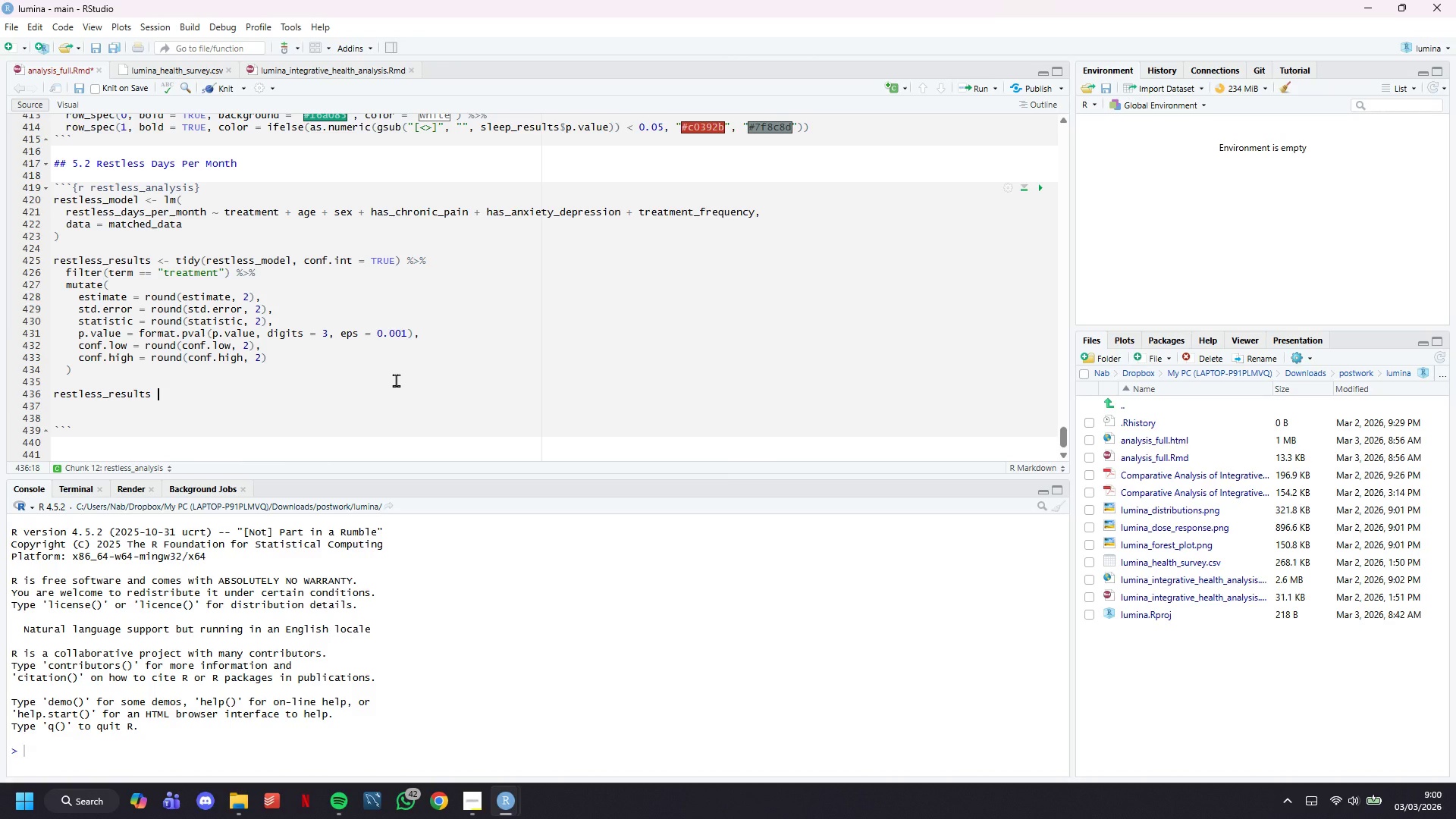 
key(Shift+5)
 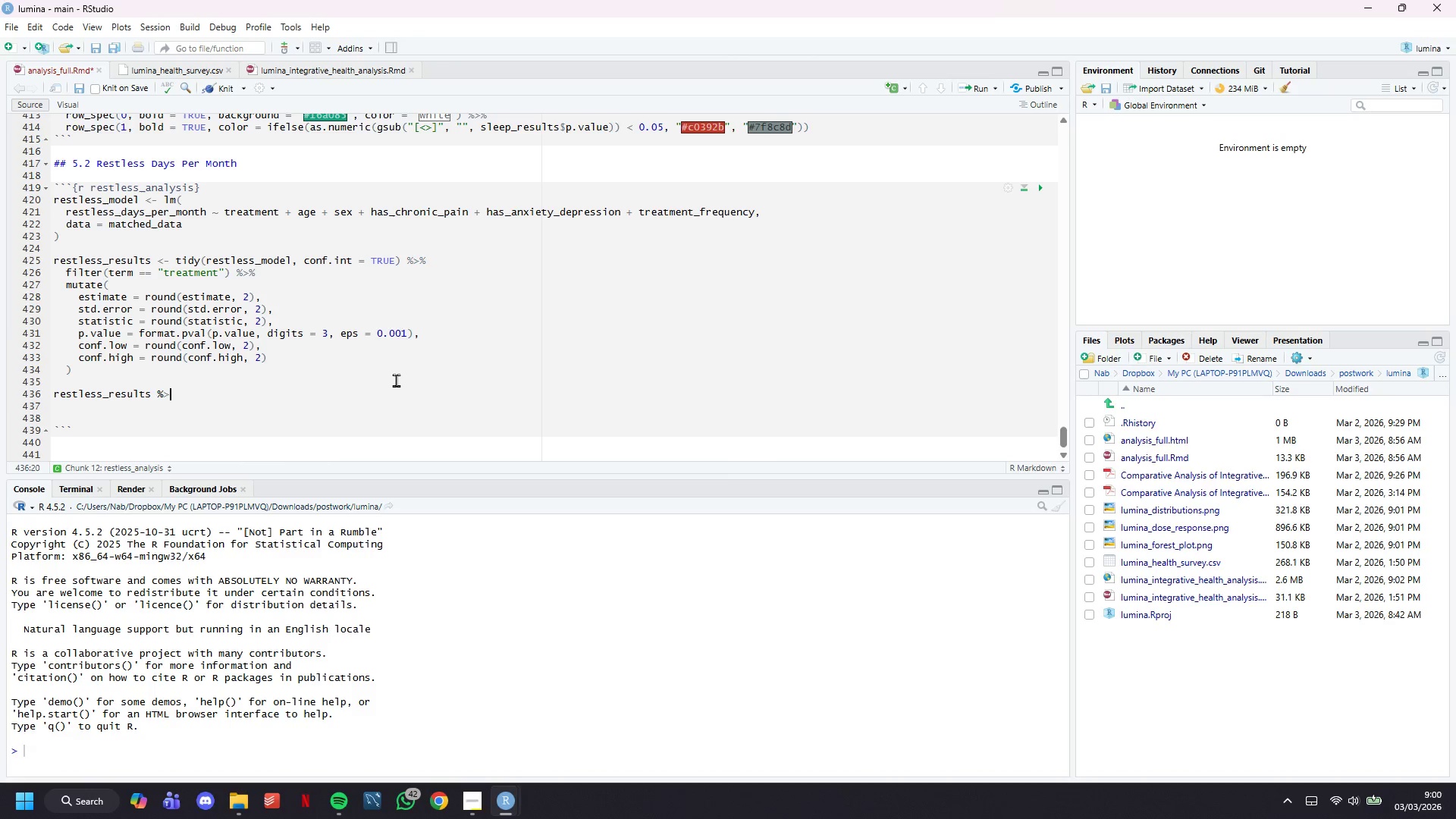 
key(Shift+Period)
 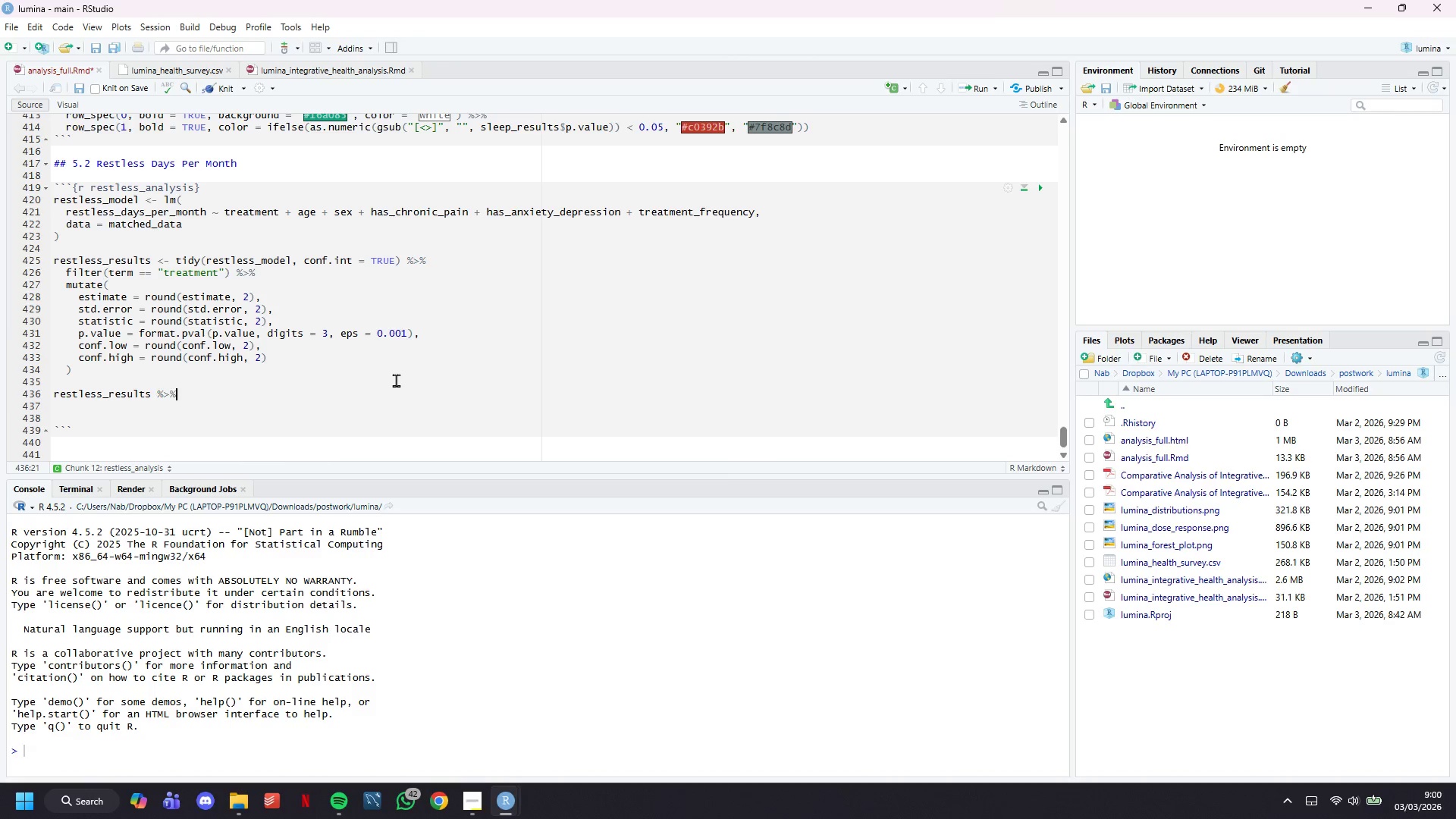 
key(Shift+5)
 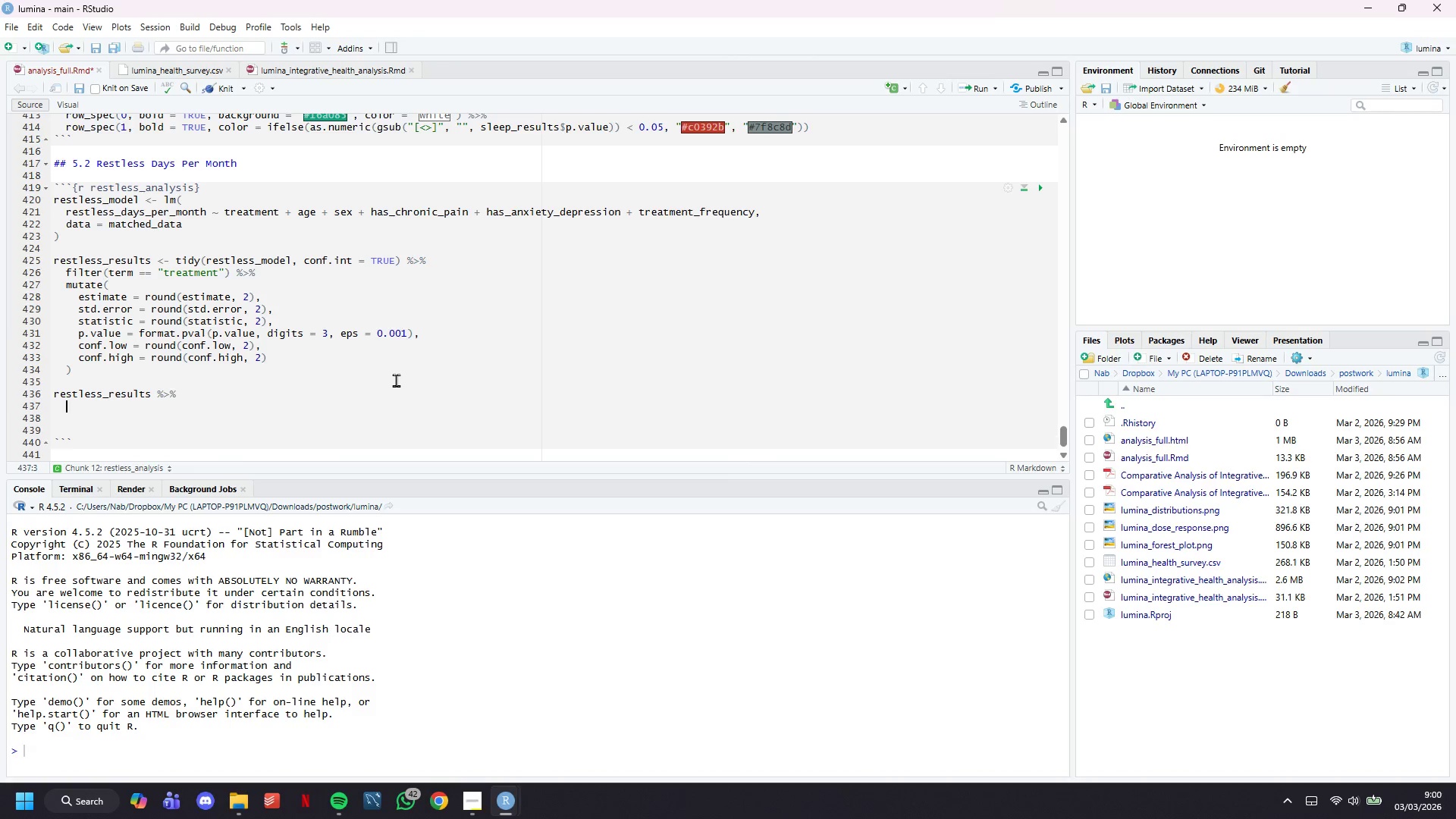 
key(Enter)
 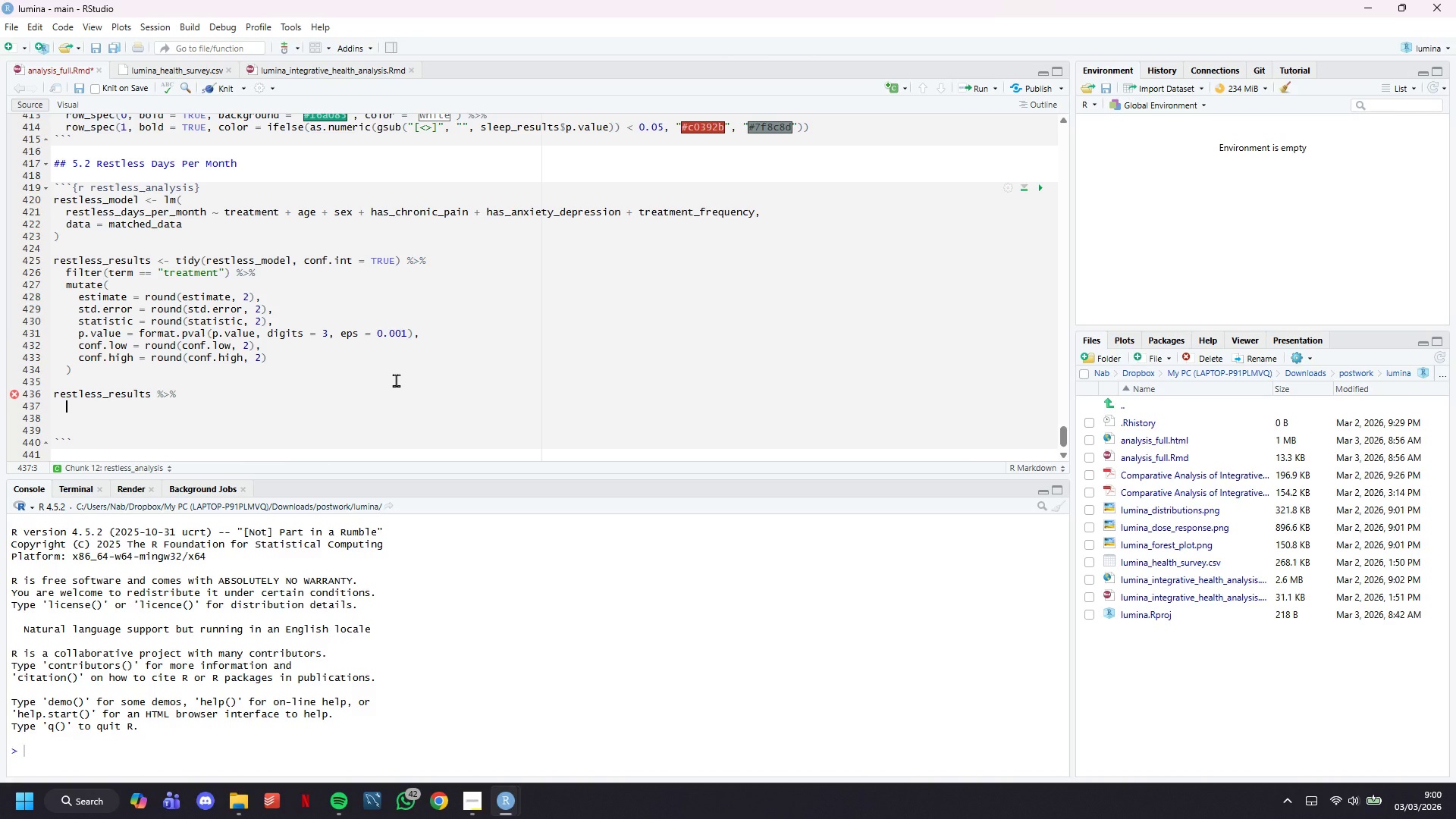 
wait(5.72)
 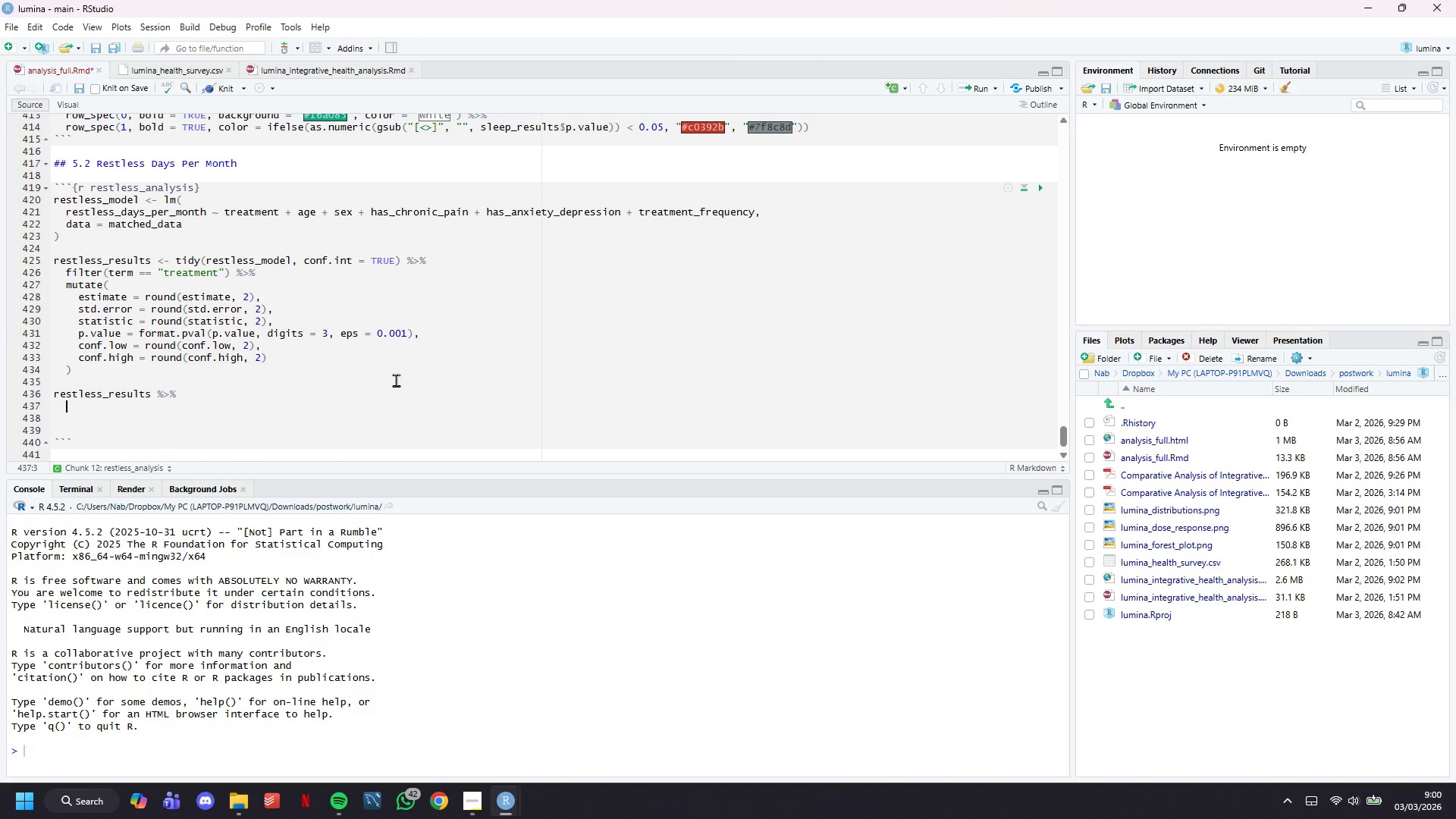 
type(select(term, estimate, std.error, conf.low, conf.high, statistic, p.)
key(Backspace)
type(.value)
 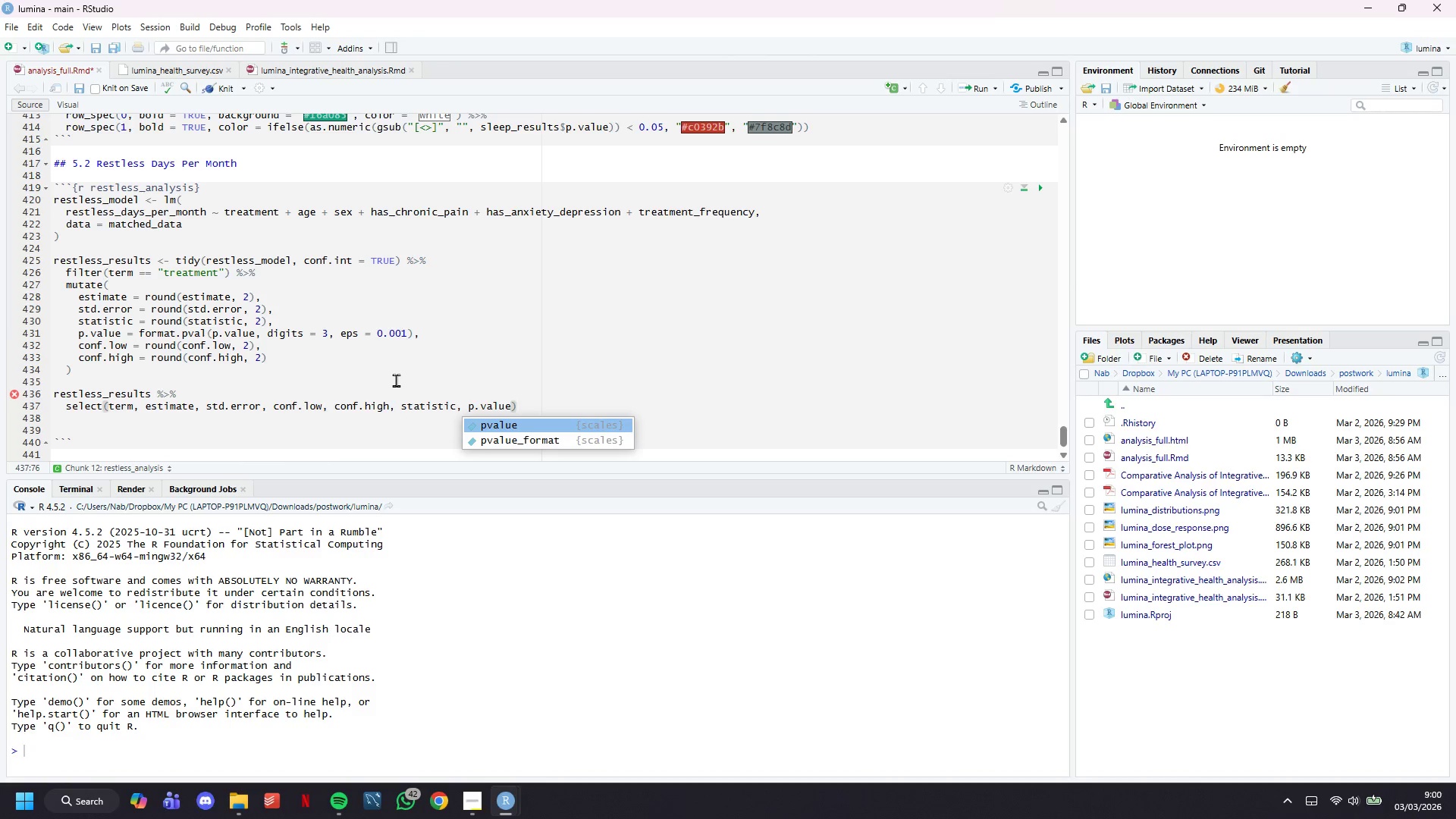 
key(ArrowRight)
 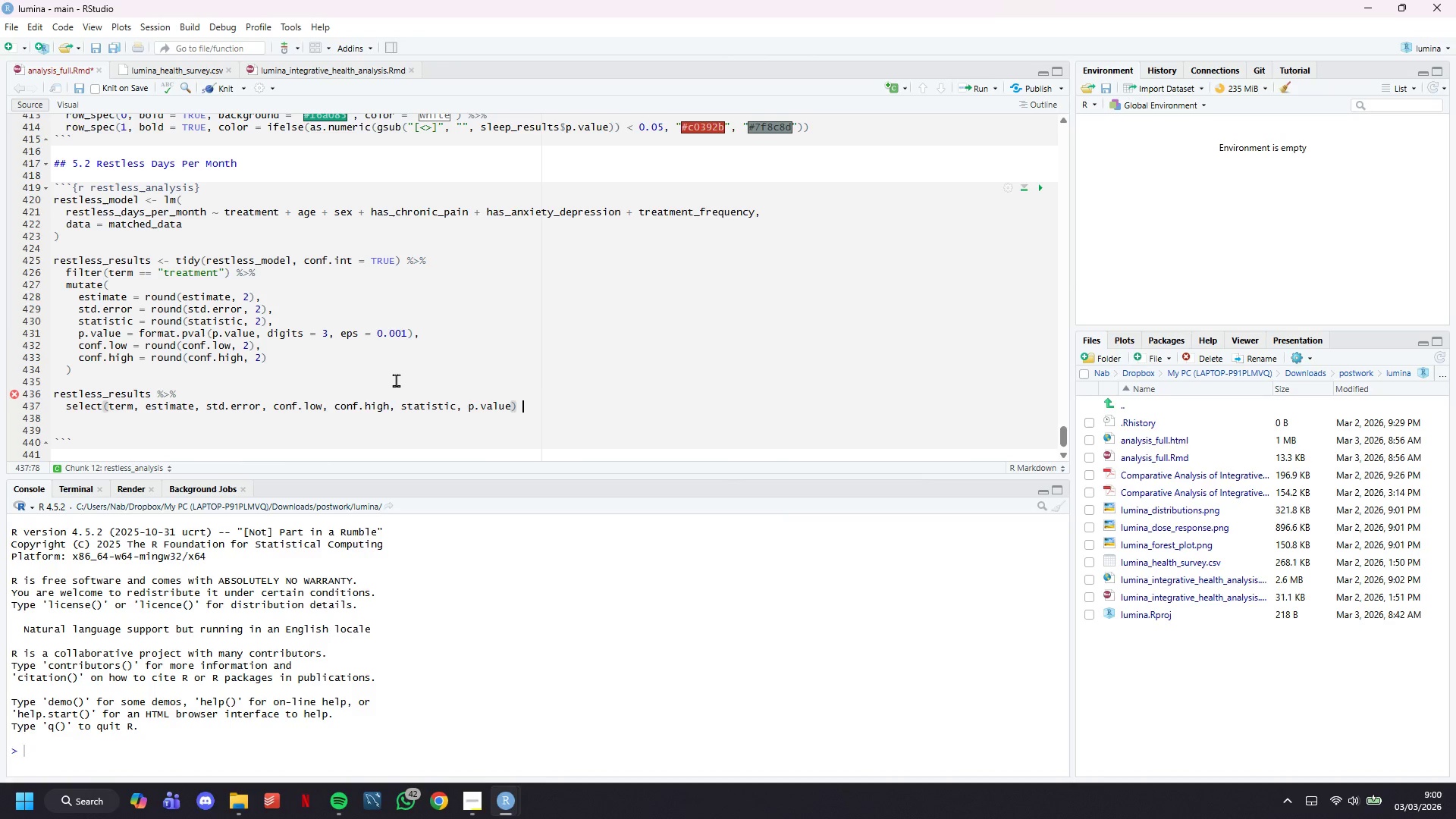 
key(Space)
 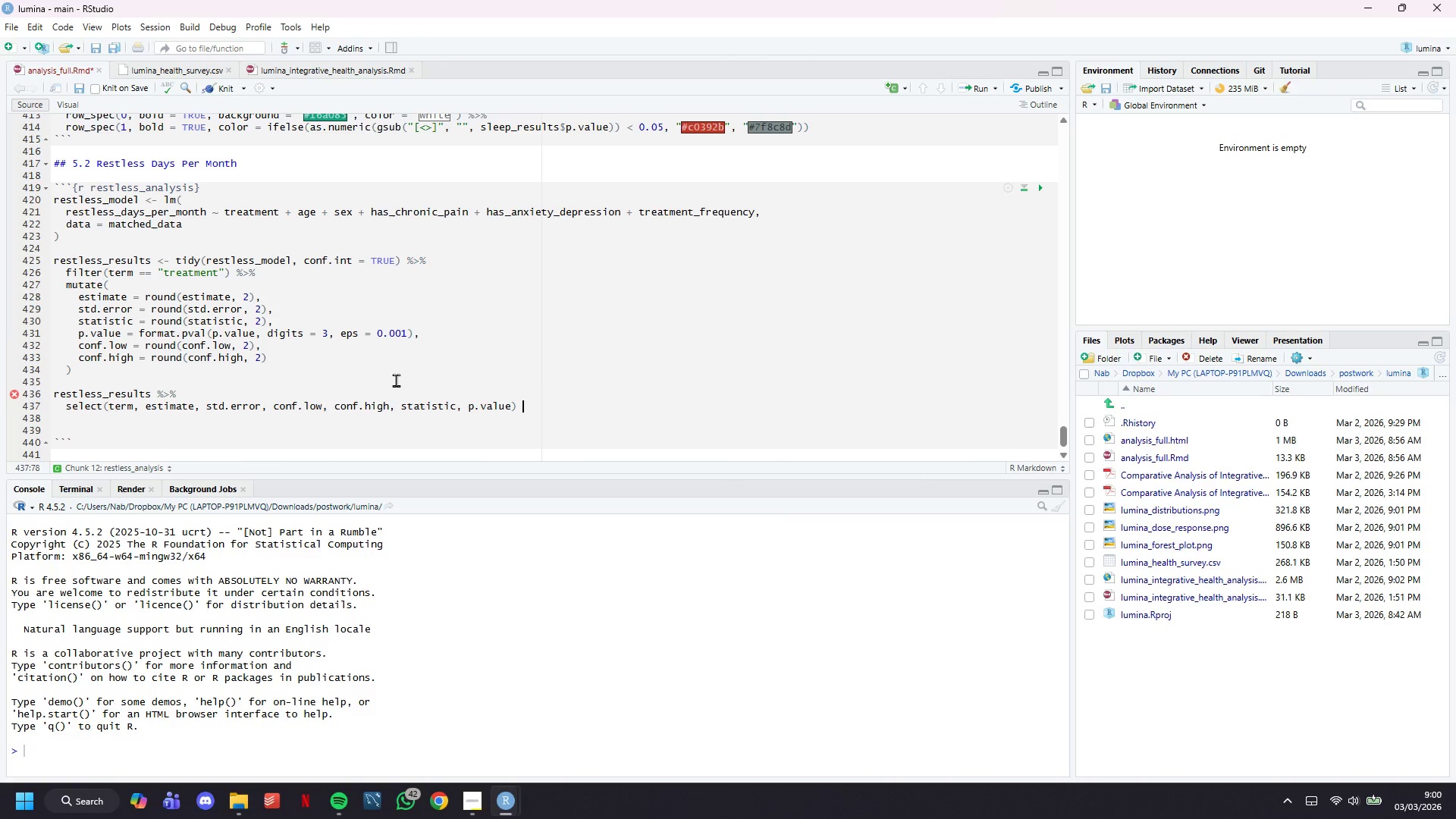 
key(Shift+5)
 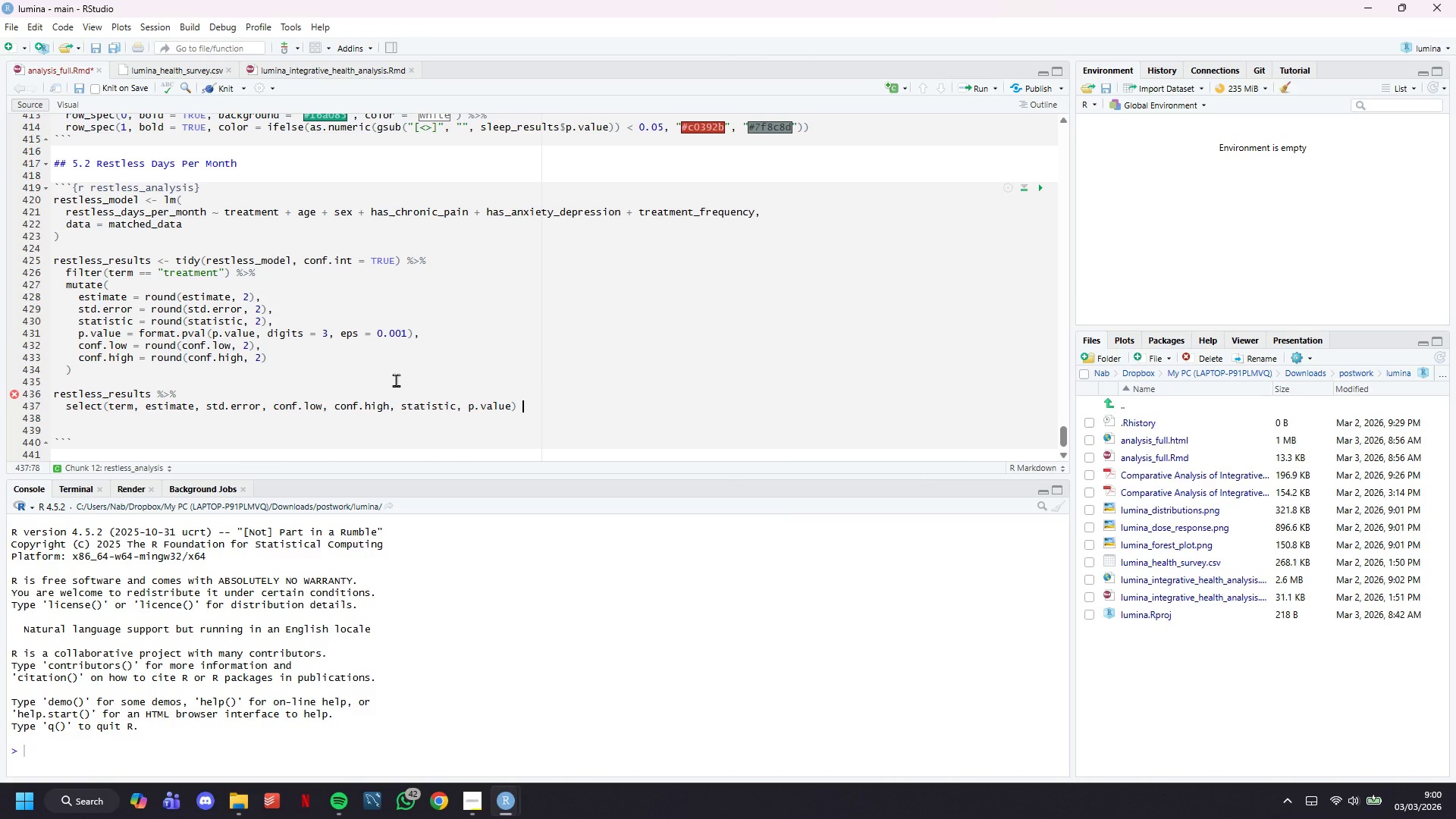 
key(Shift+Period)
 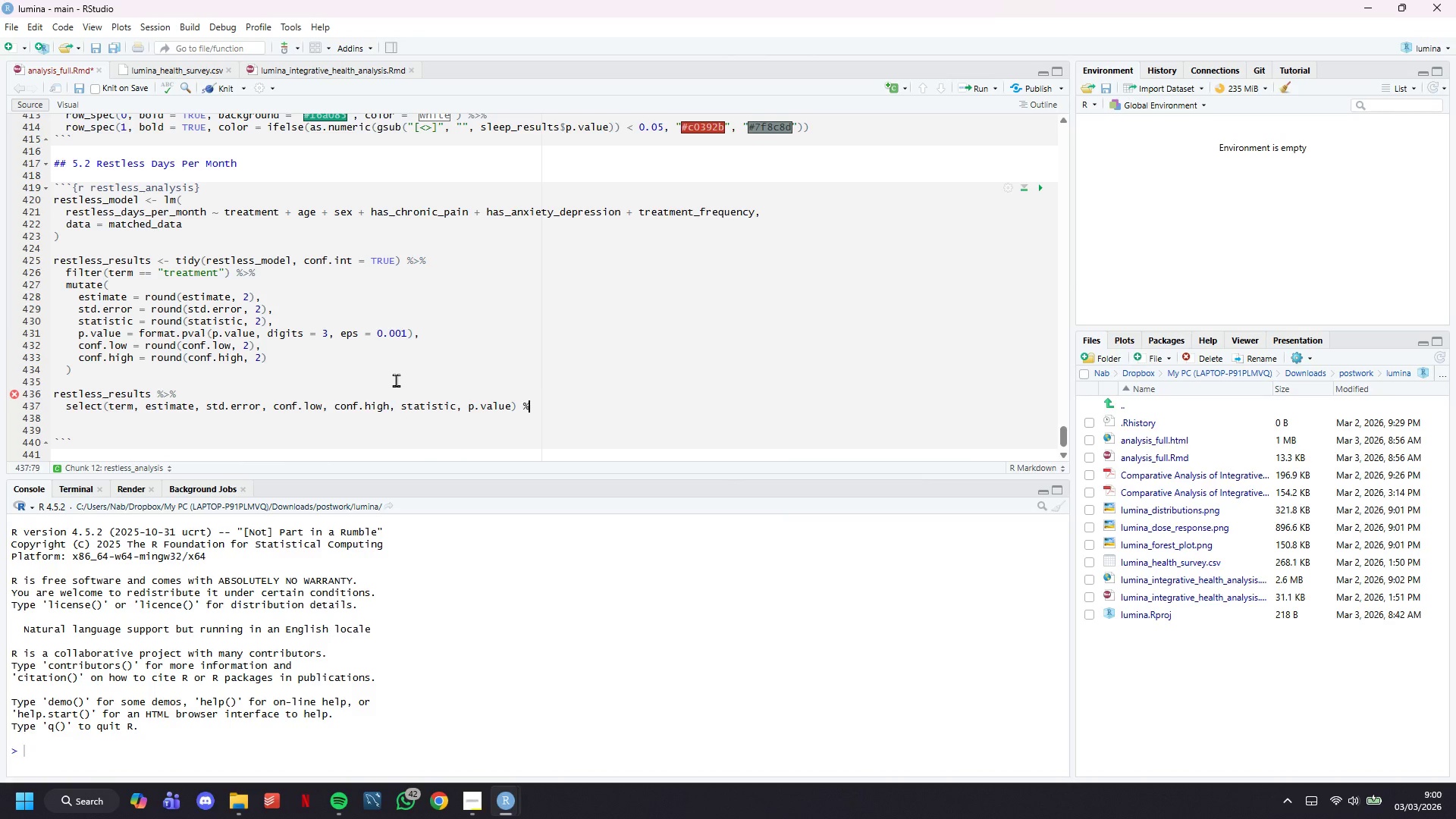 
key(Shift+5)
 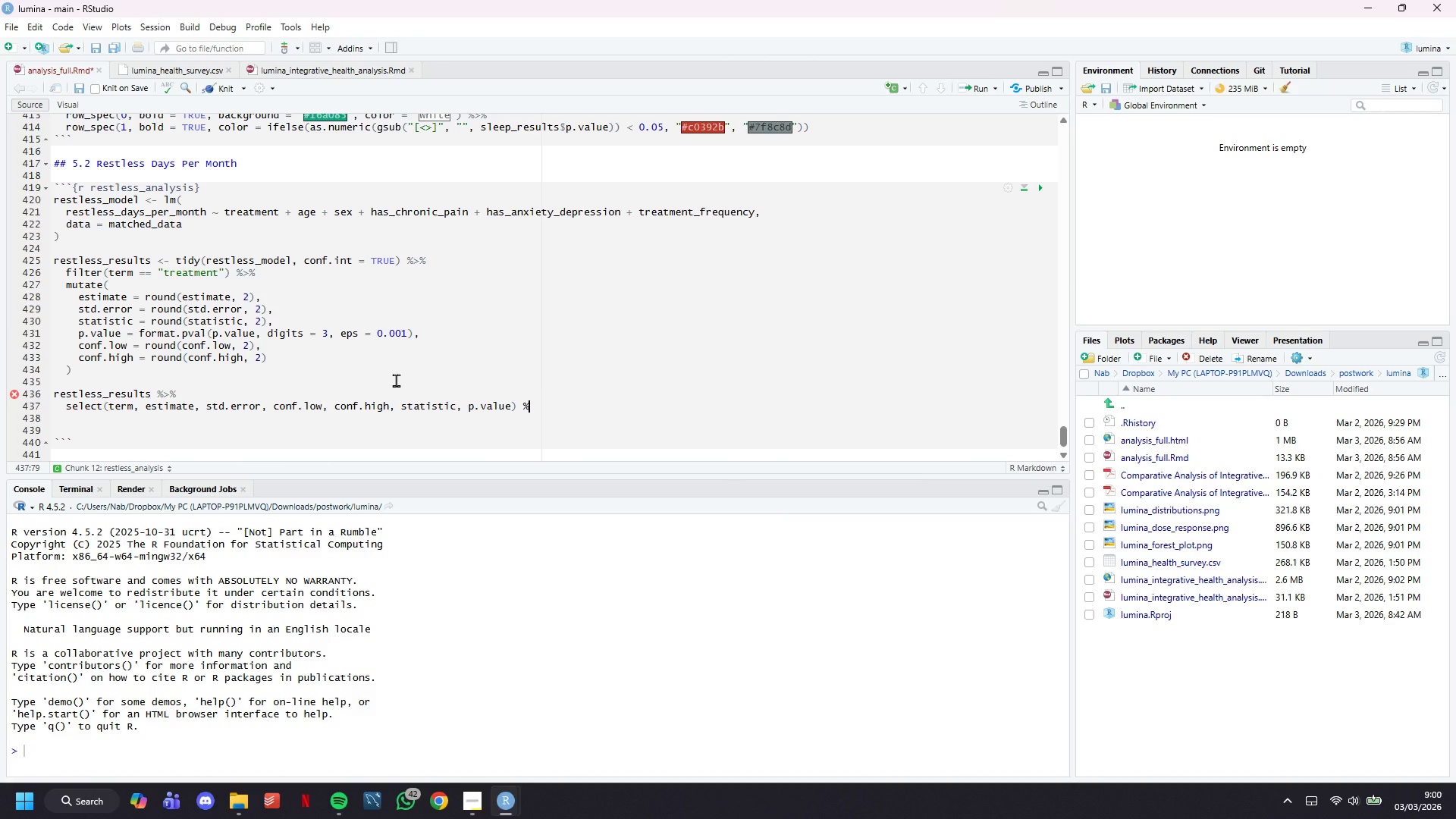 
key(Enter)
 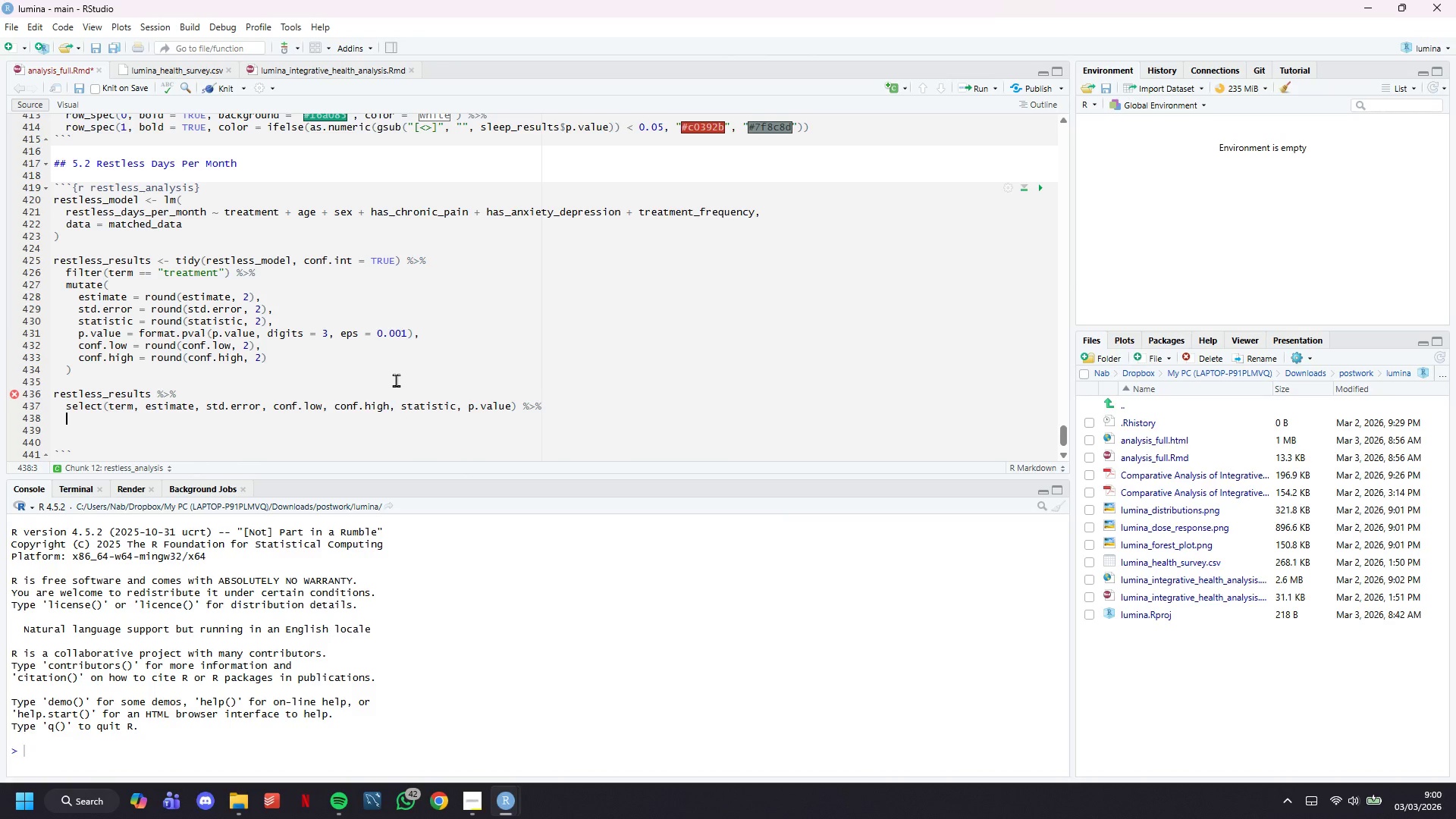 
type(kable(caption =)
key(Backspace)
key(Backspace)
type( = "Restless Days)
 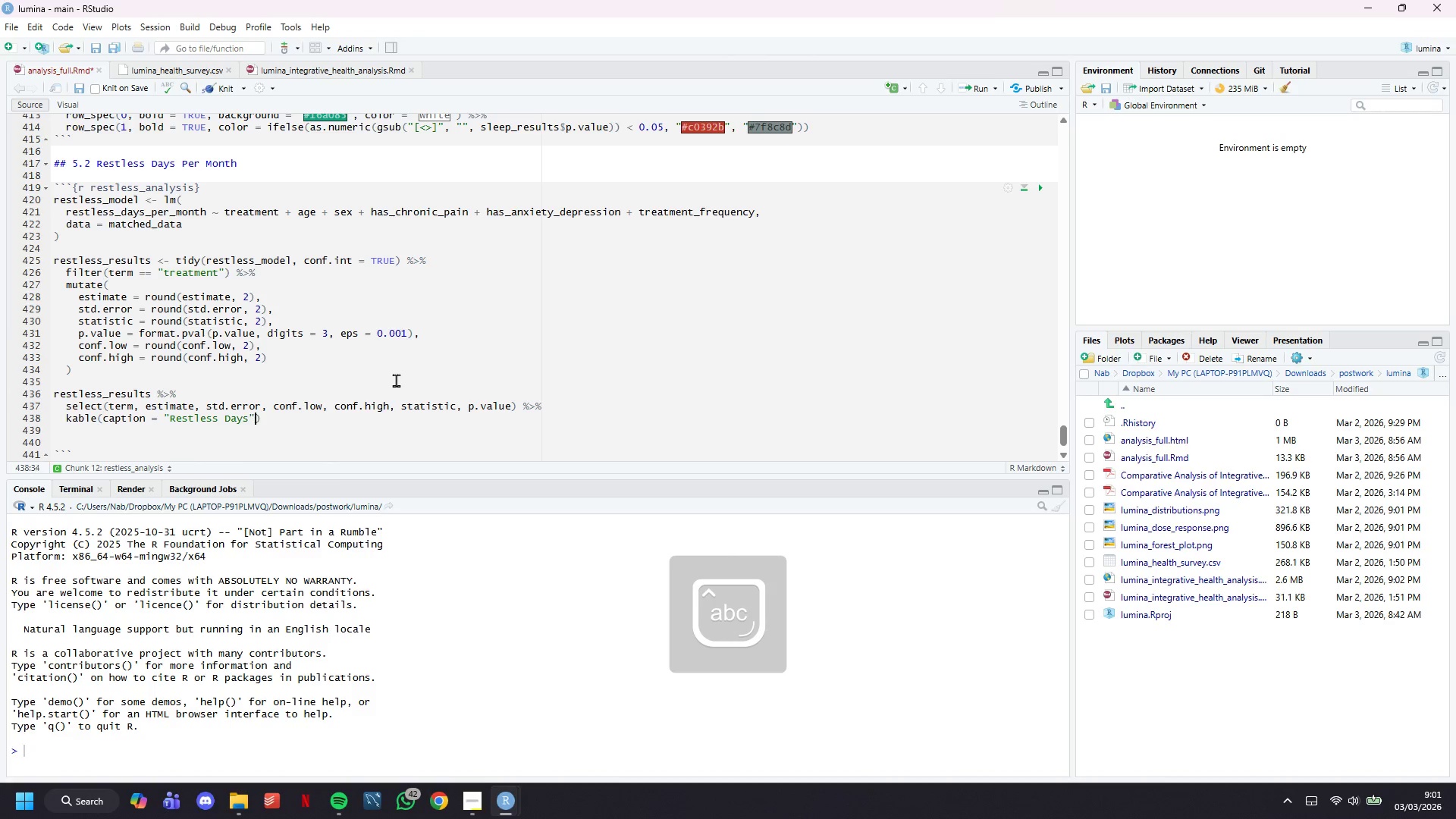 
key(ArrowRight)
 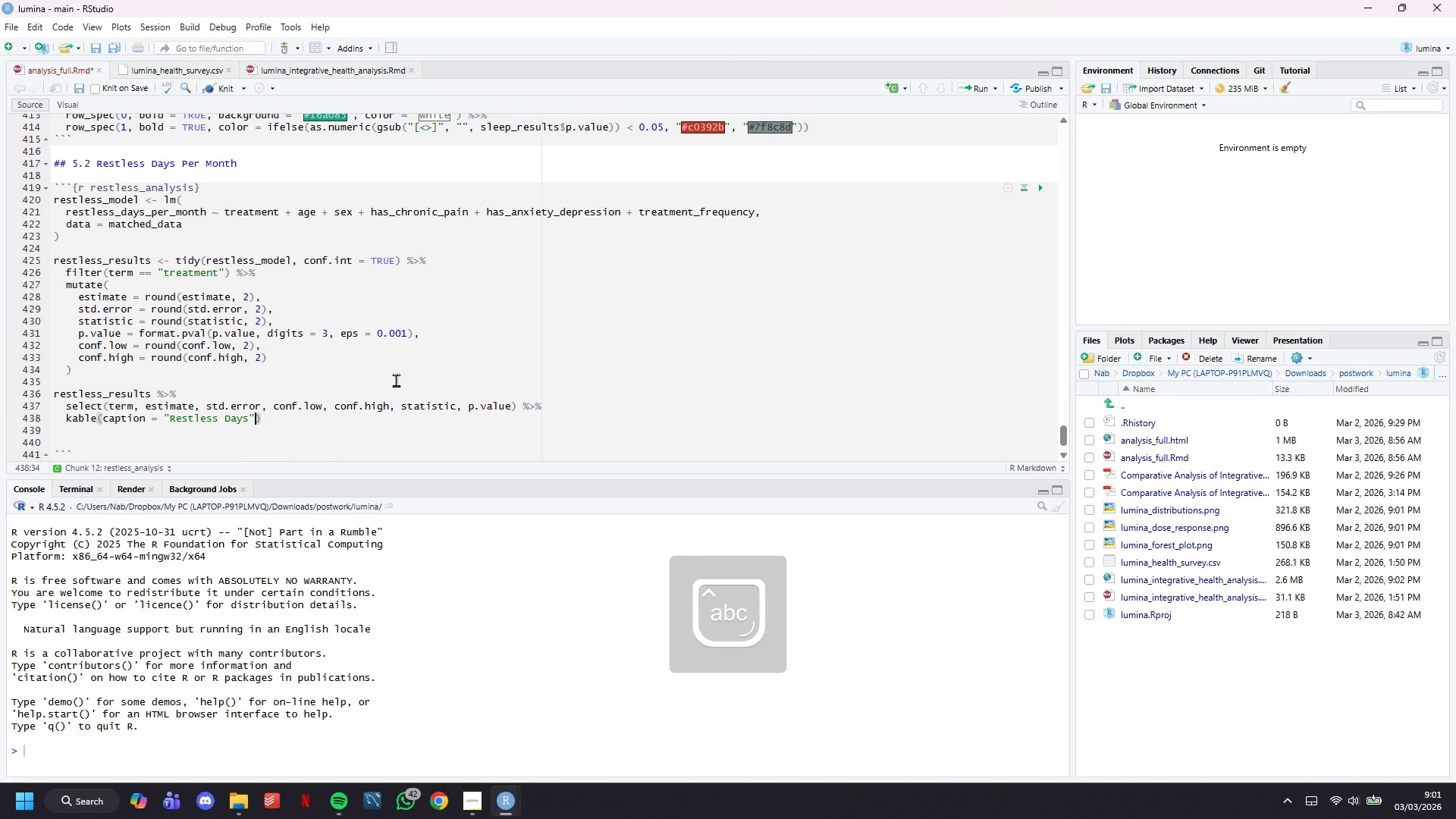 
hold_key(key=ShiftLeft, duration=1.0)
 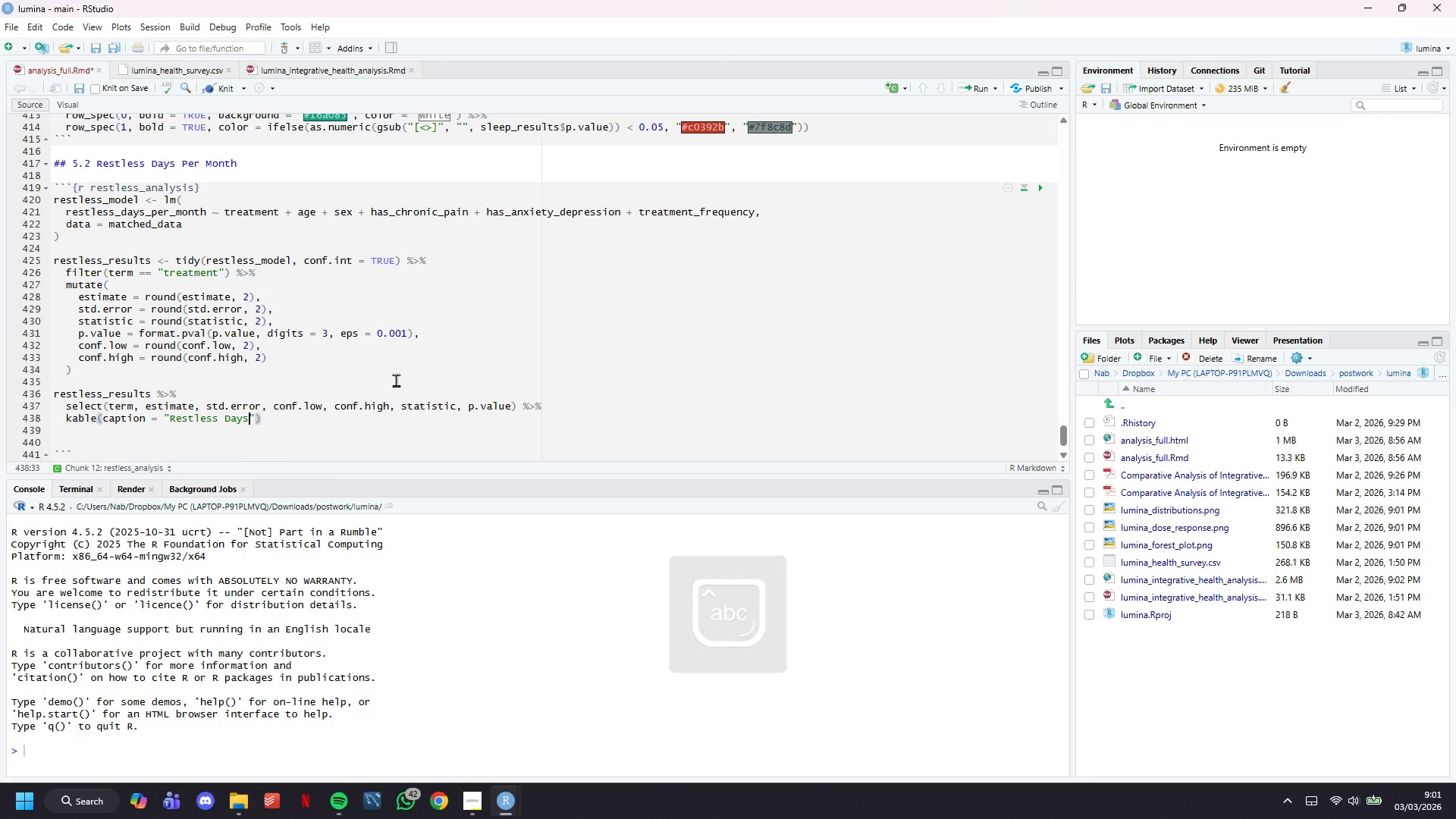 
key(ArrowLeft)
 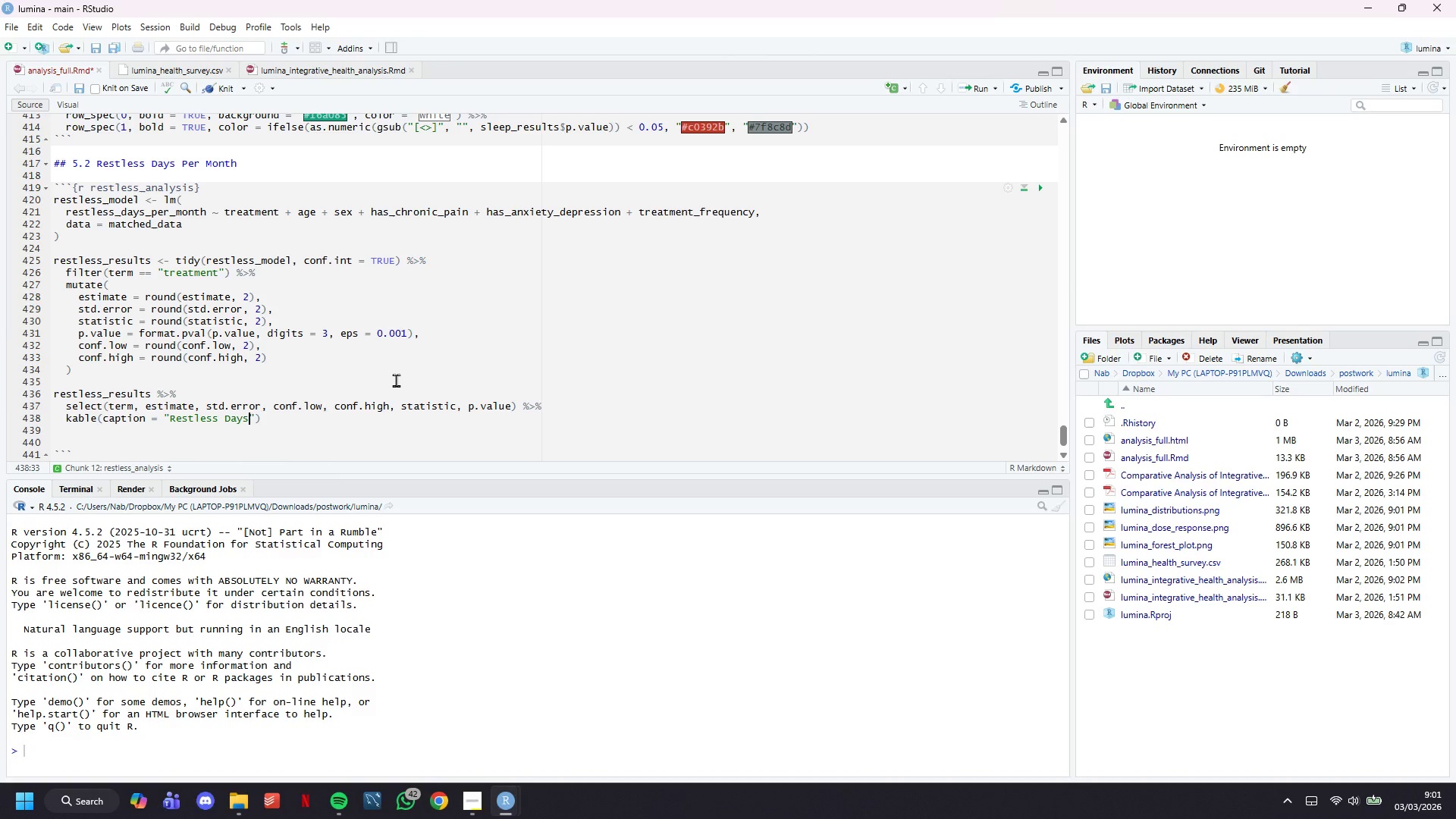 
type(: Treat)
 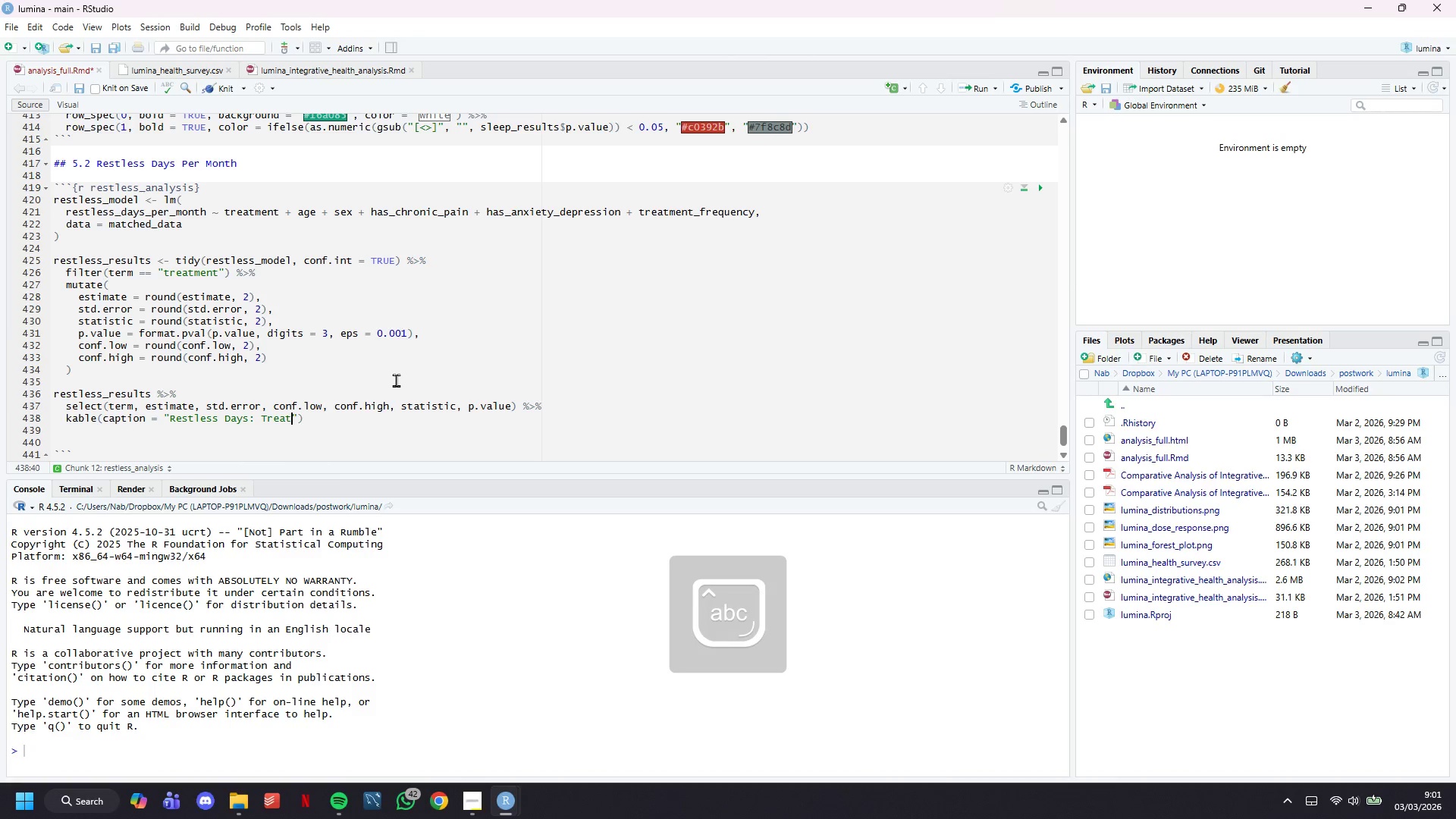 
type(ment Effect ())
 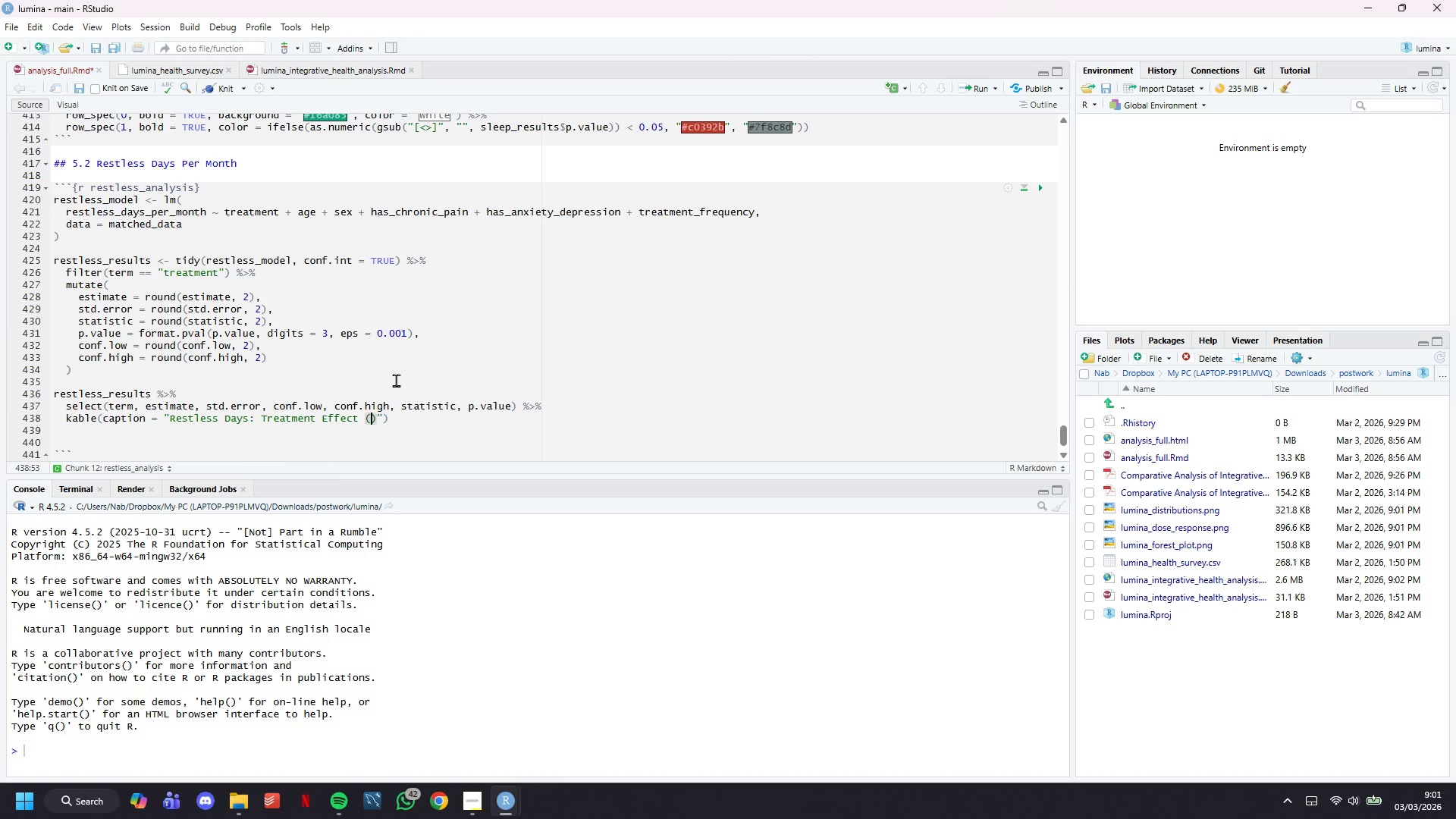 
key(ArrowLeft)
 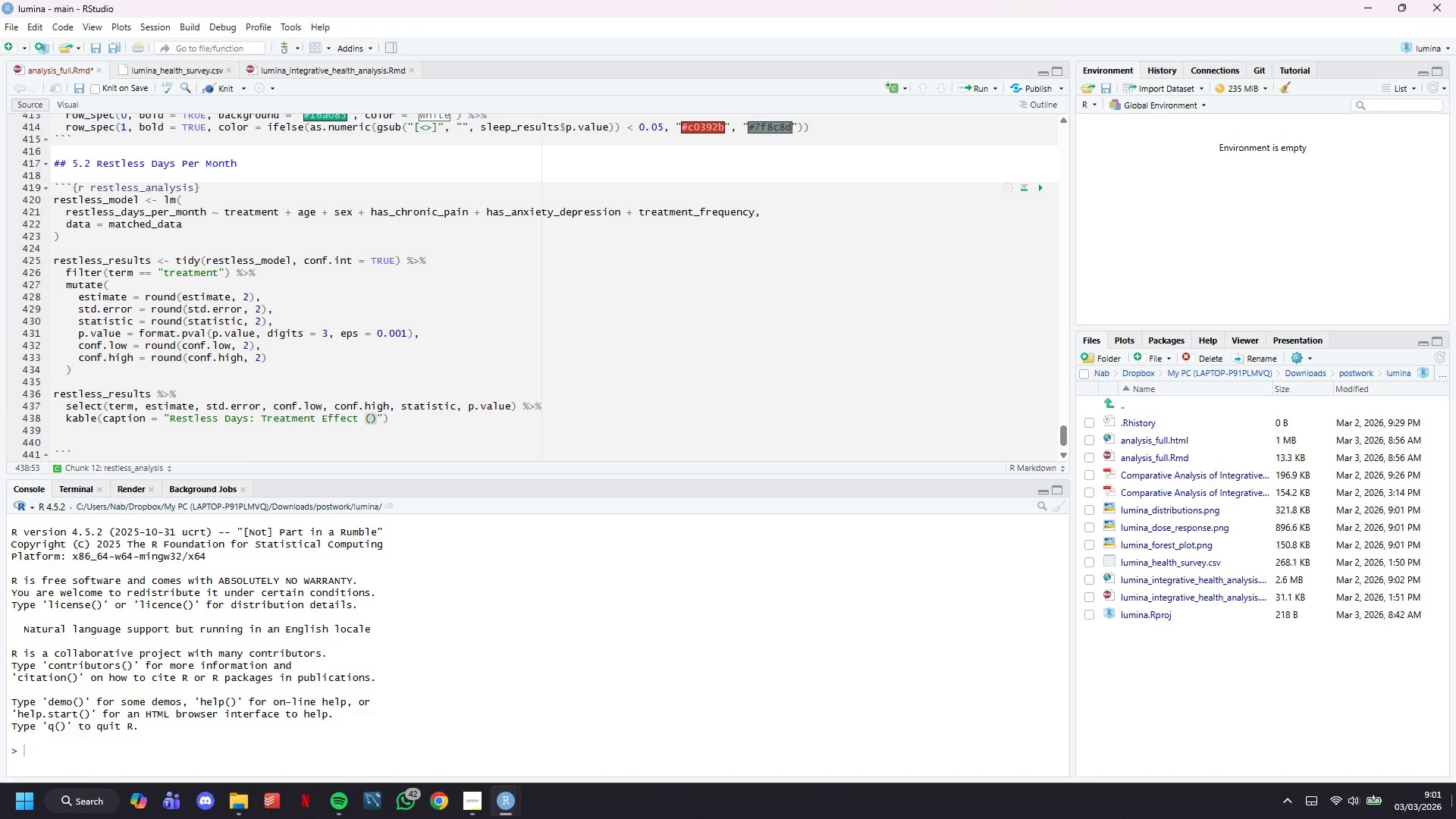 
type(Alternative b)
key(Backspace)
type(vs)
 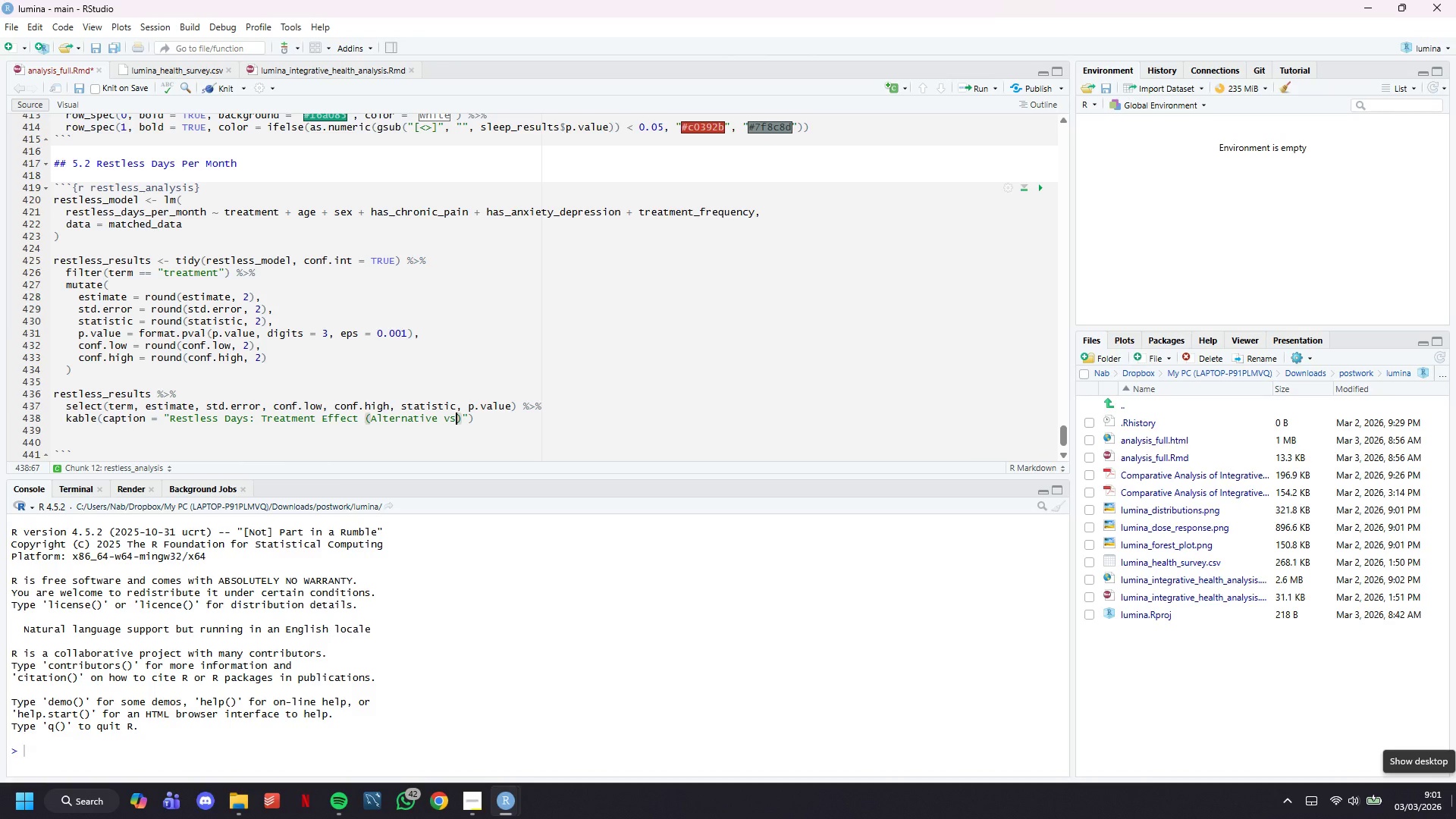 
wait(17.81)
 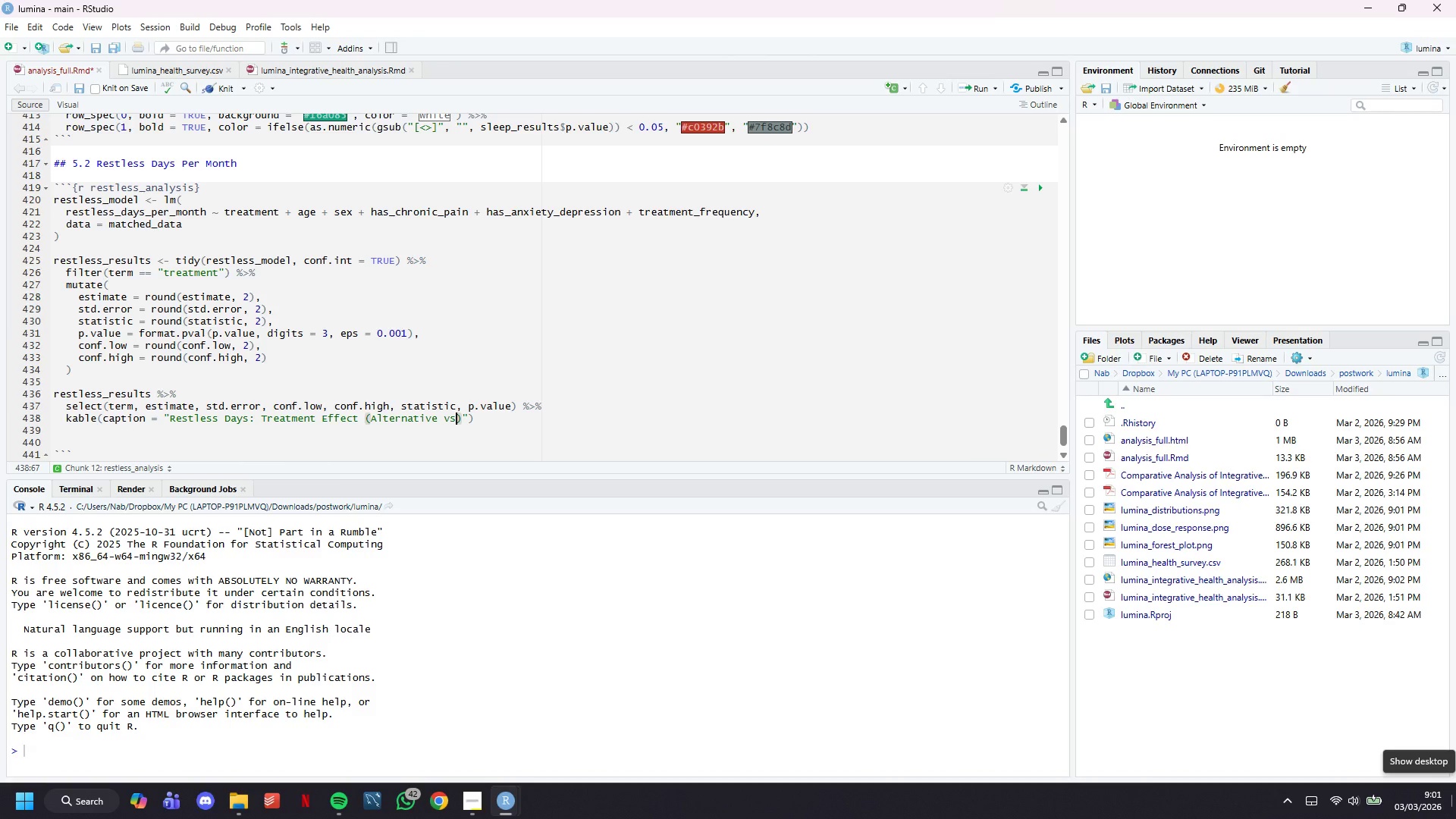 
type(. Physical Therapy)
 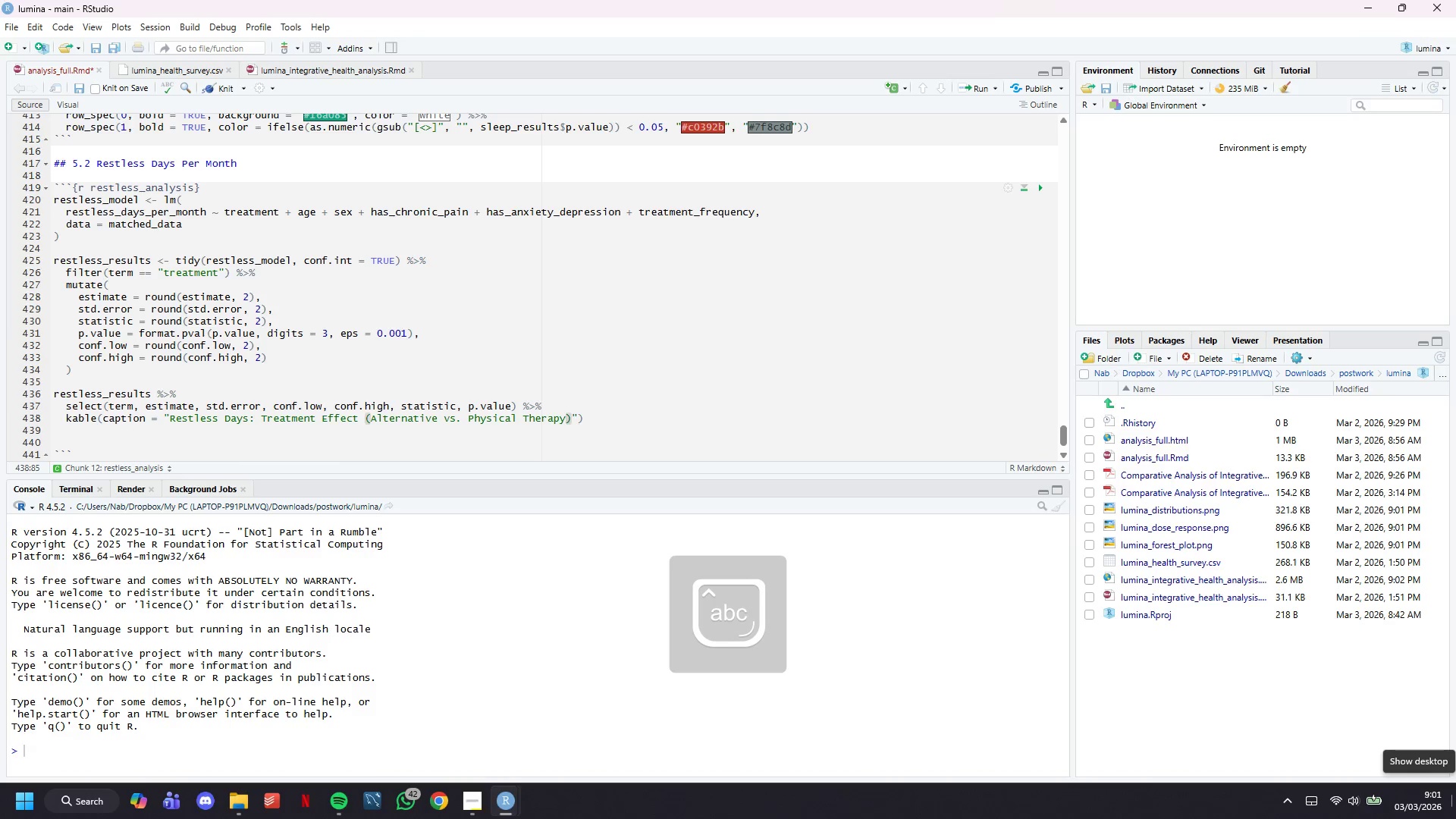 
key(ArrowRight)
 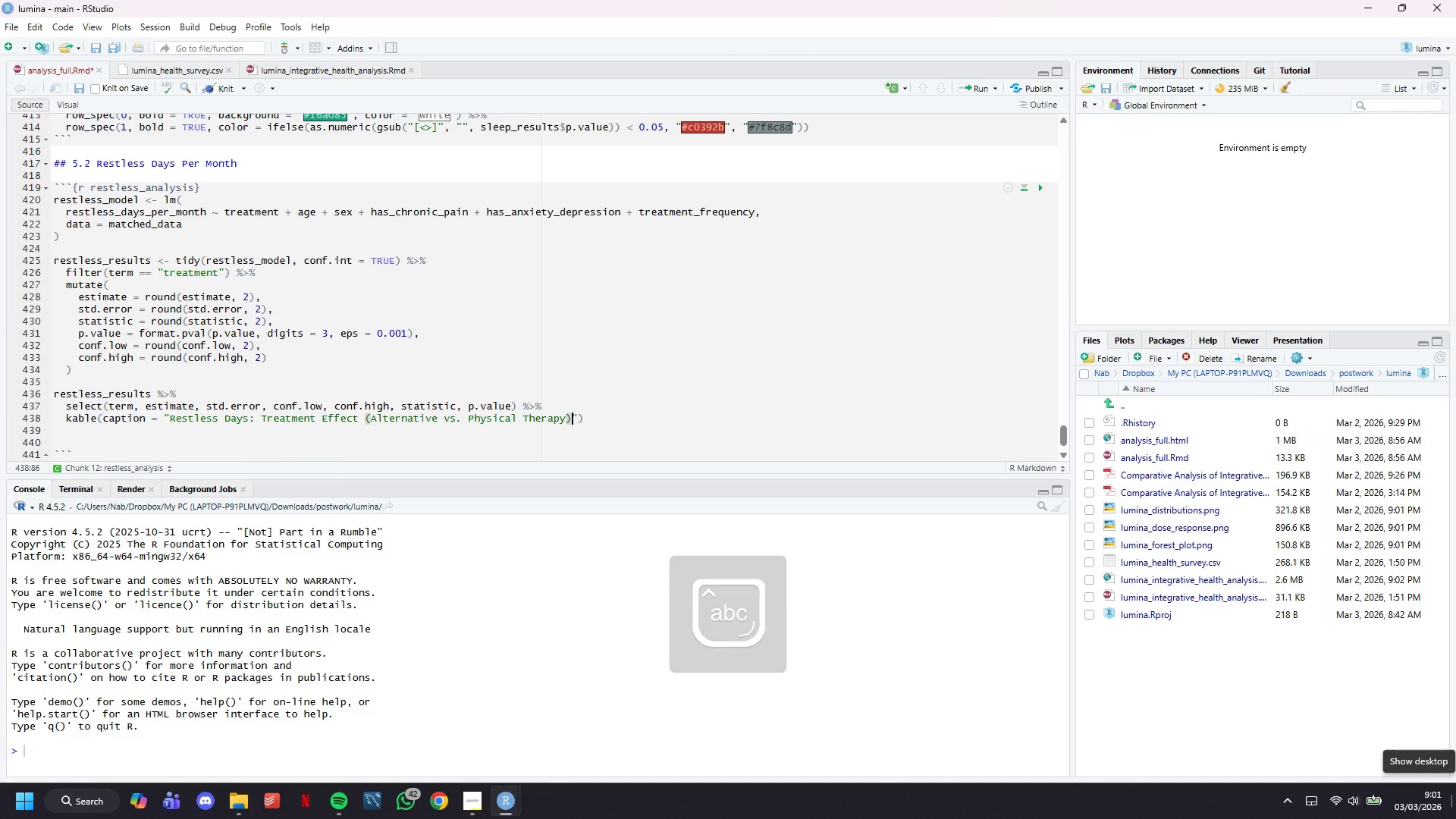 
key(ArrowRight)
 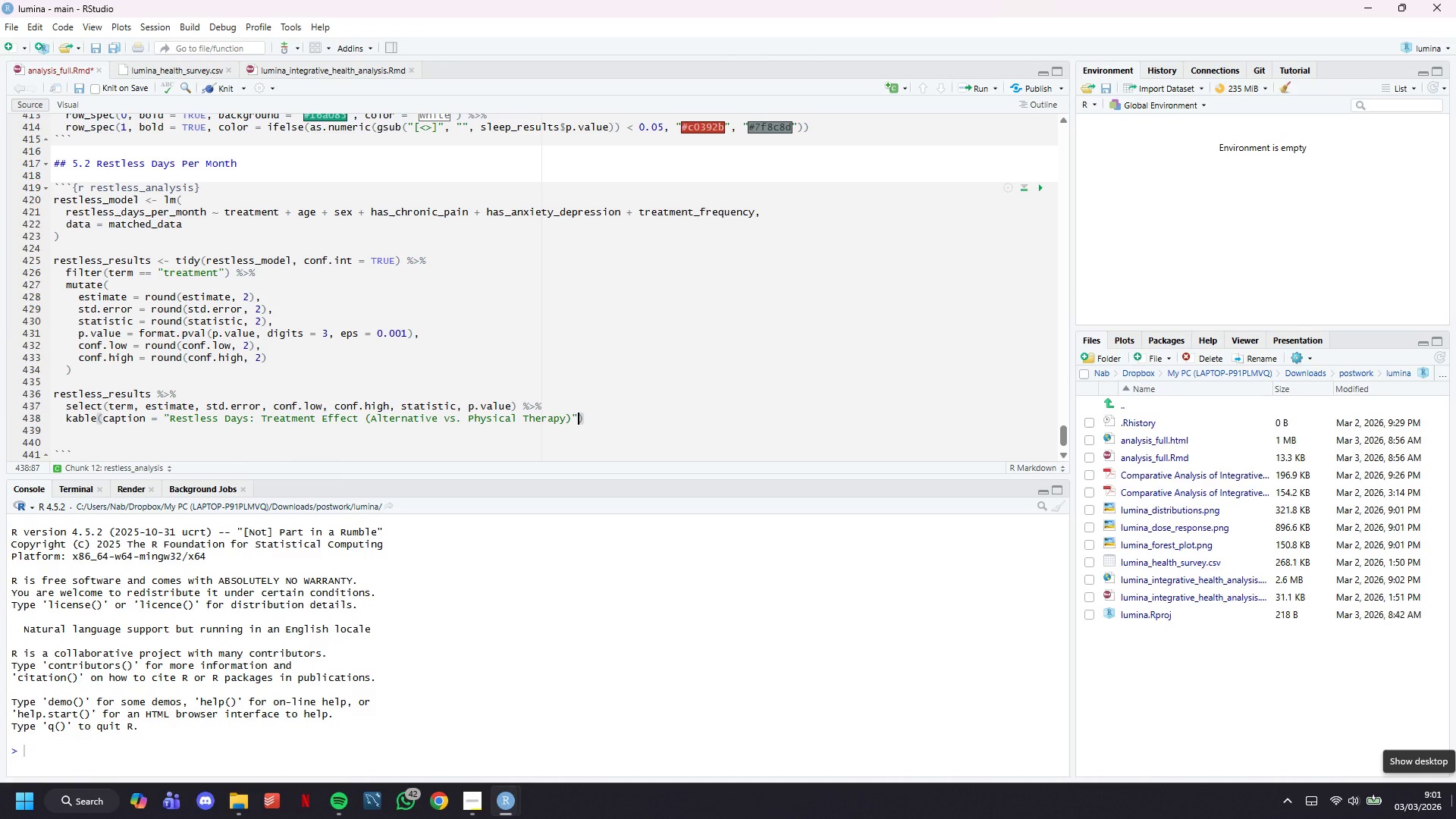 
key(Comma)
 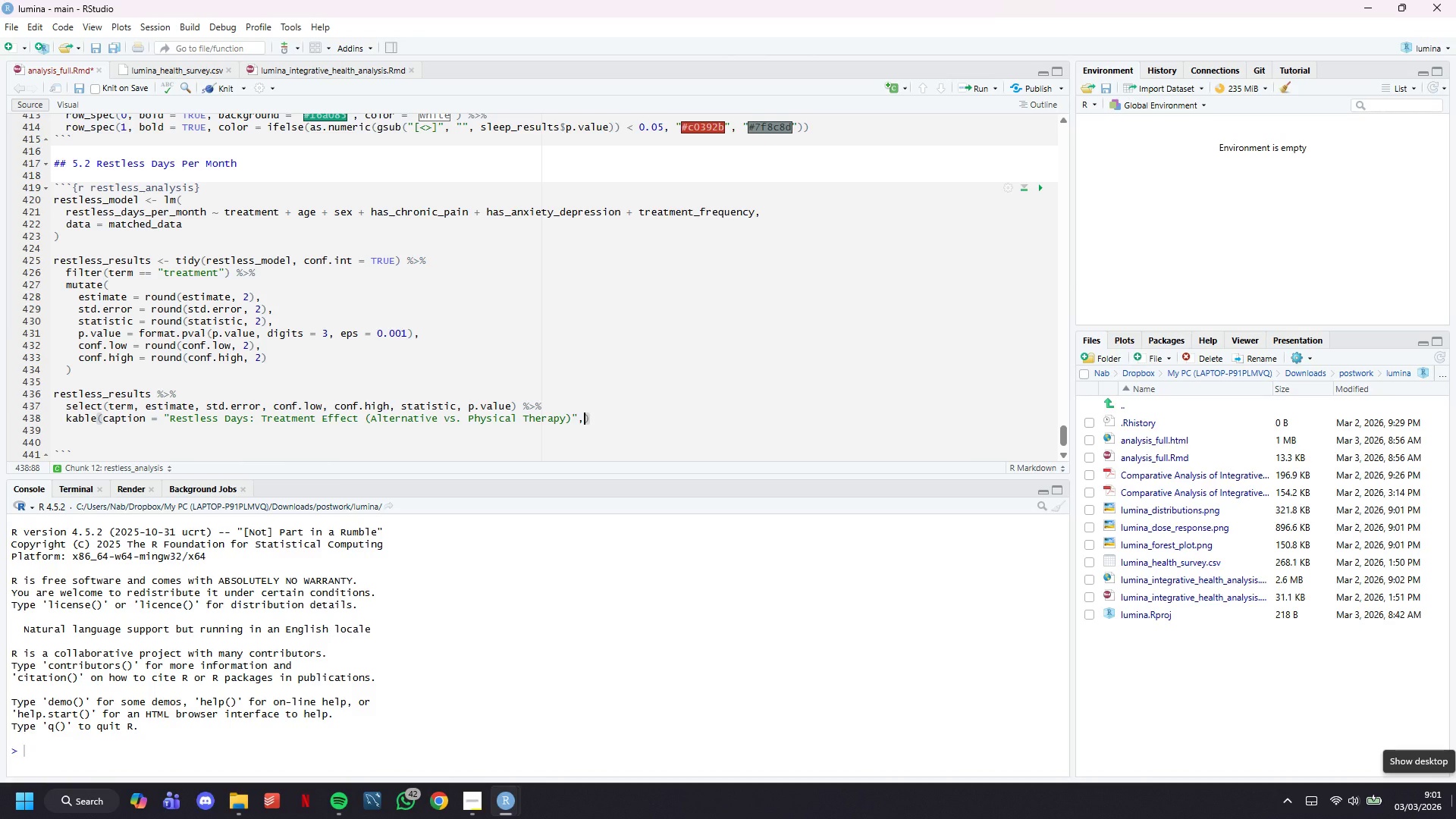 
key(Enter)
 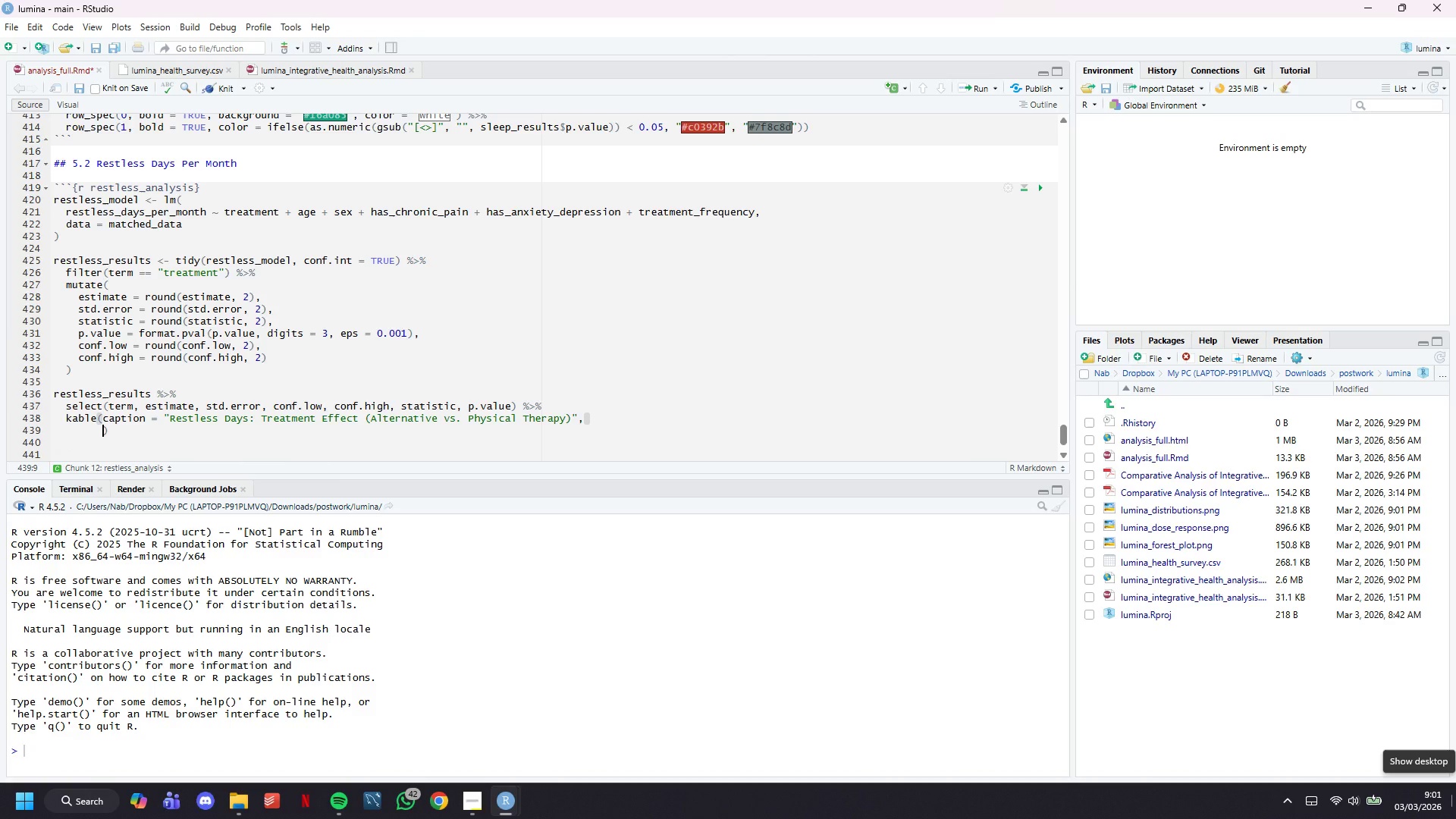 
type(col.names = c("Term)
 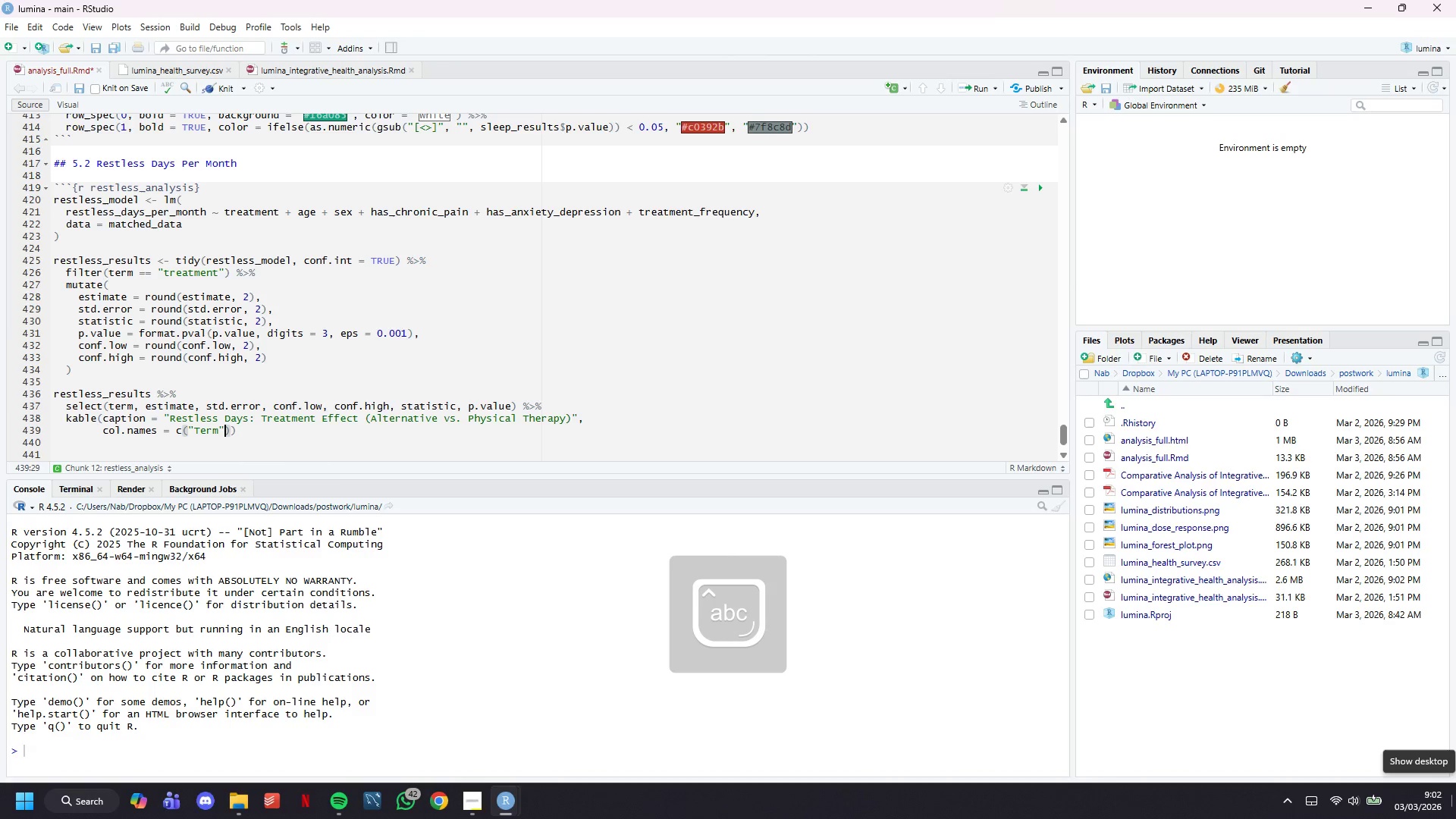 
 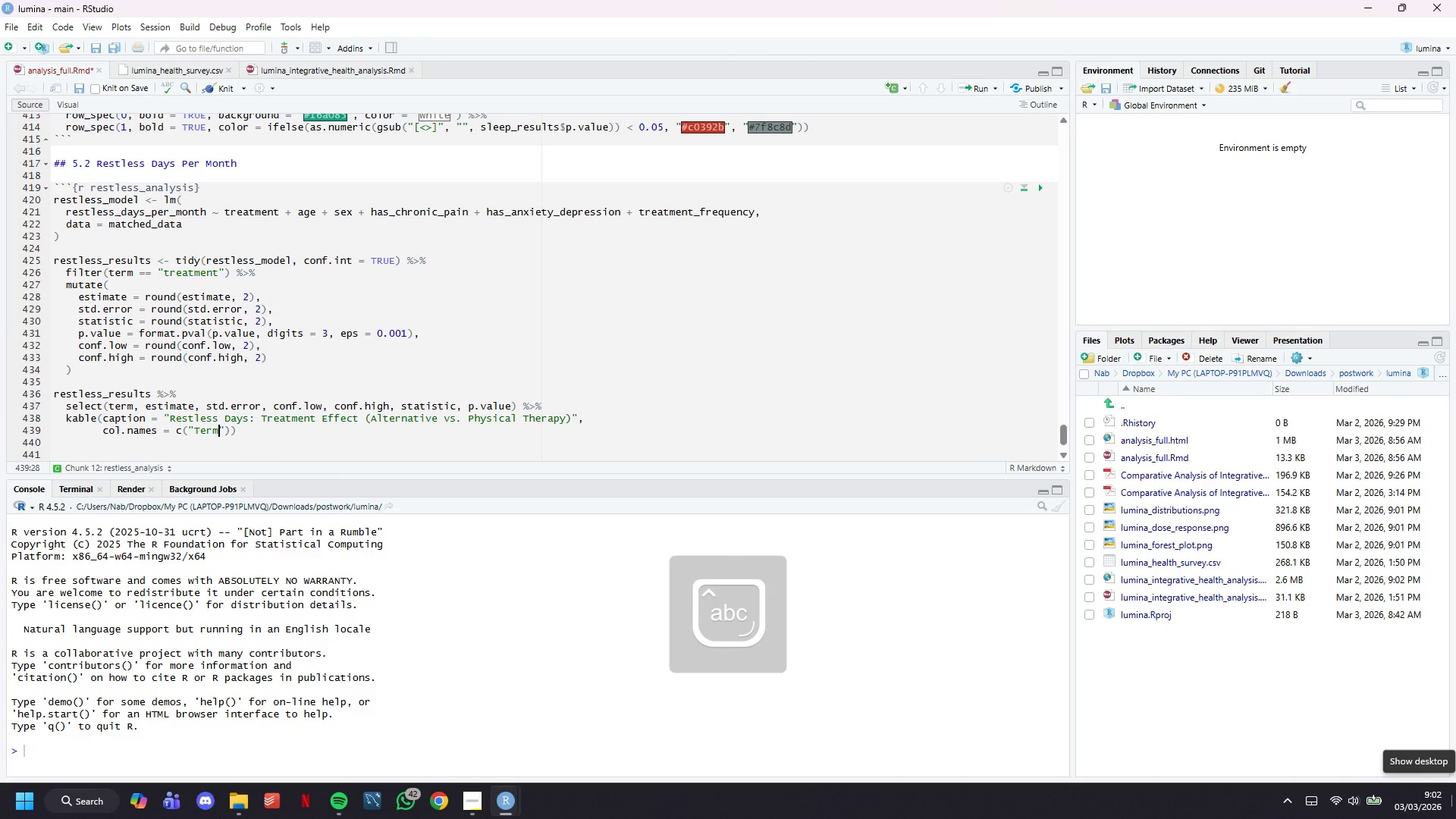 
key(ArrowRight)
 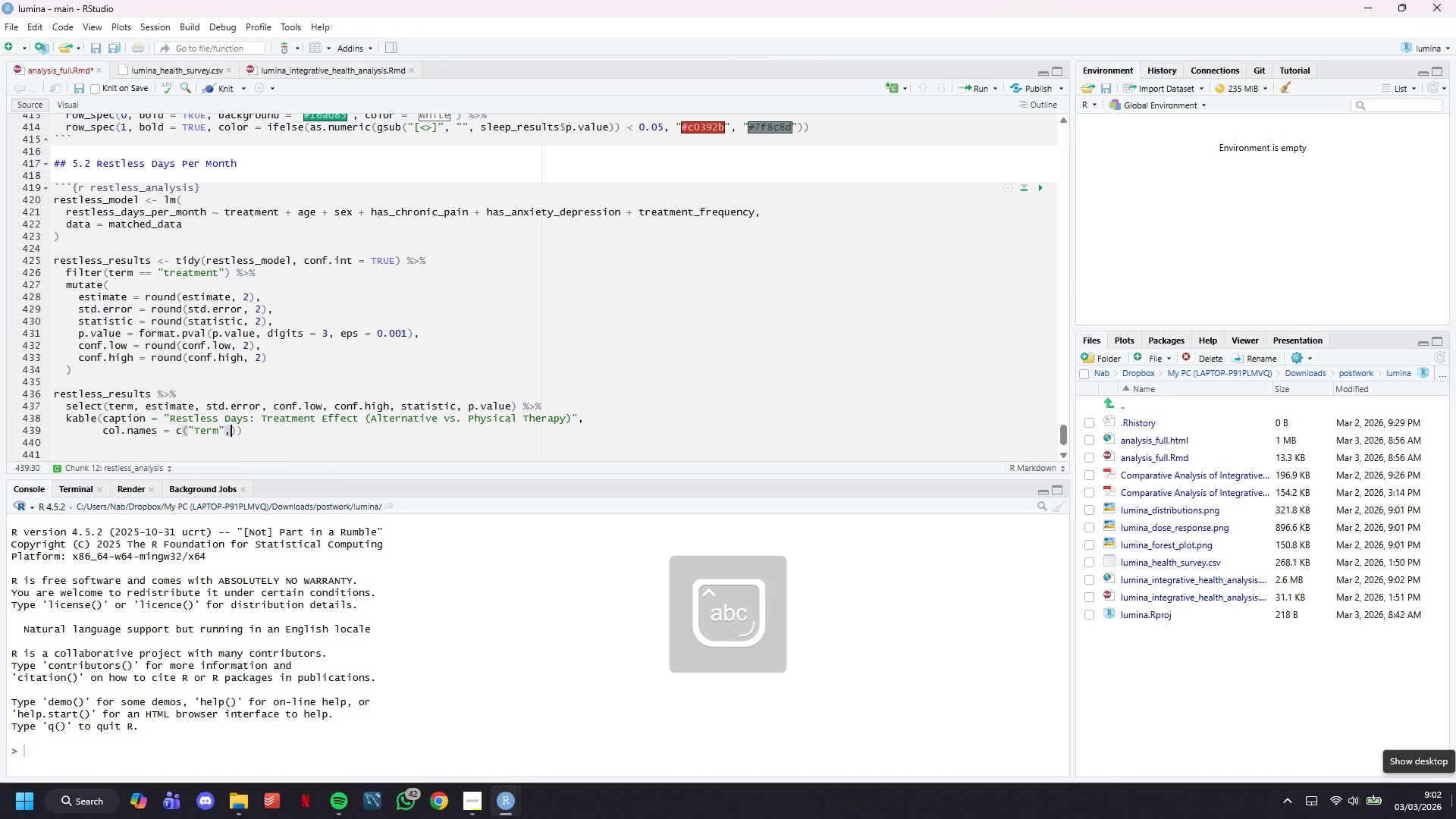 
type(, "Estimate (days)
 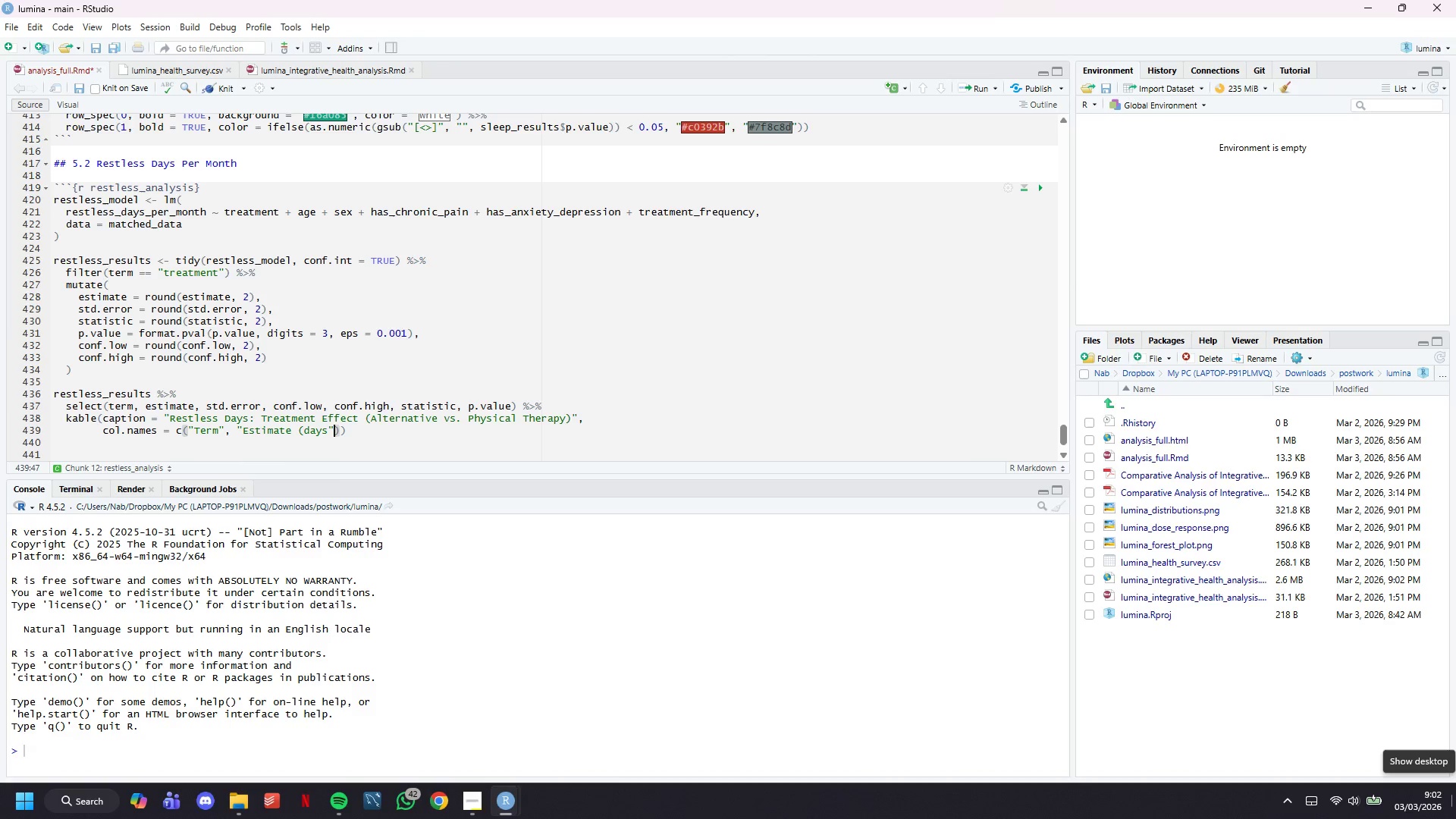 
 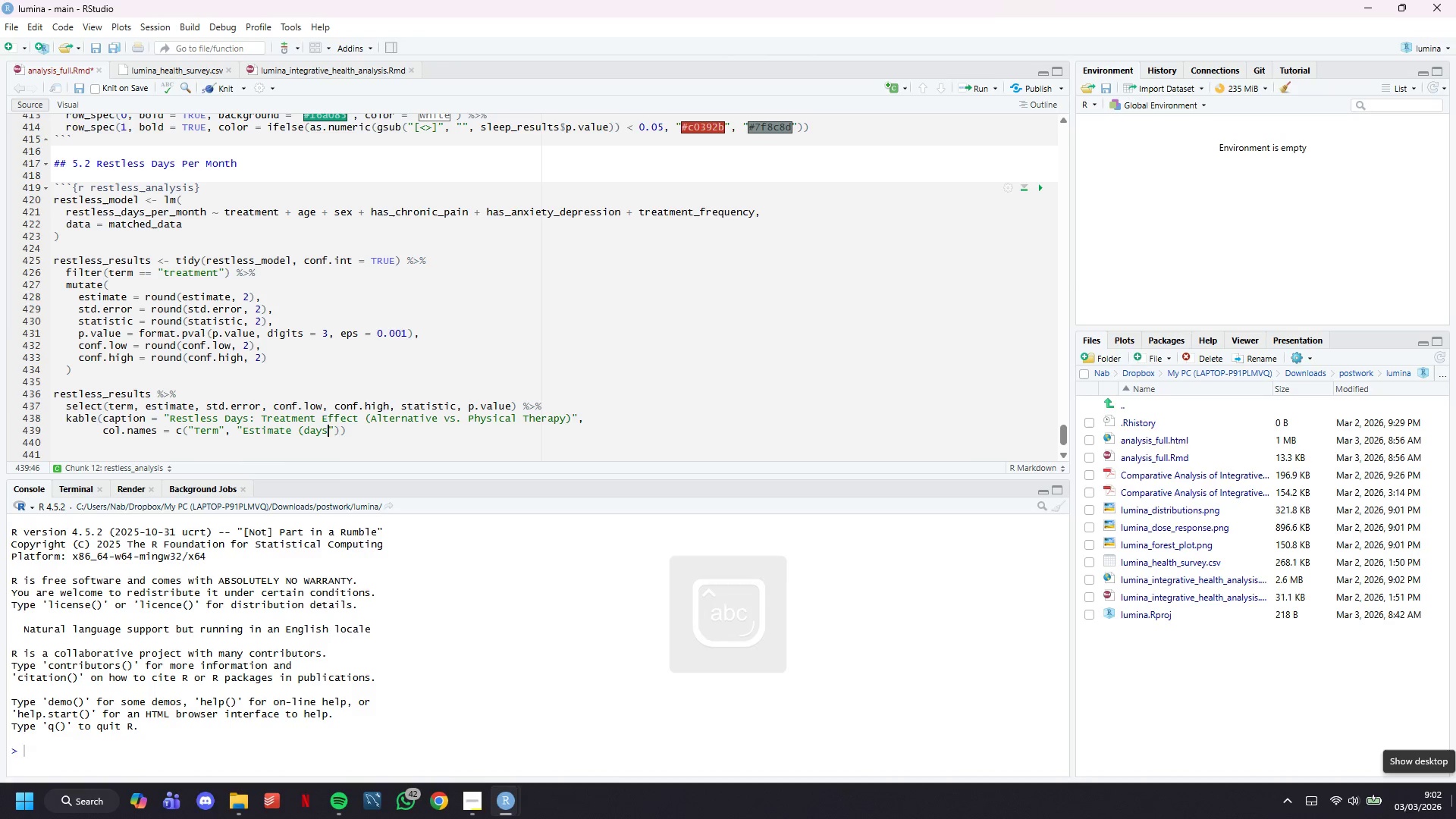 
key(ArrowRight)
 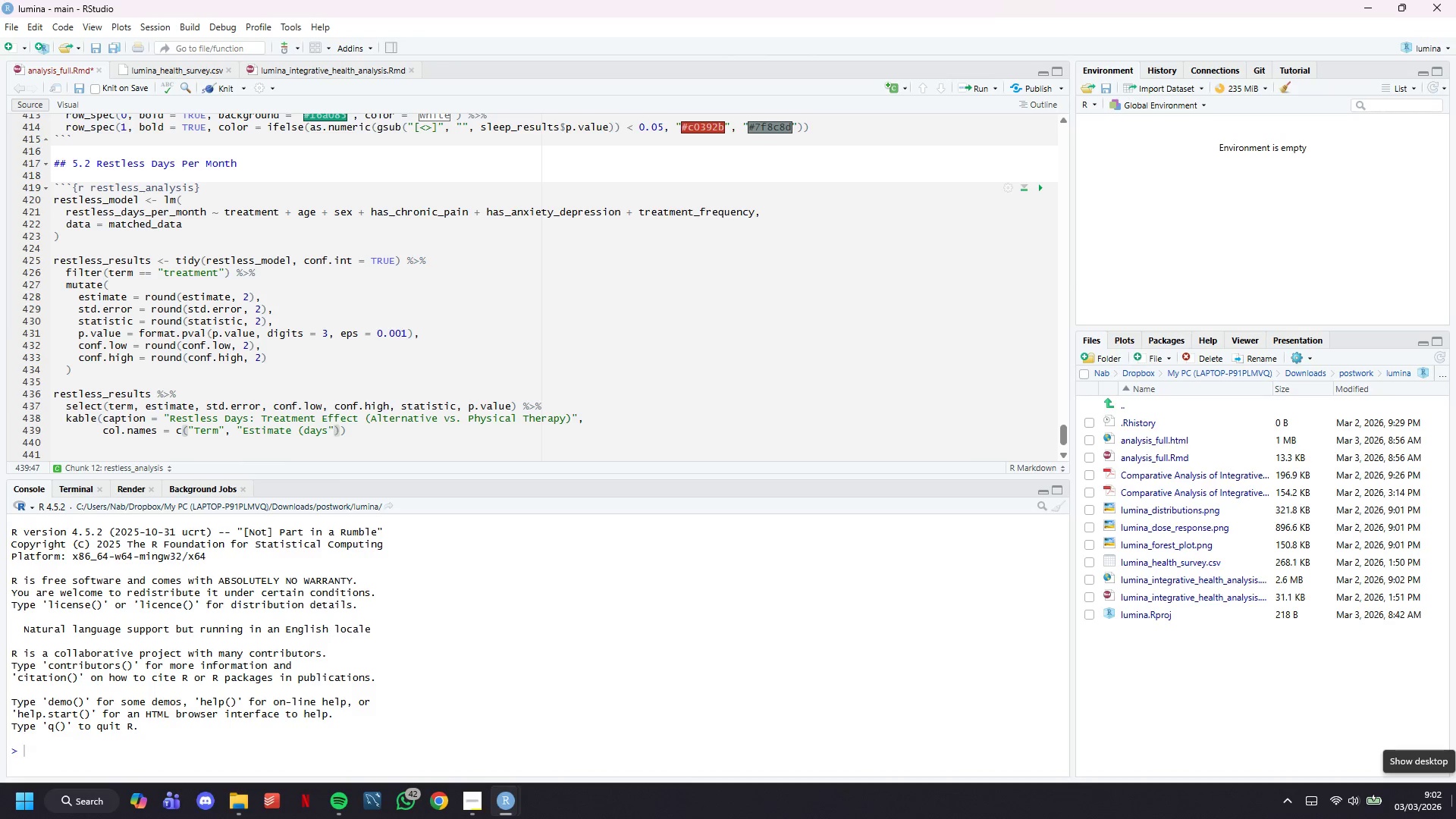 
key(ArrowLeft)
 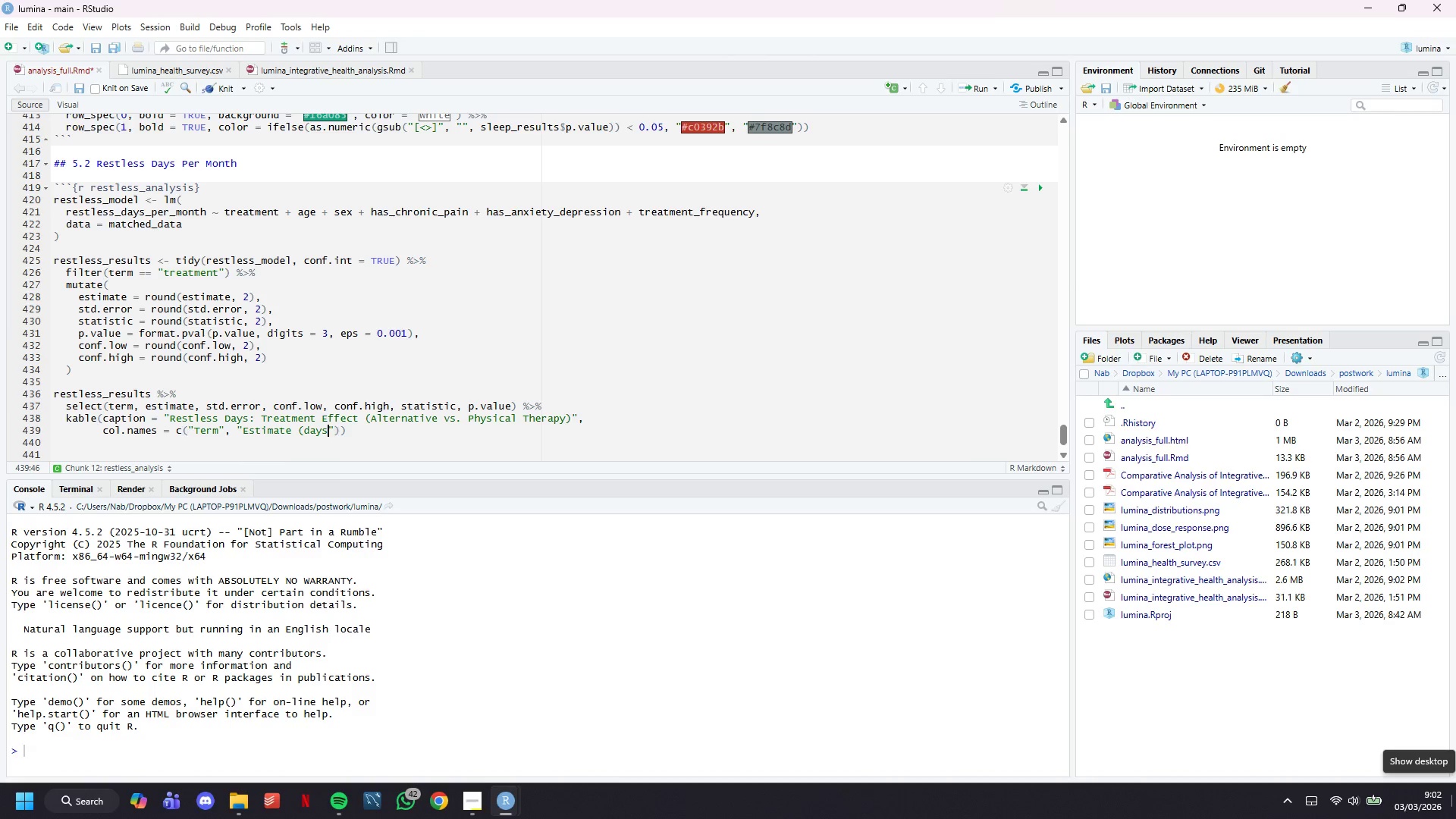 
key(Shift+0)
 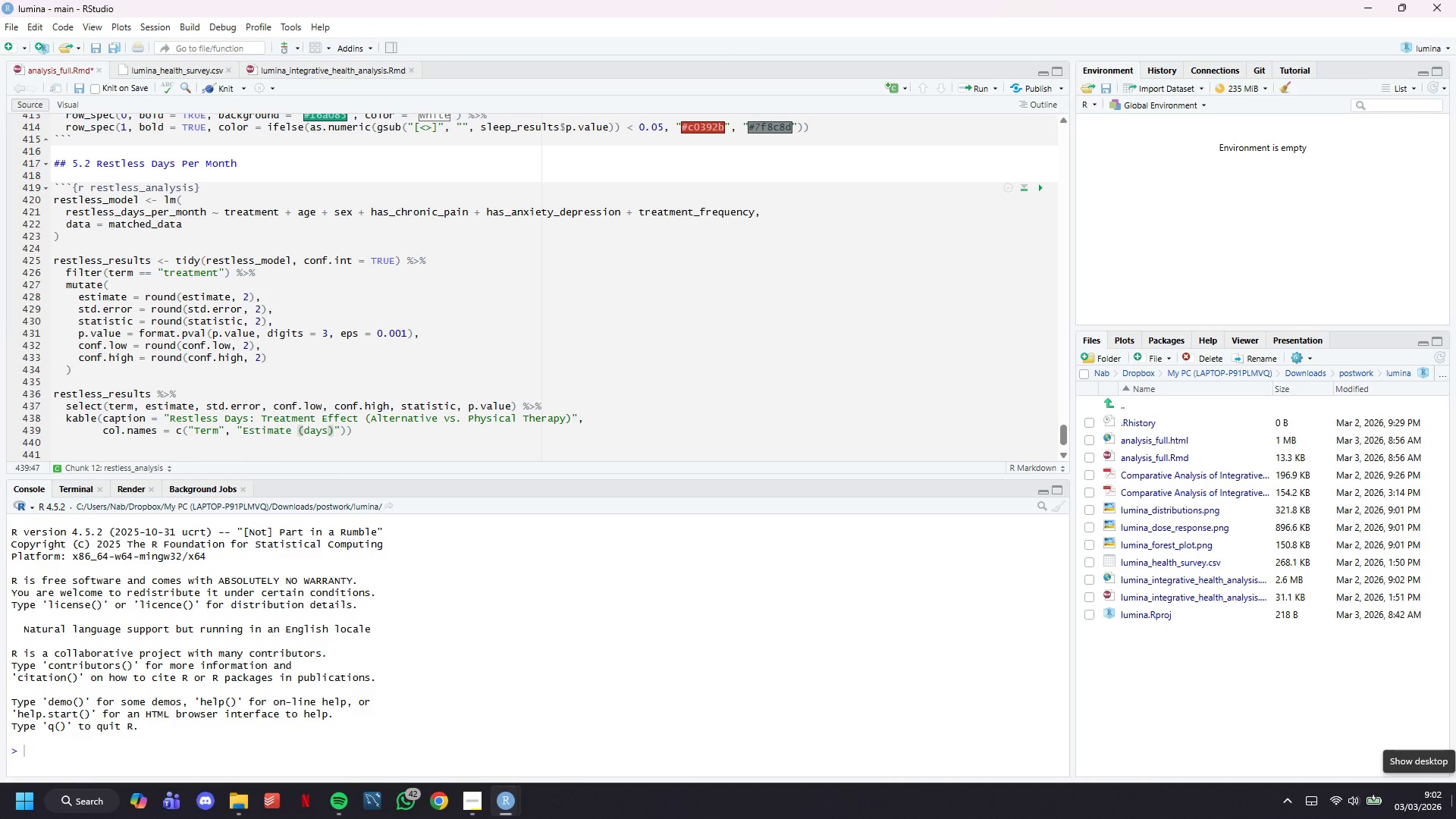 
key(ArrowRight)
 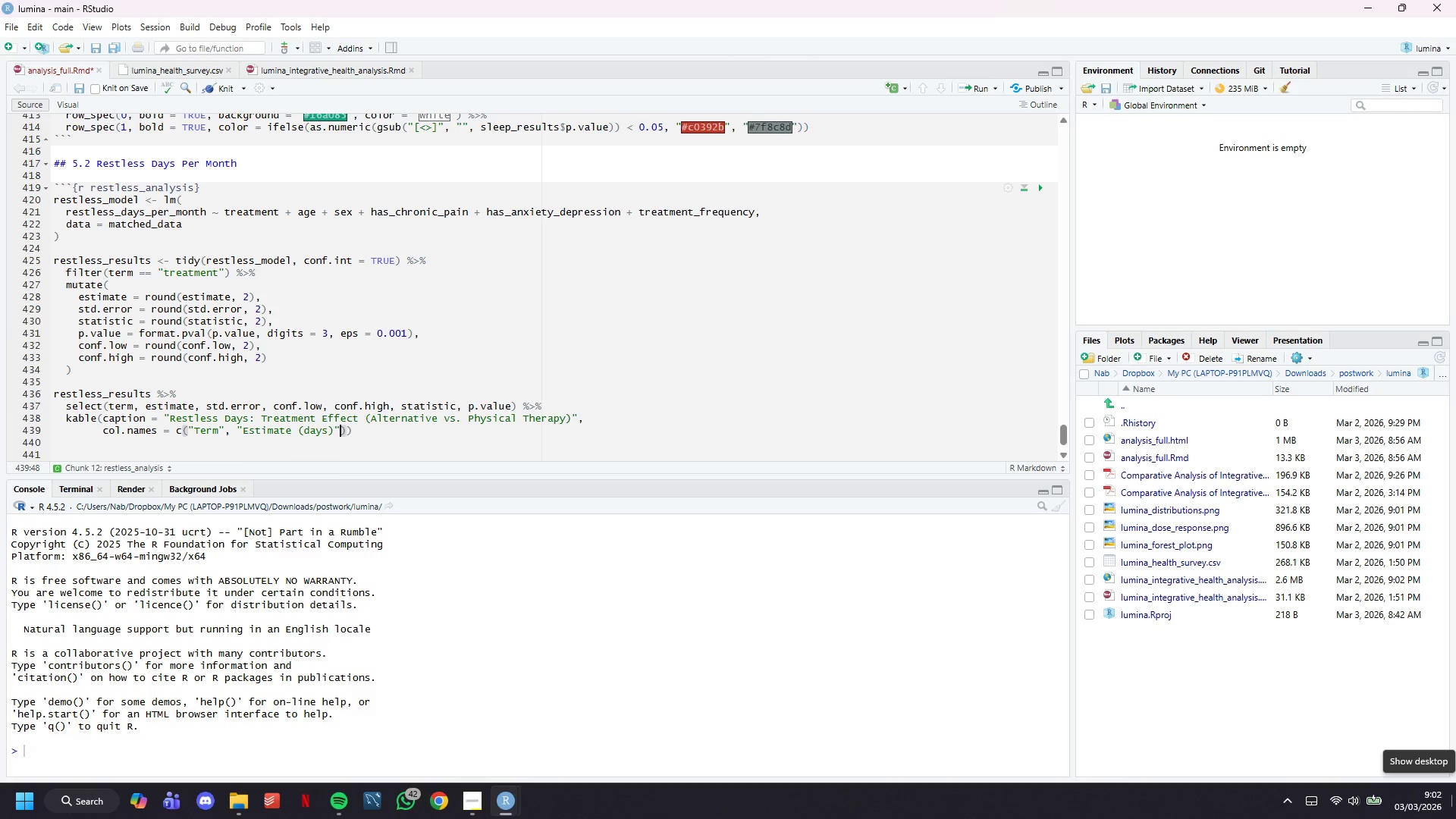 
type(, "Sr)
key(Backspace)
type(td. Error)
 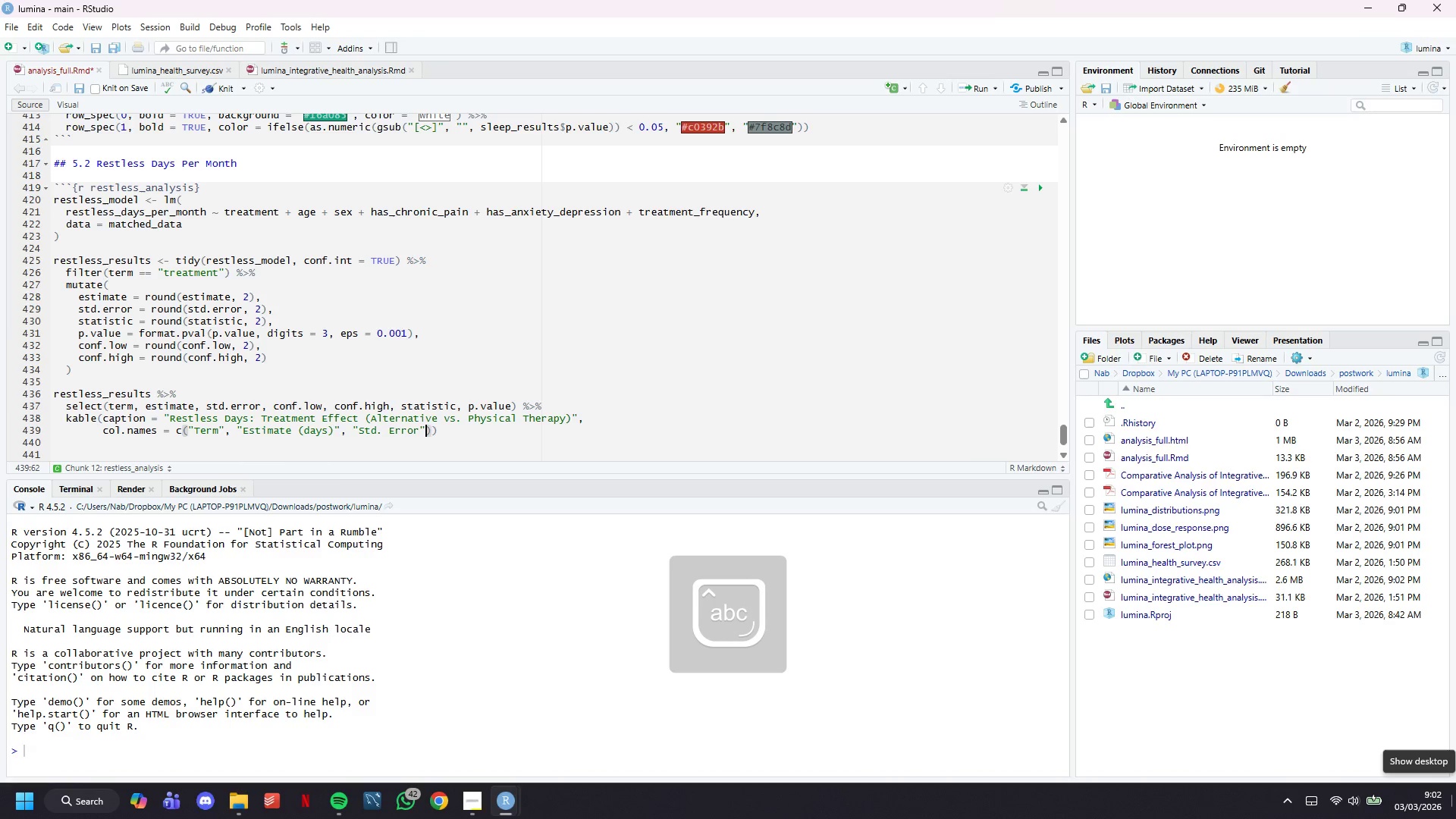 
 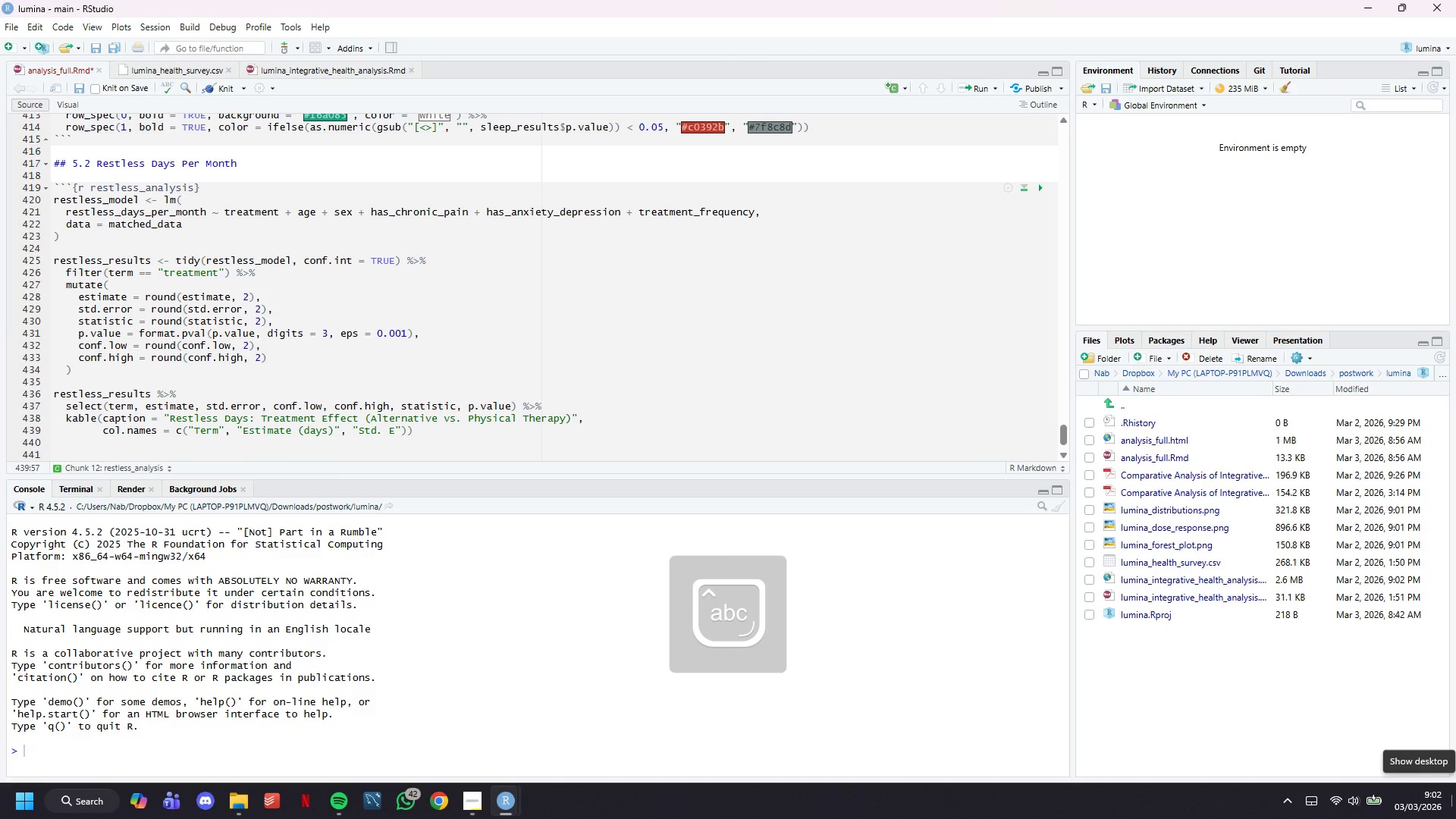 
key(ArrowRight)
 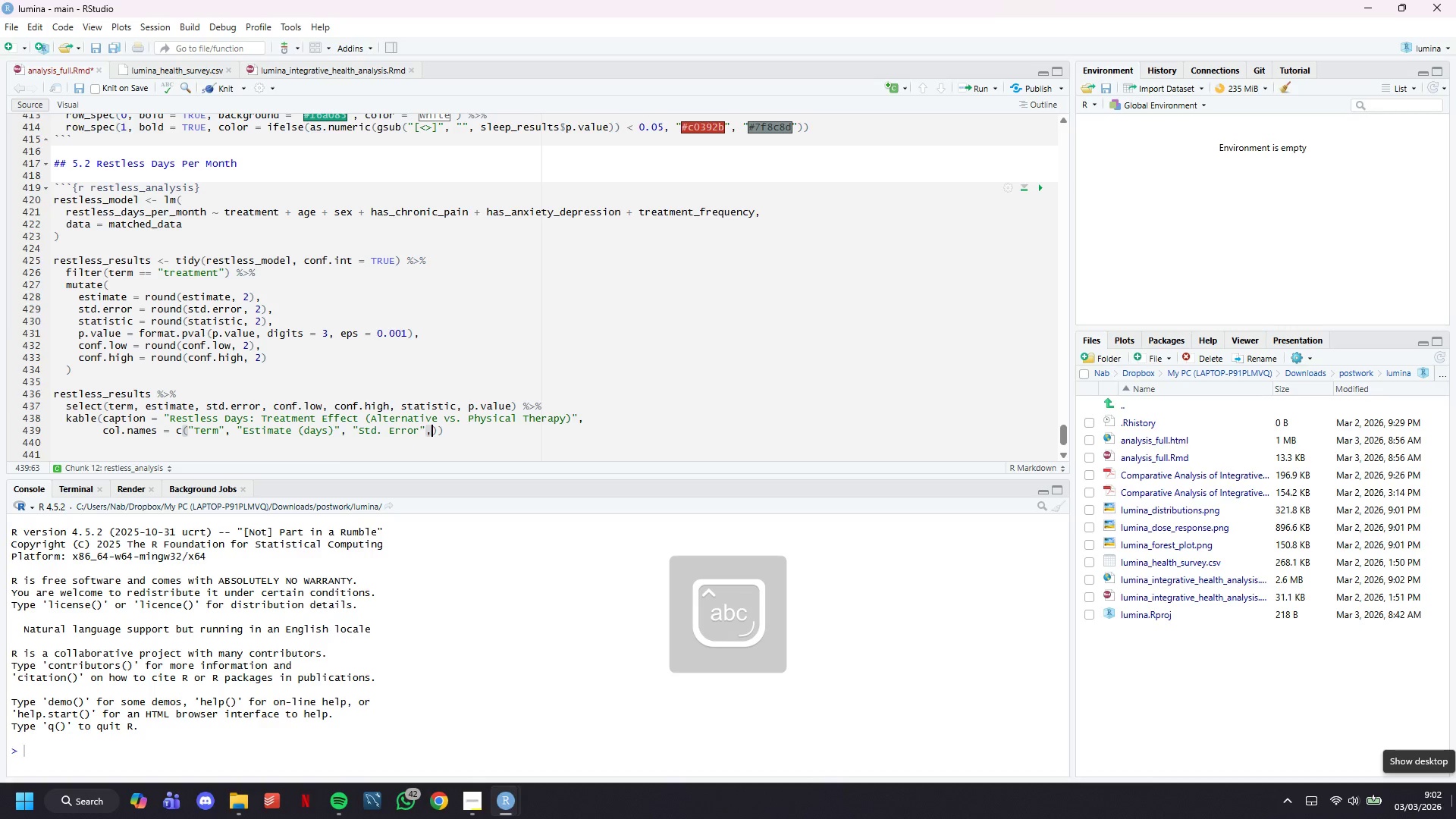 
type(, "95% CI Lower)
 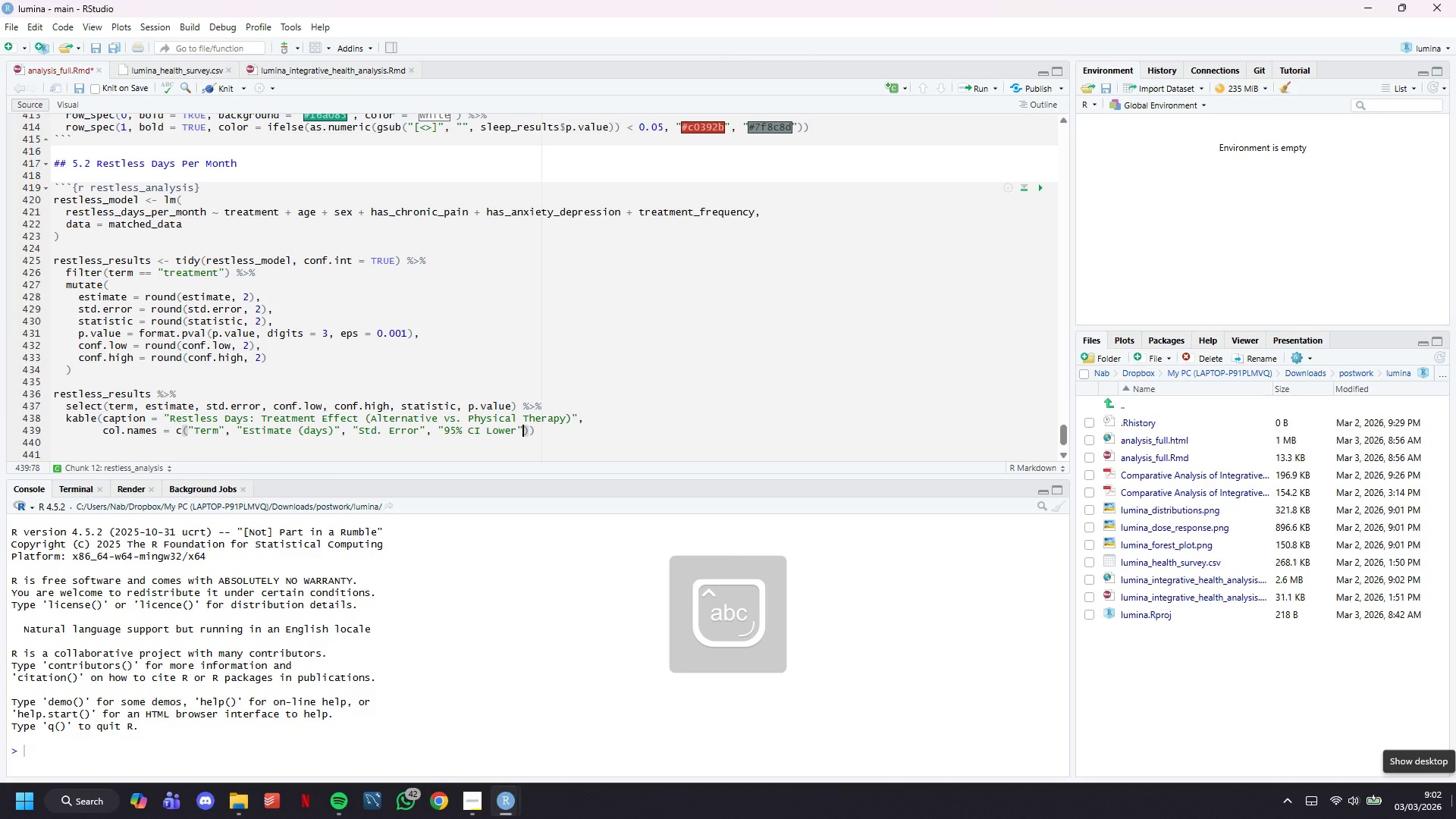 
 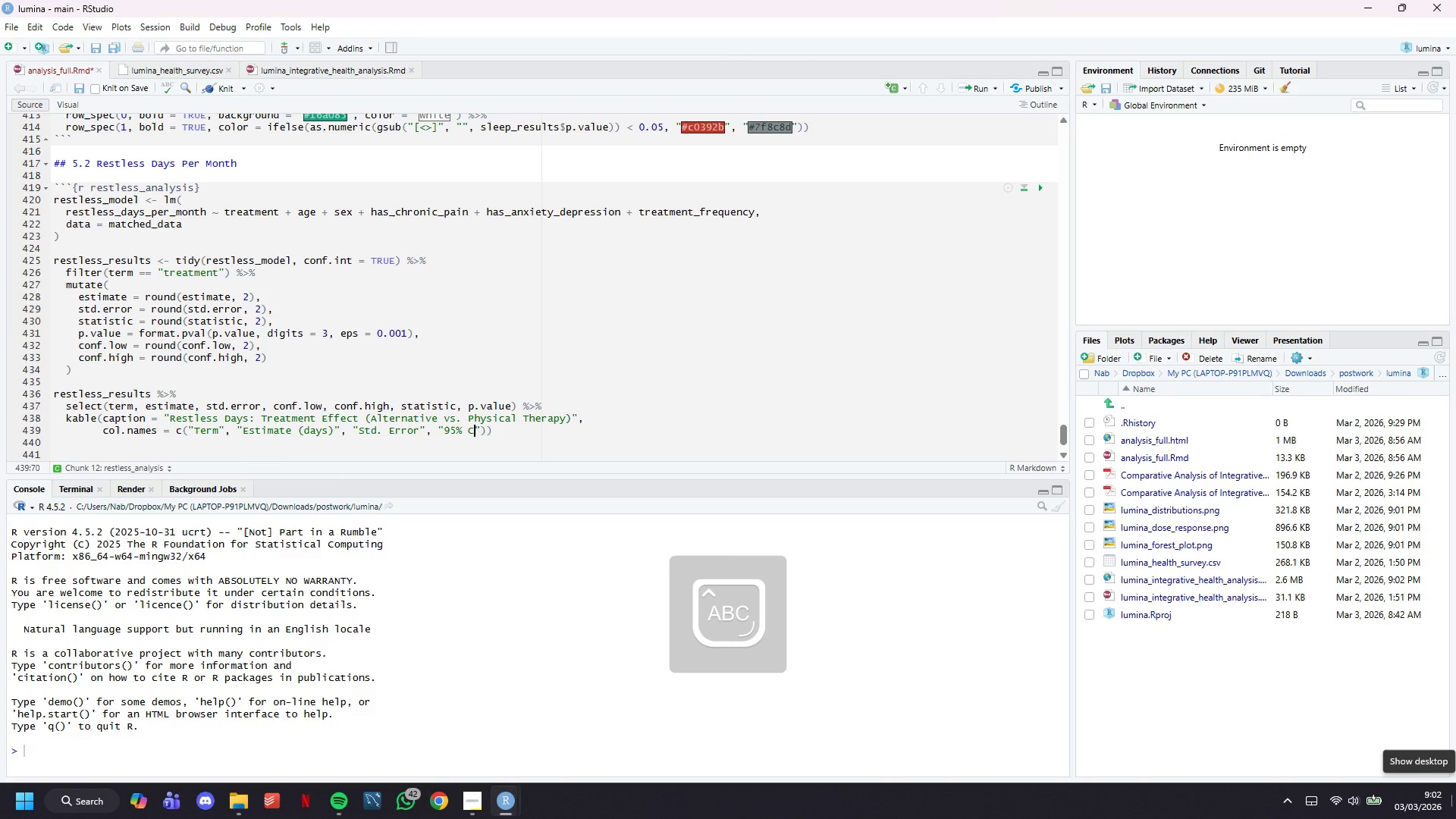 
key(ArrowRight)
 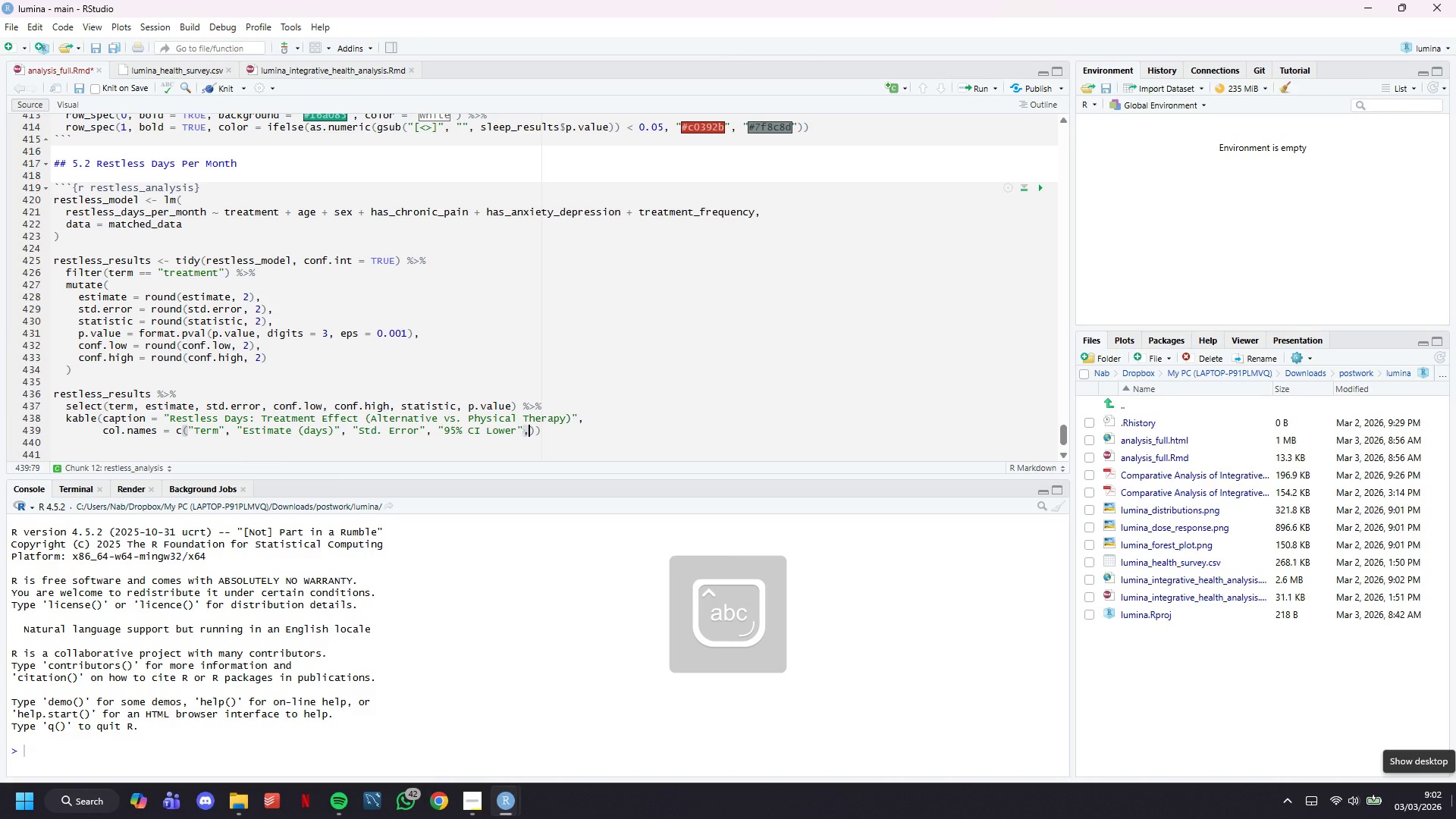 
type(, "95% CI Upper)
 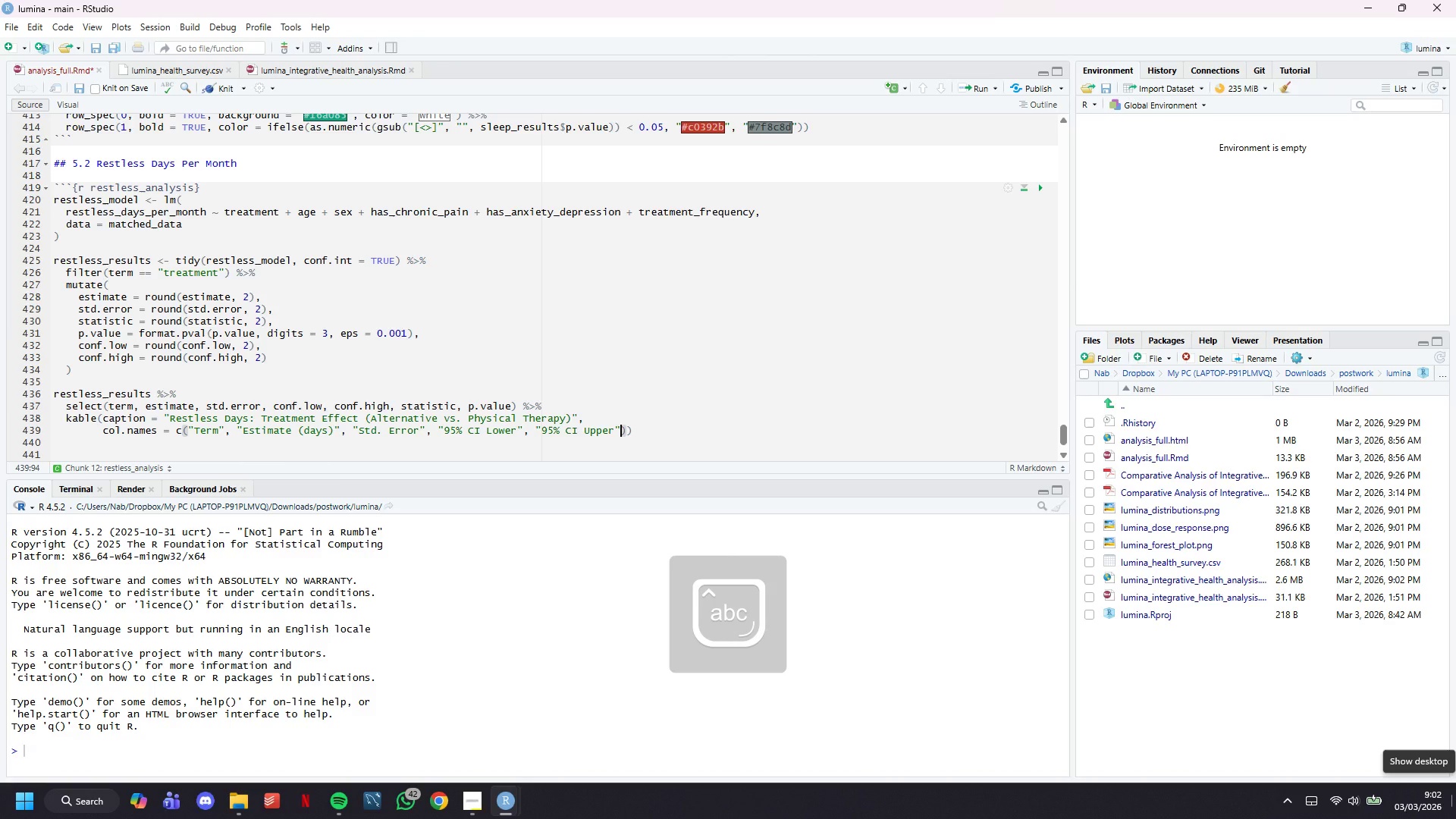 
 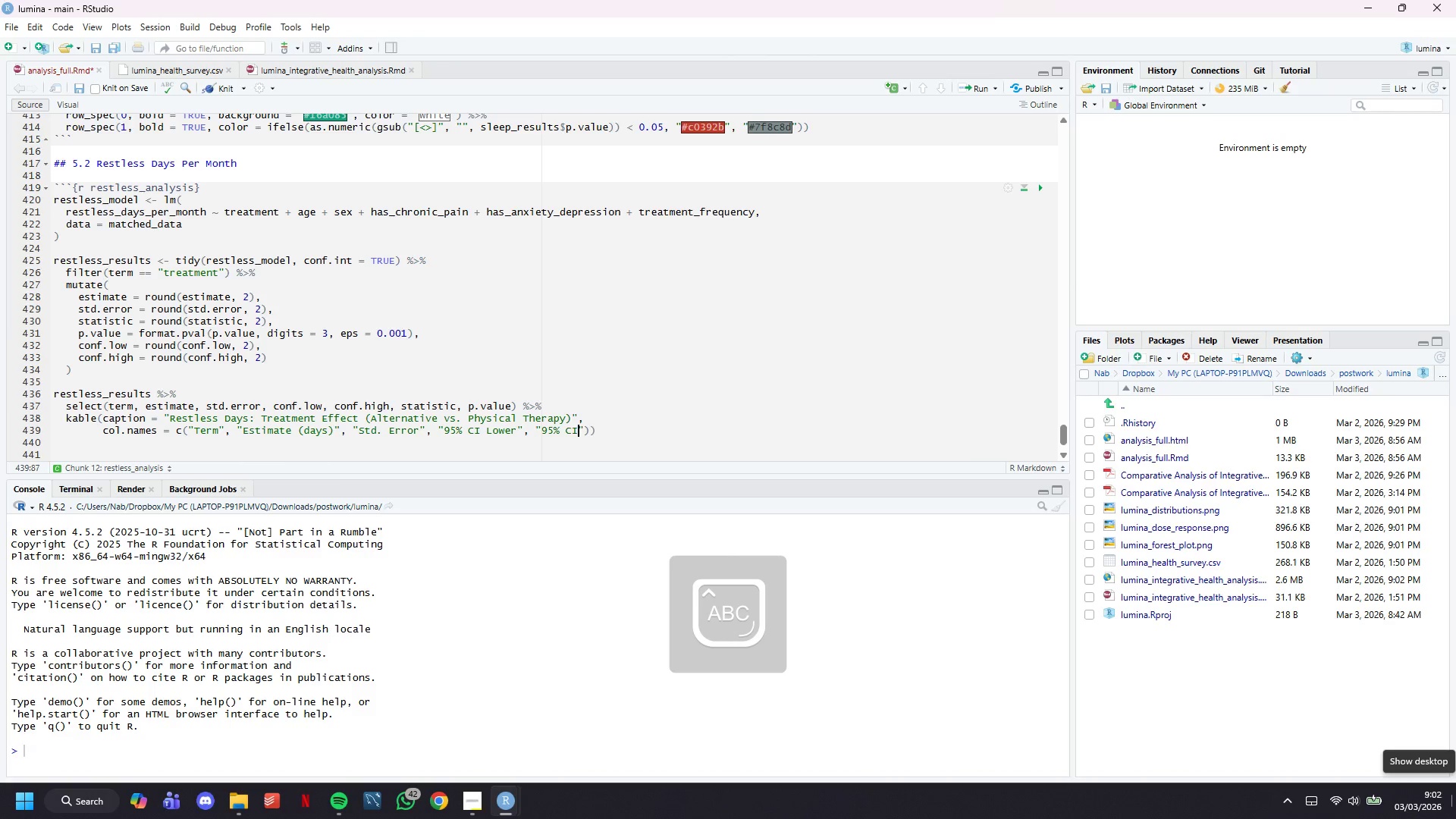 
key(ArrowRight)
 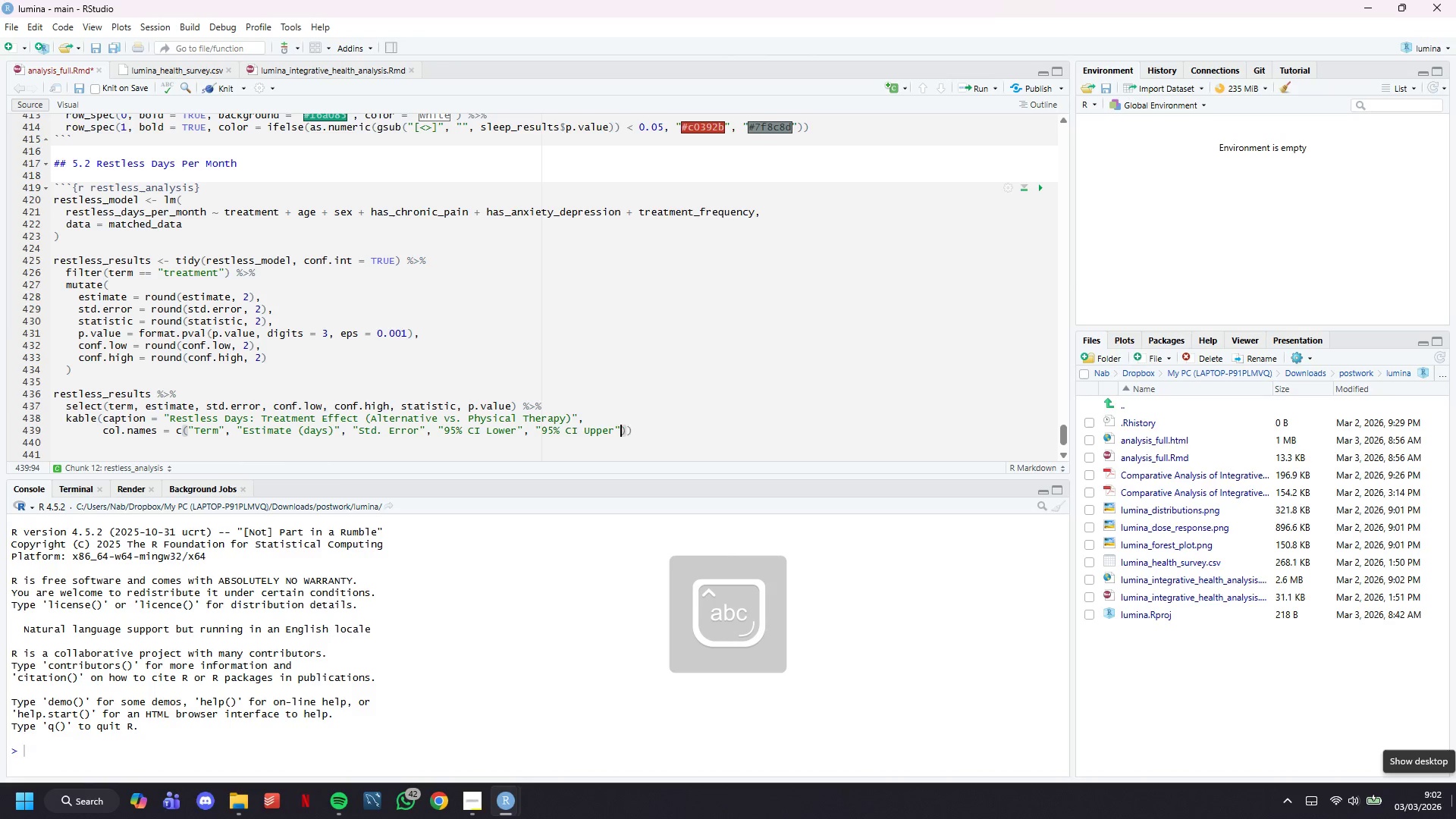 
type(, "t-statistic)
 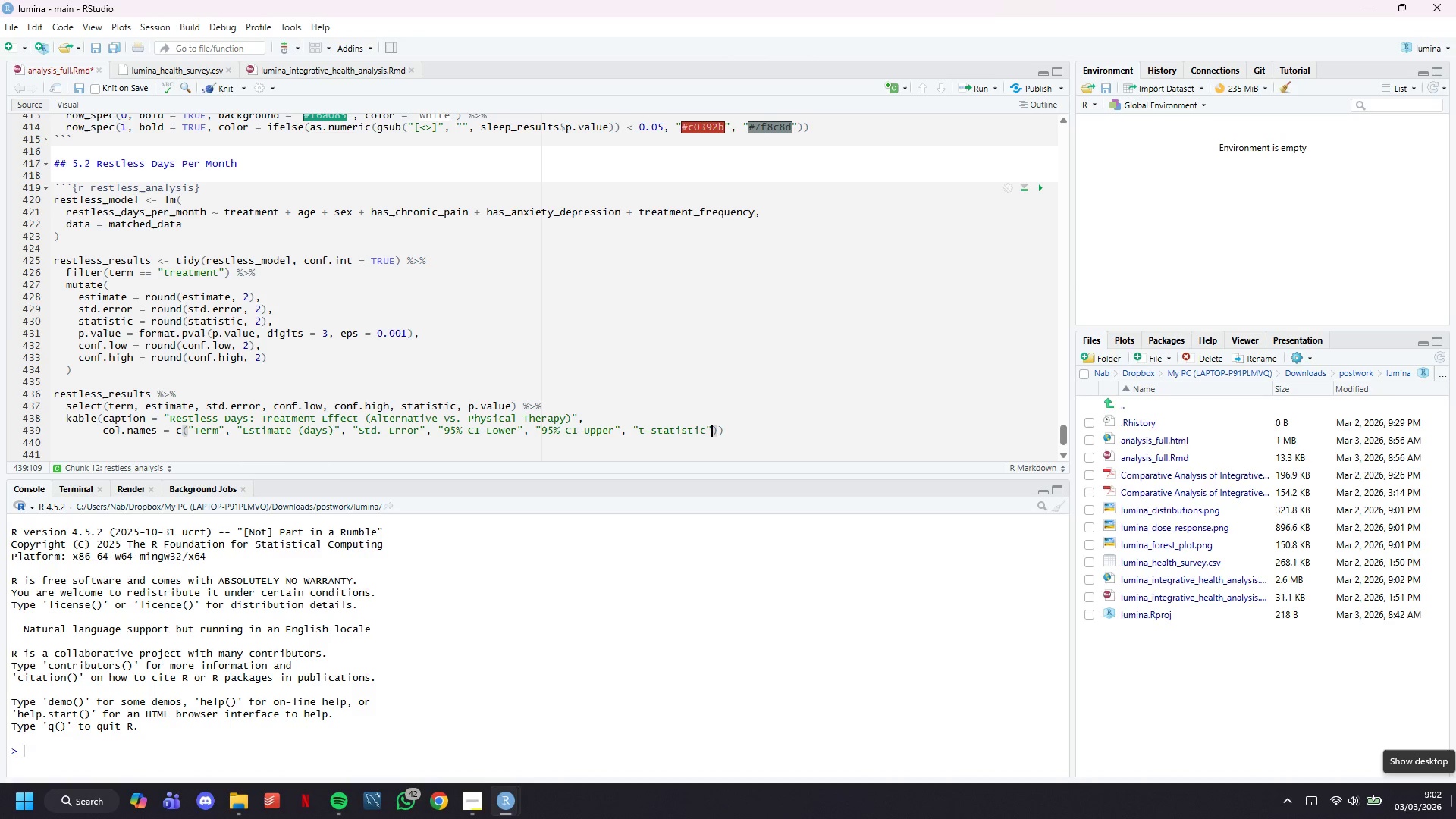 
 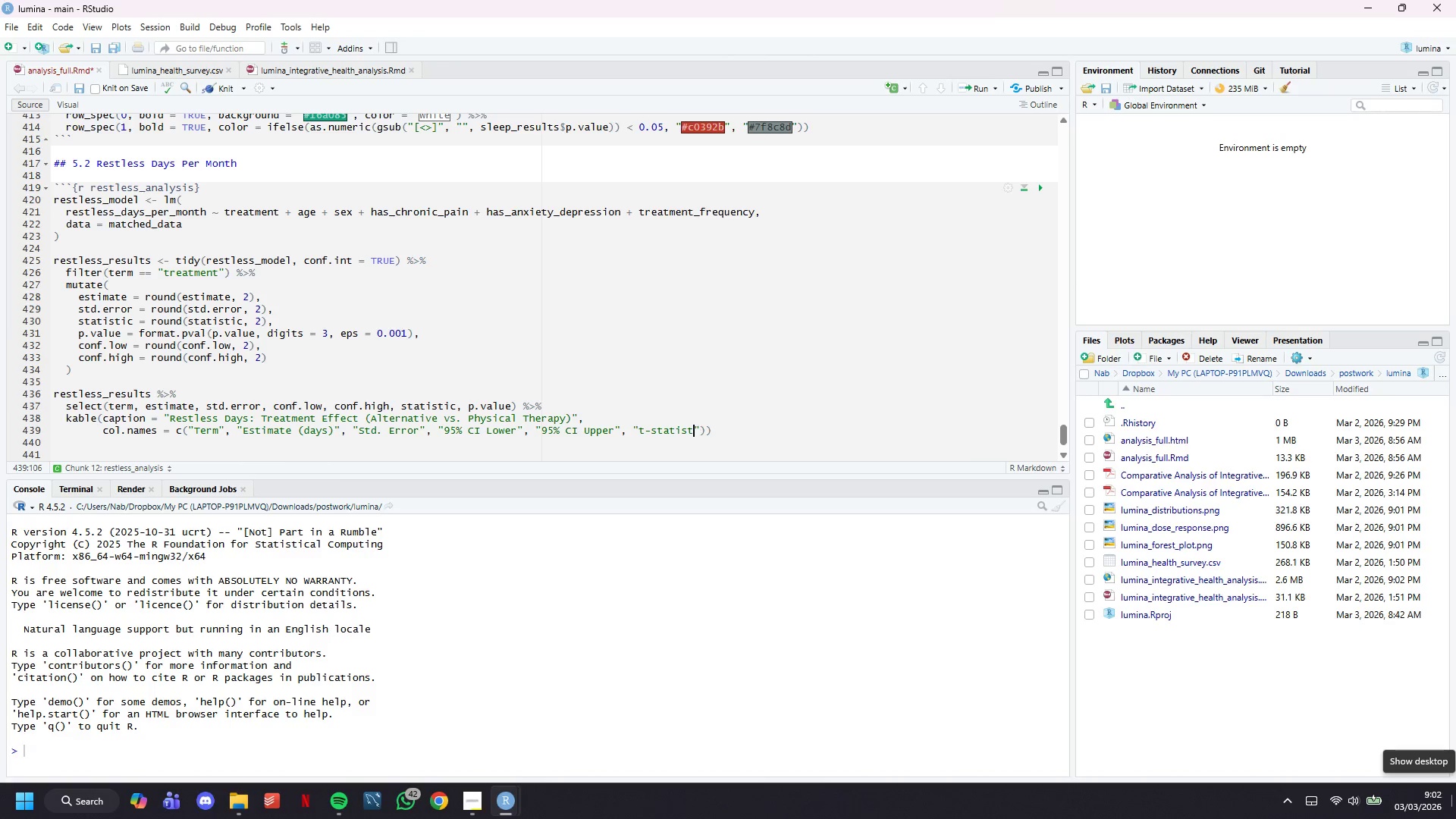 
key(ArrowRight)
 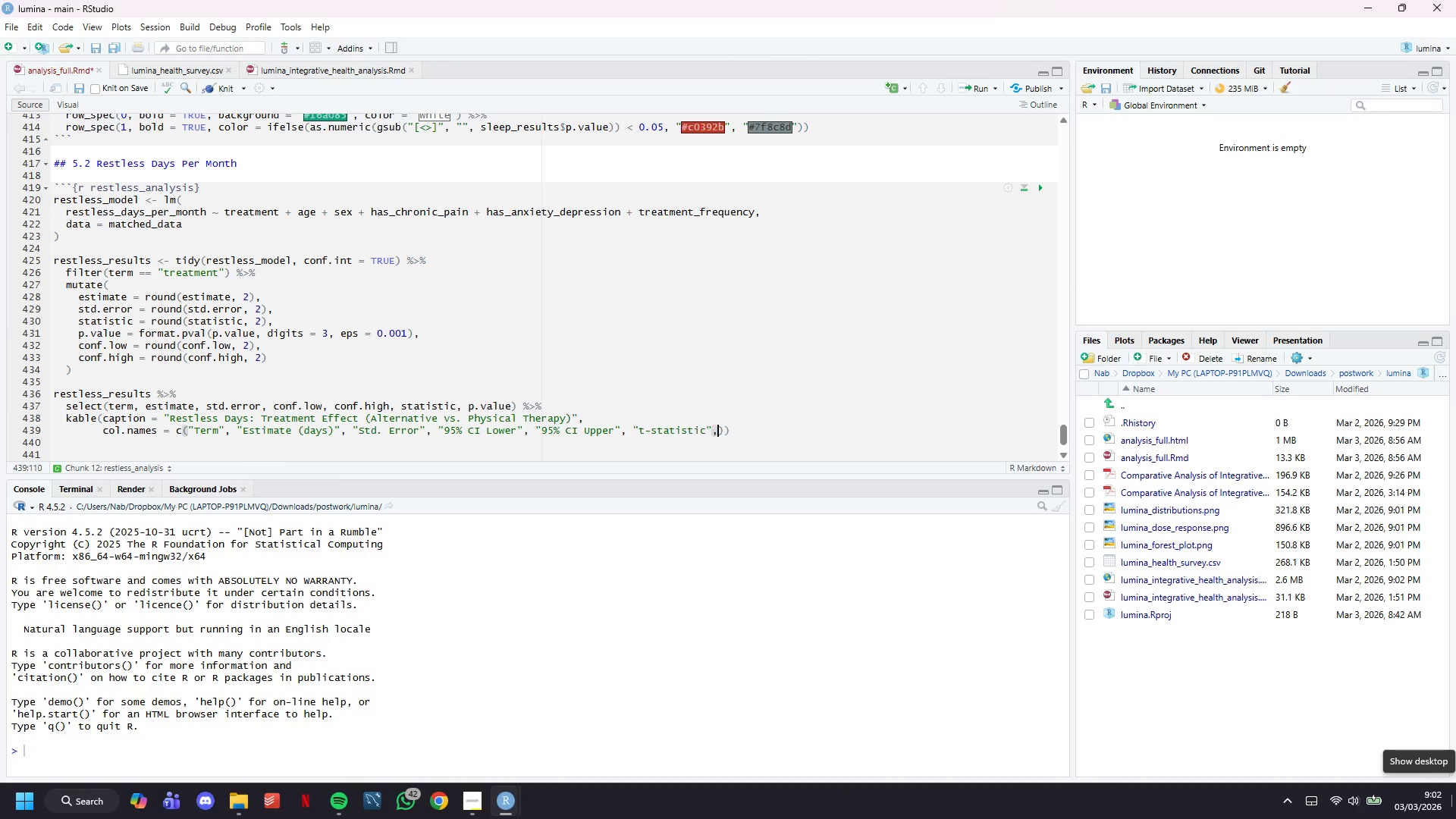 
type(, "p-value)
 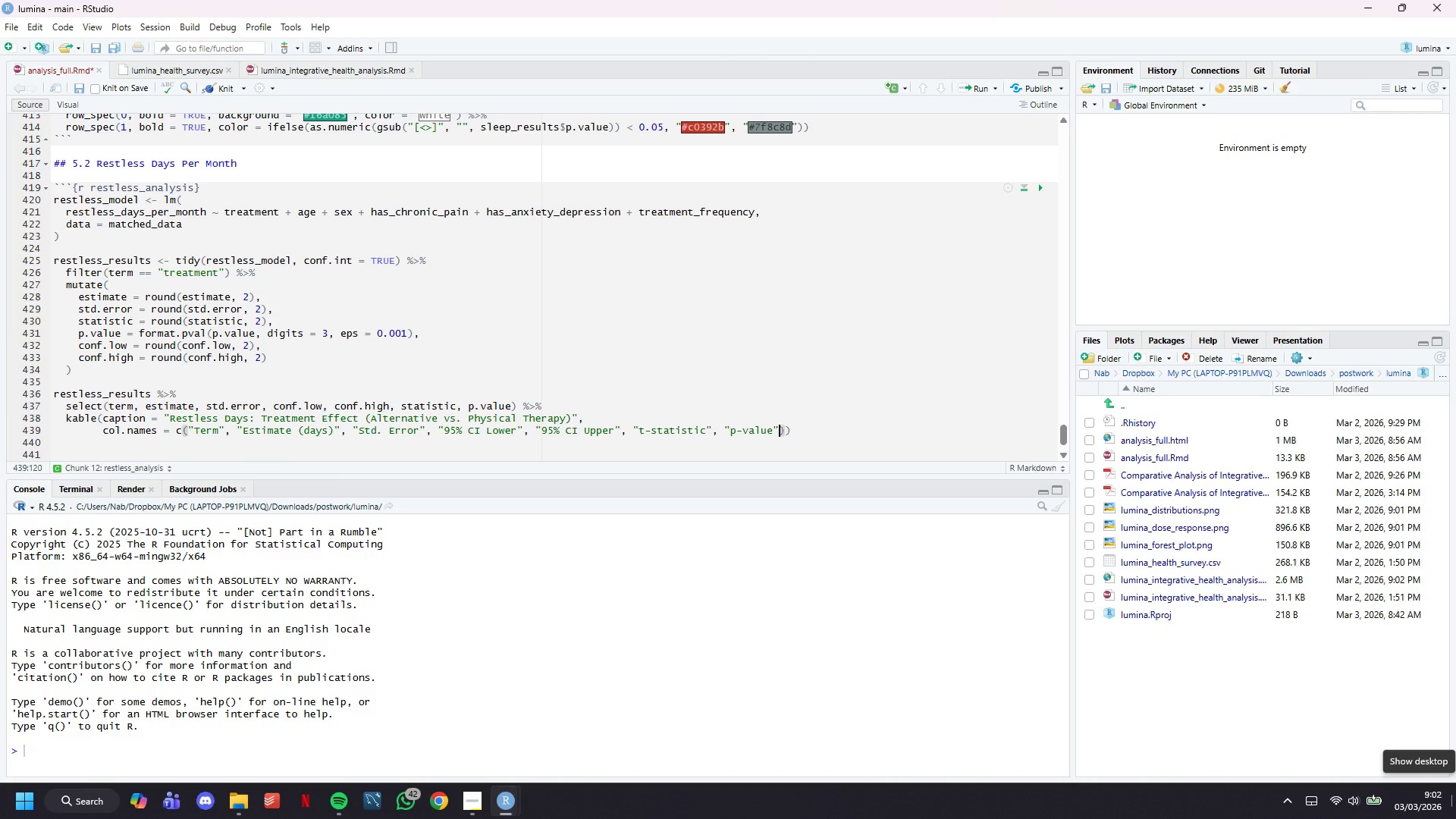 
 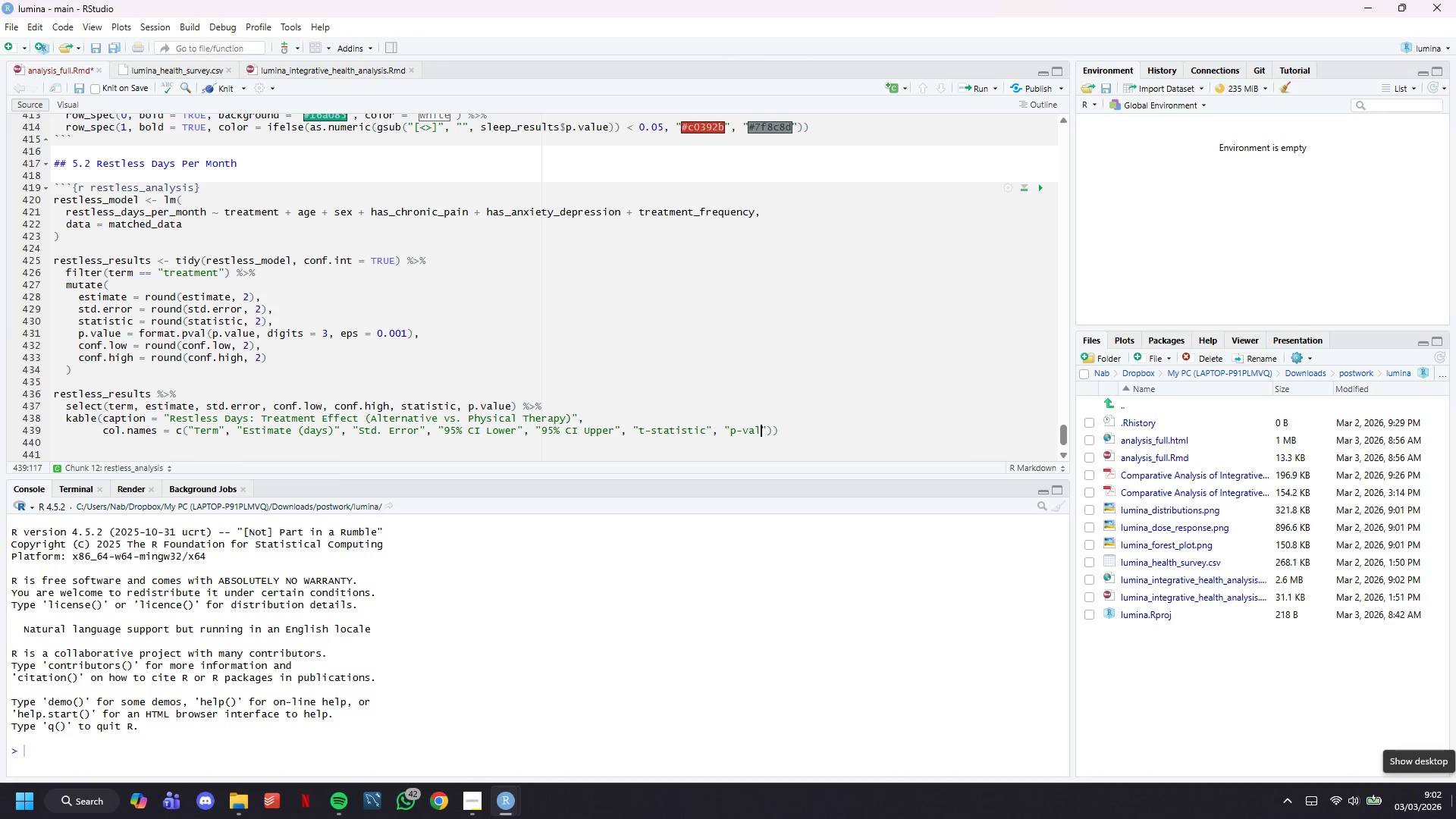 
key(ArrowRight)
 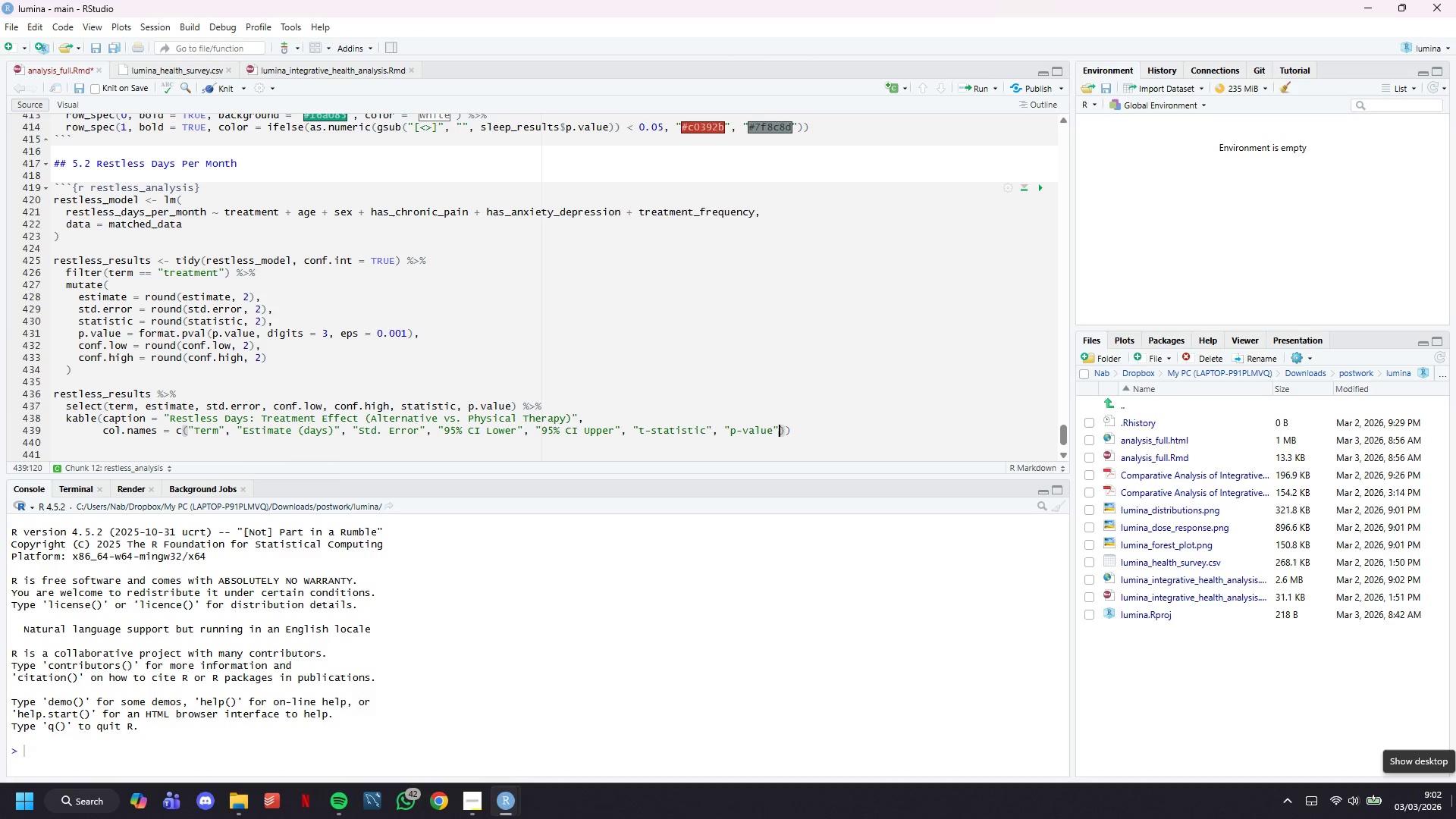 
key(ArrowRight)
 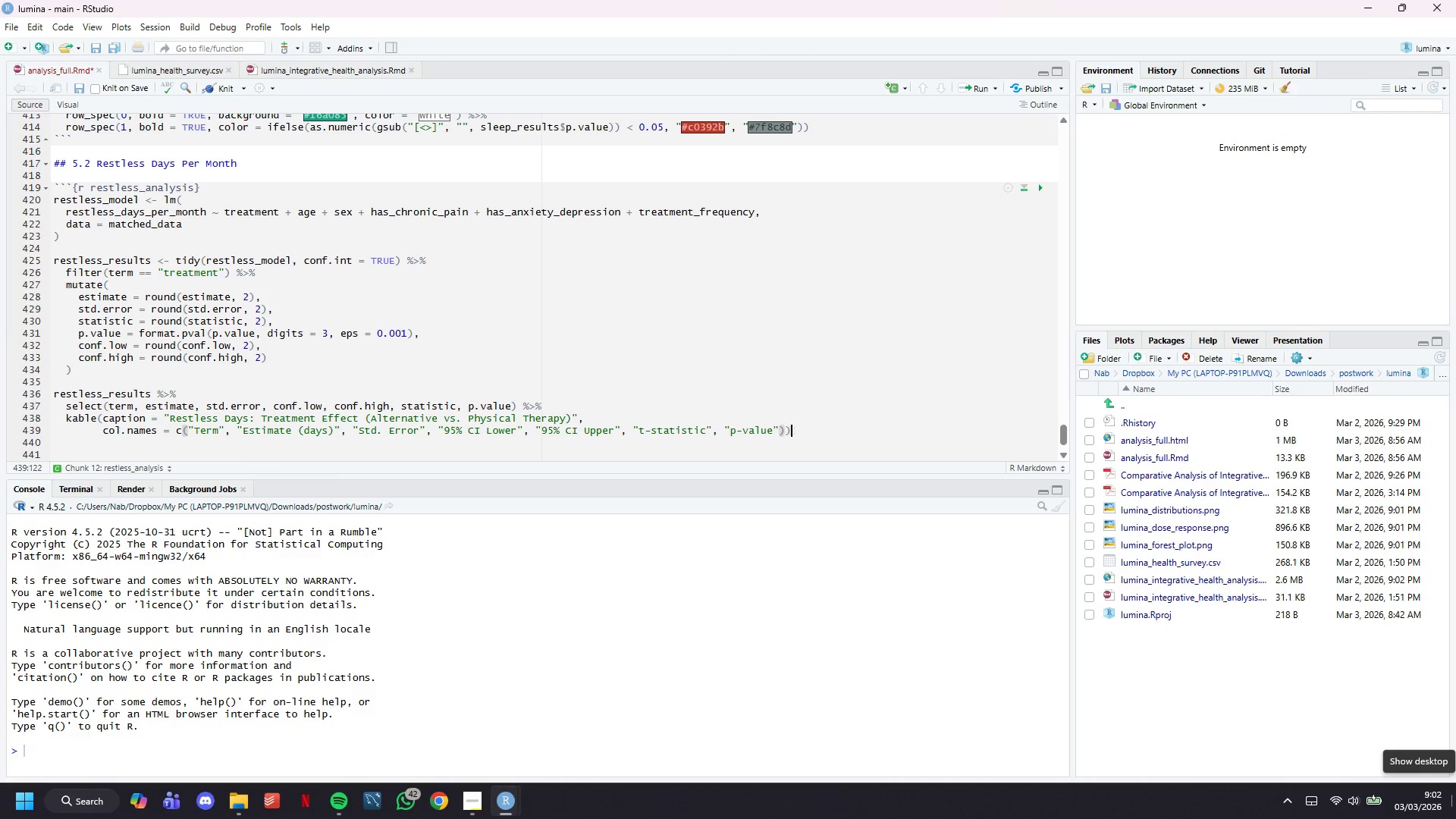 
key(ArrowRight)
 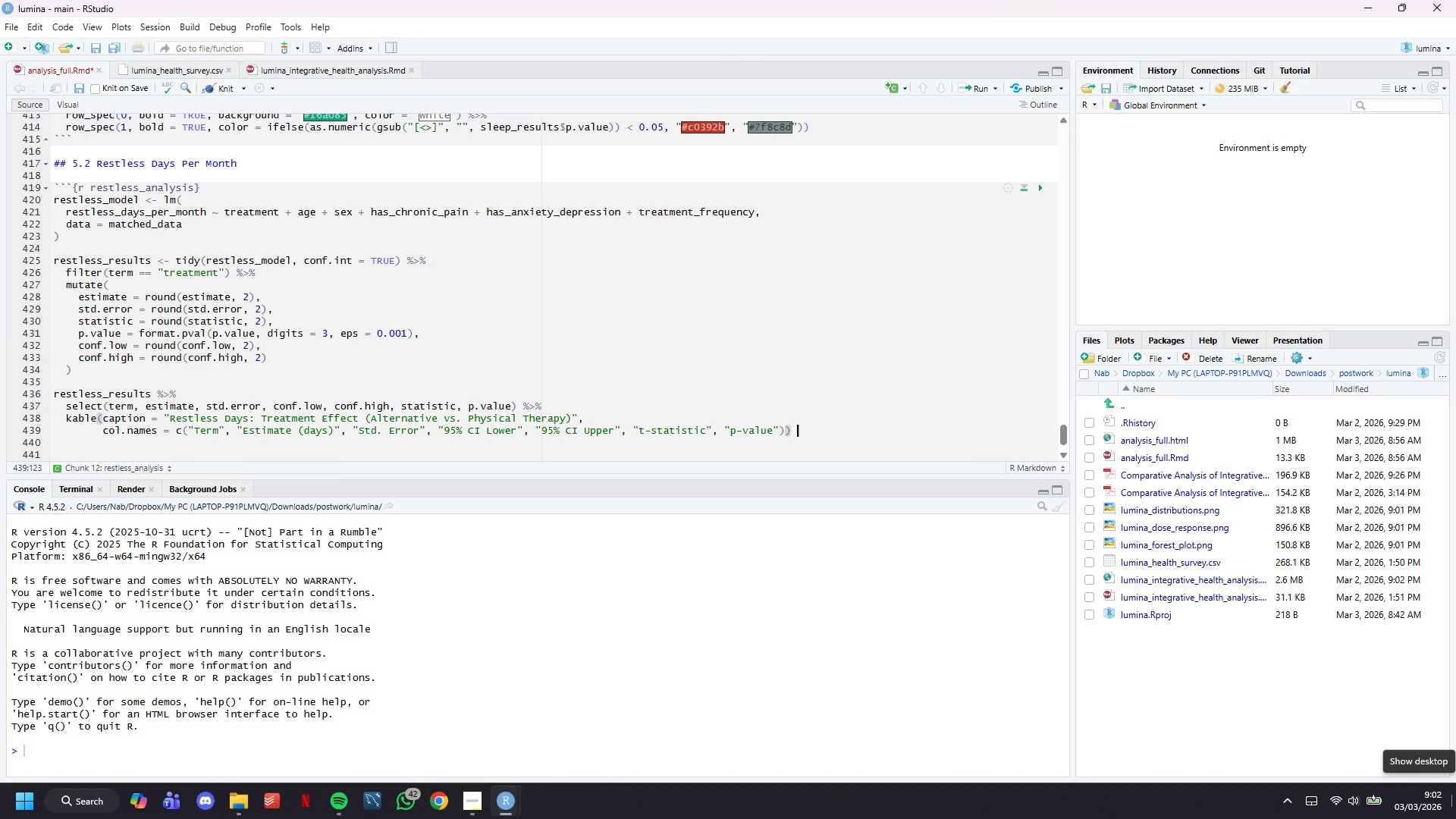 
key(Space)
 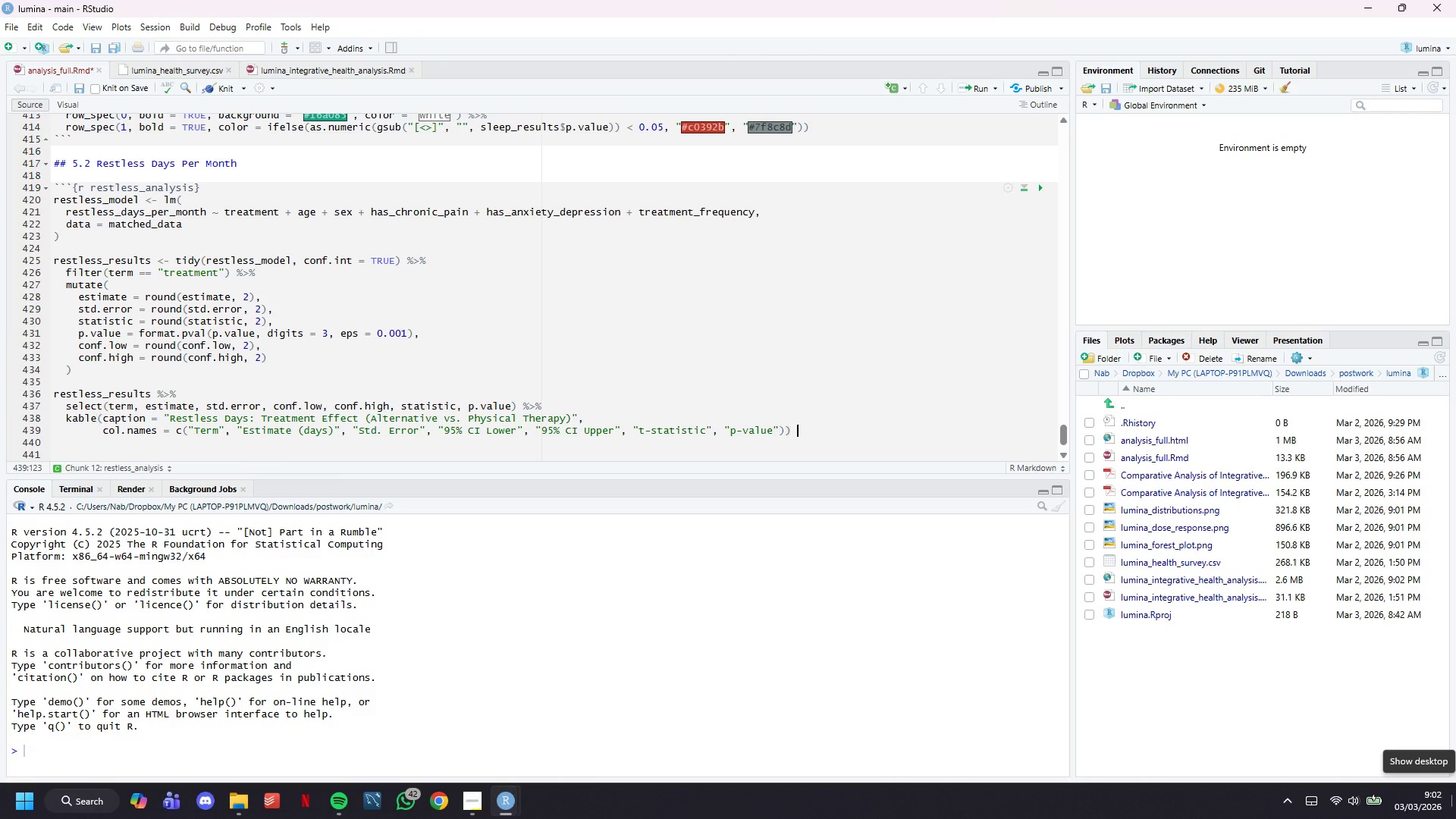 
key(Shift+5)
 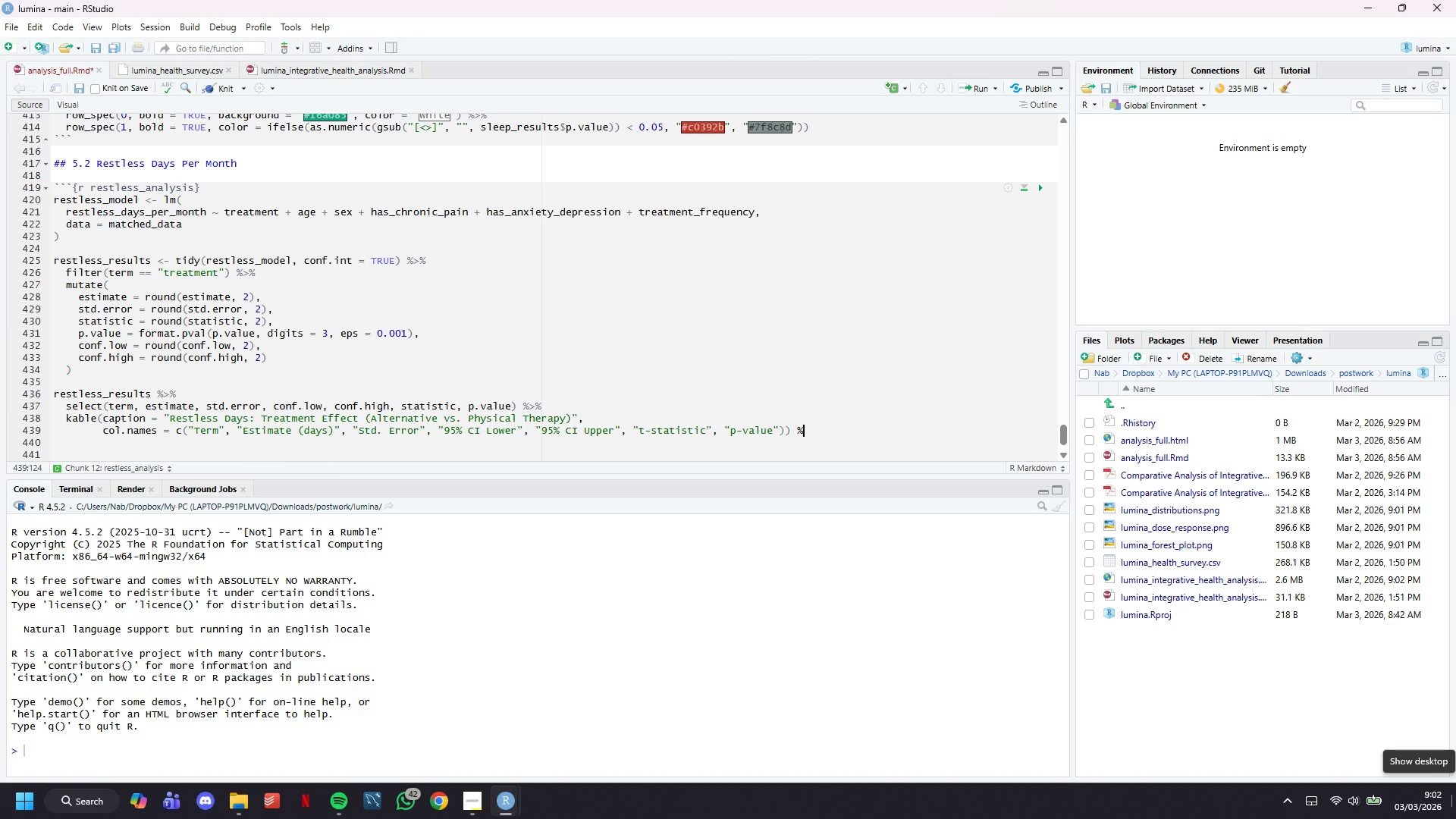 
key(Shift+Period)
 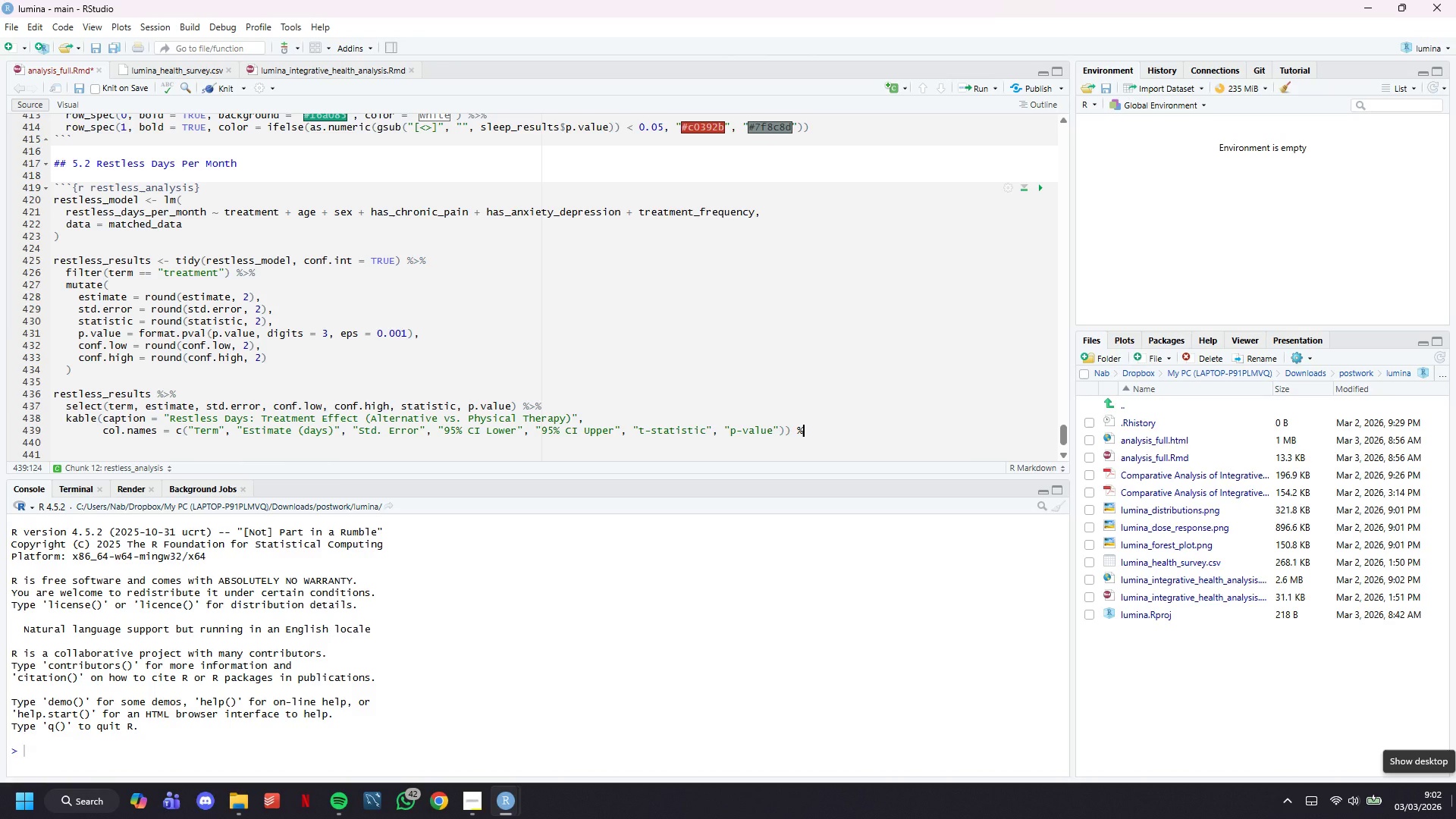 
key(Shift+5)
 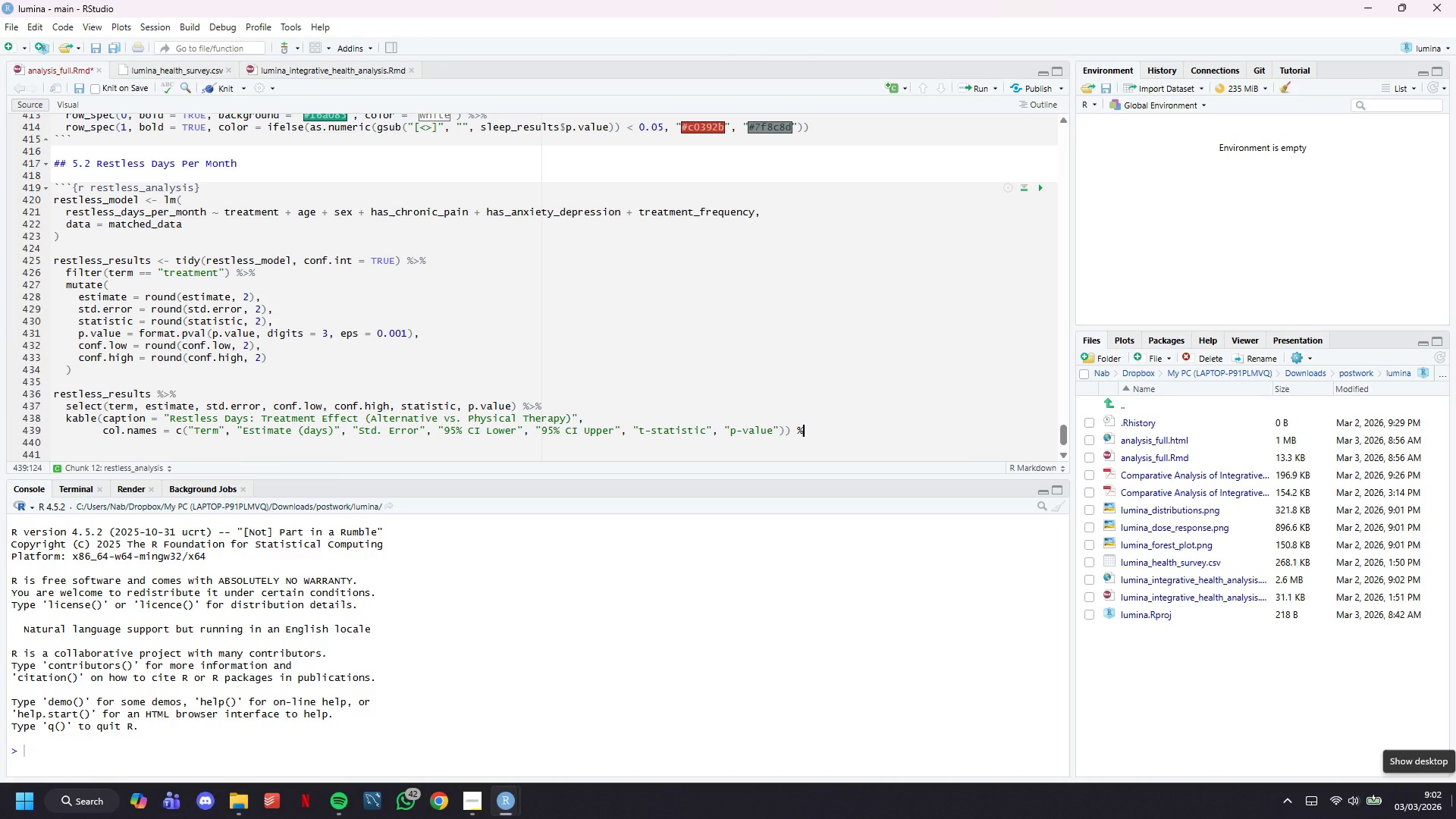 
key(Enter)
 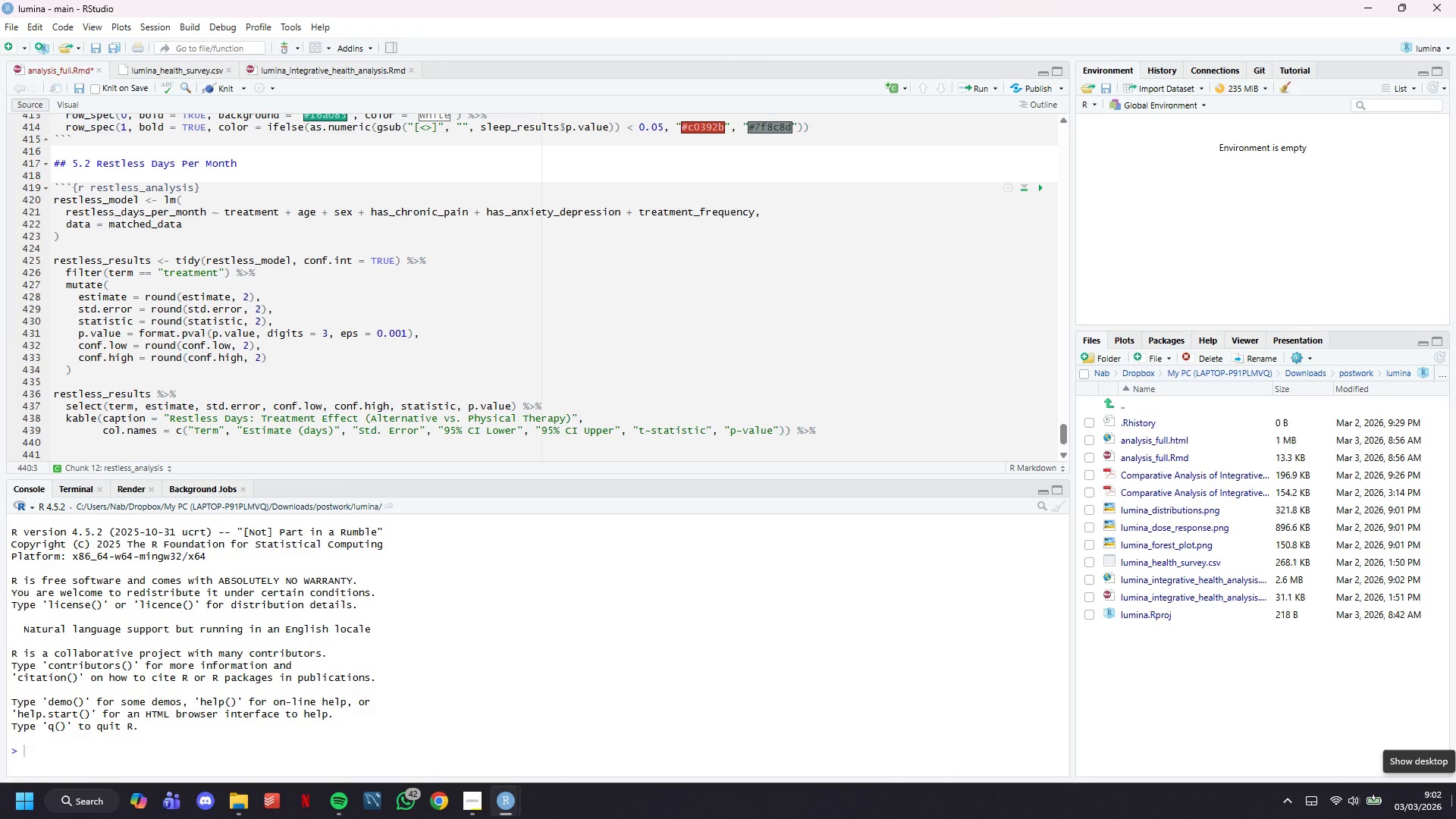 
scroll: coordinate [412, 319], scroll_direction: down, amount: 3.0
 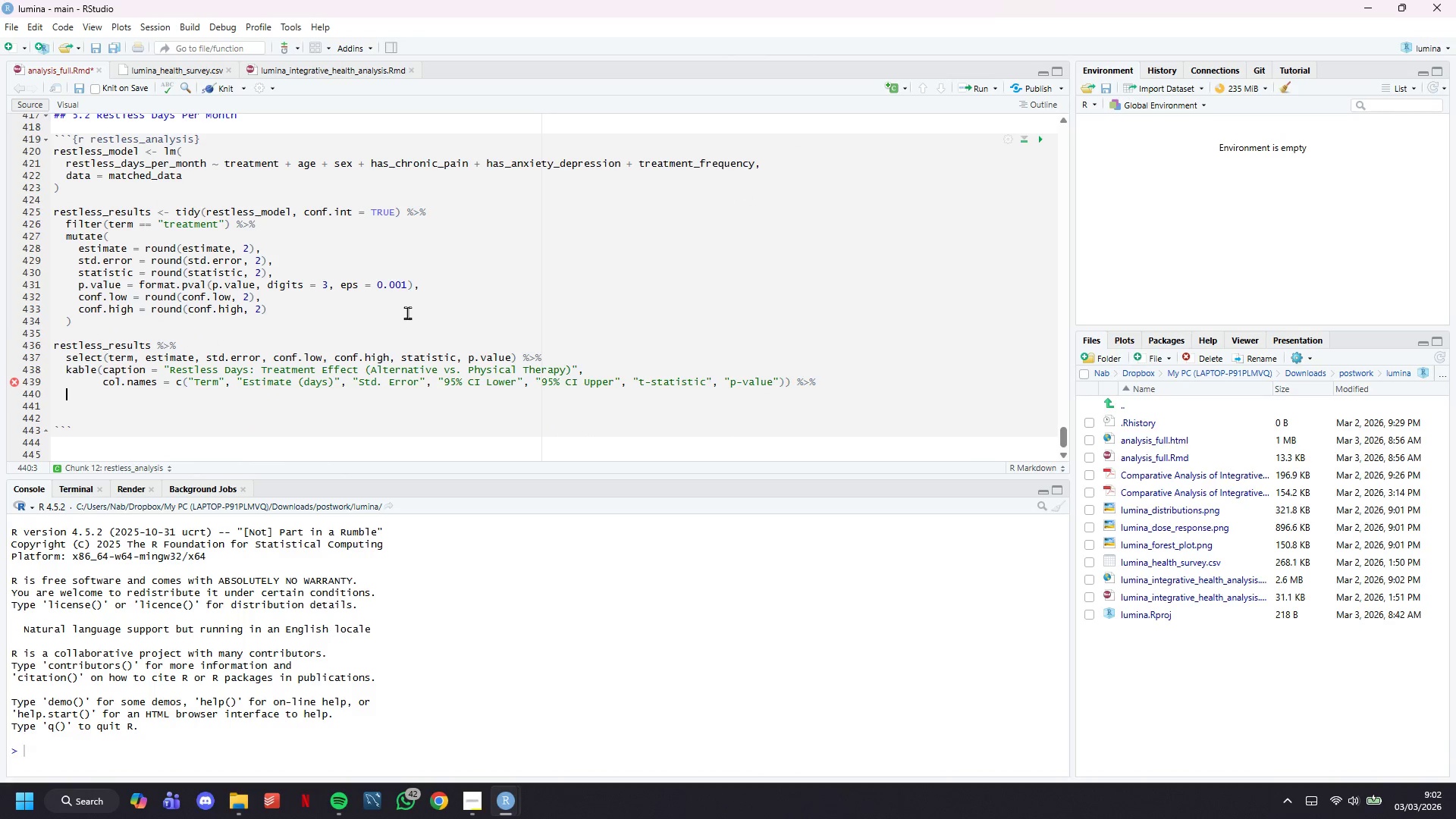 
type(kable_styling()
 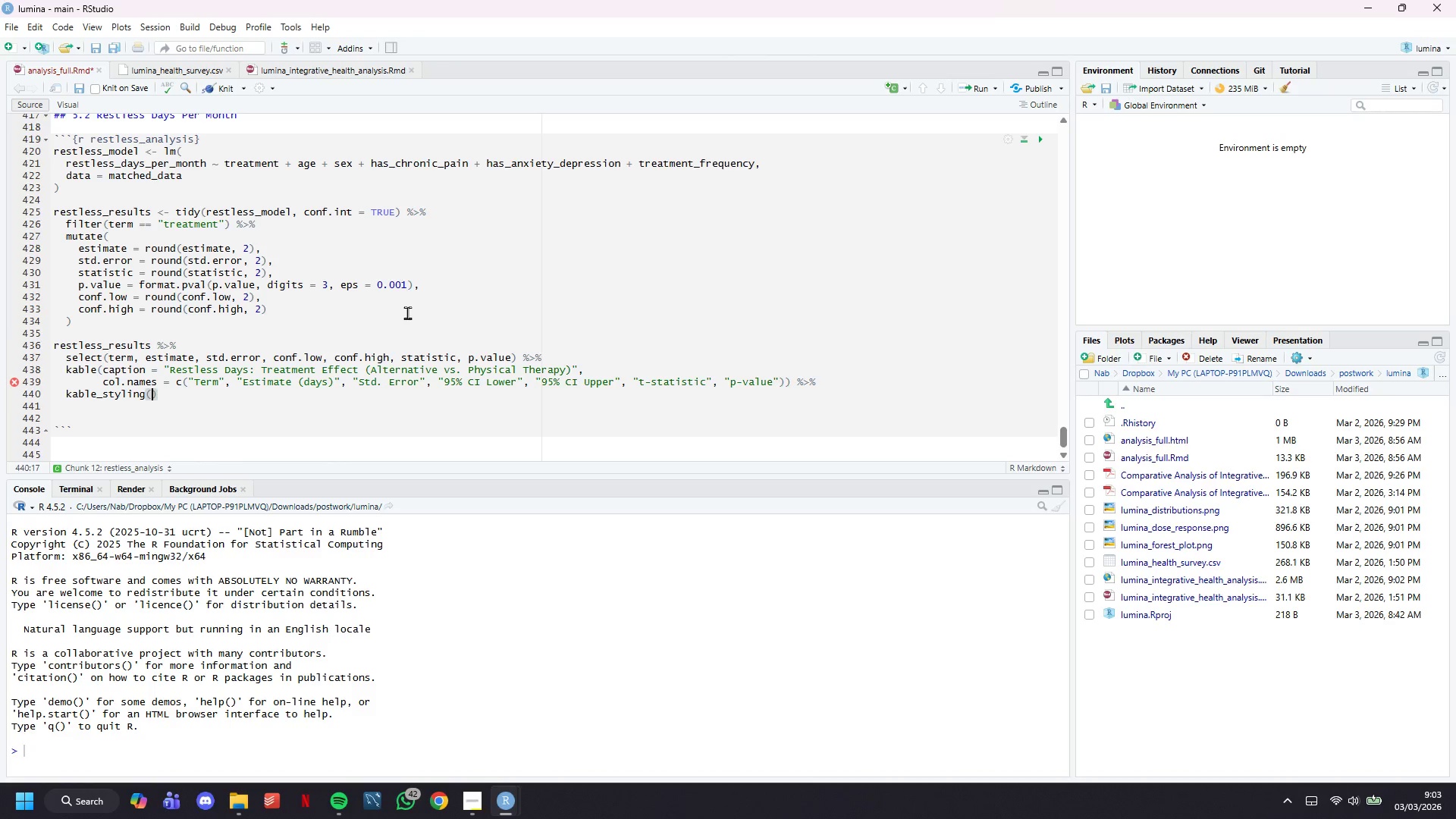 
wait(5.28)
 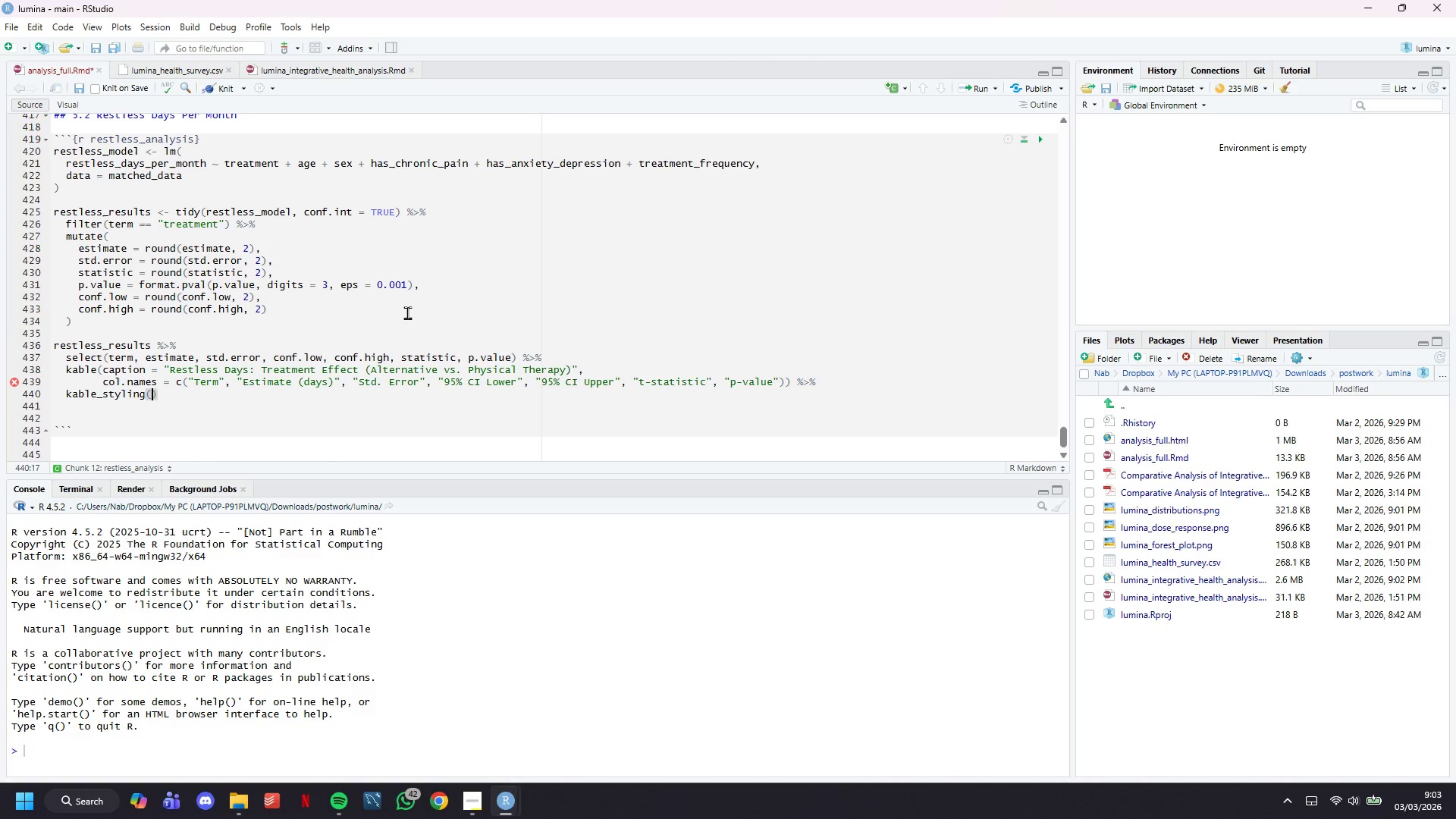 
type(bootsrtap)
key(Backspace)
key(Backspace)
key(Backspace)
key(Backspace)
key(Backspace)
type(strap_options = "striped)
 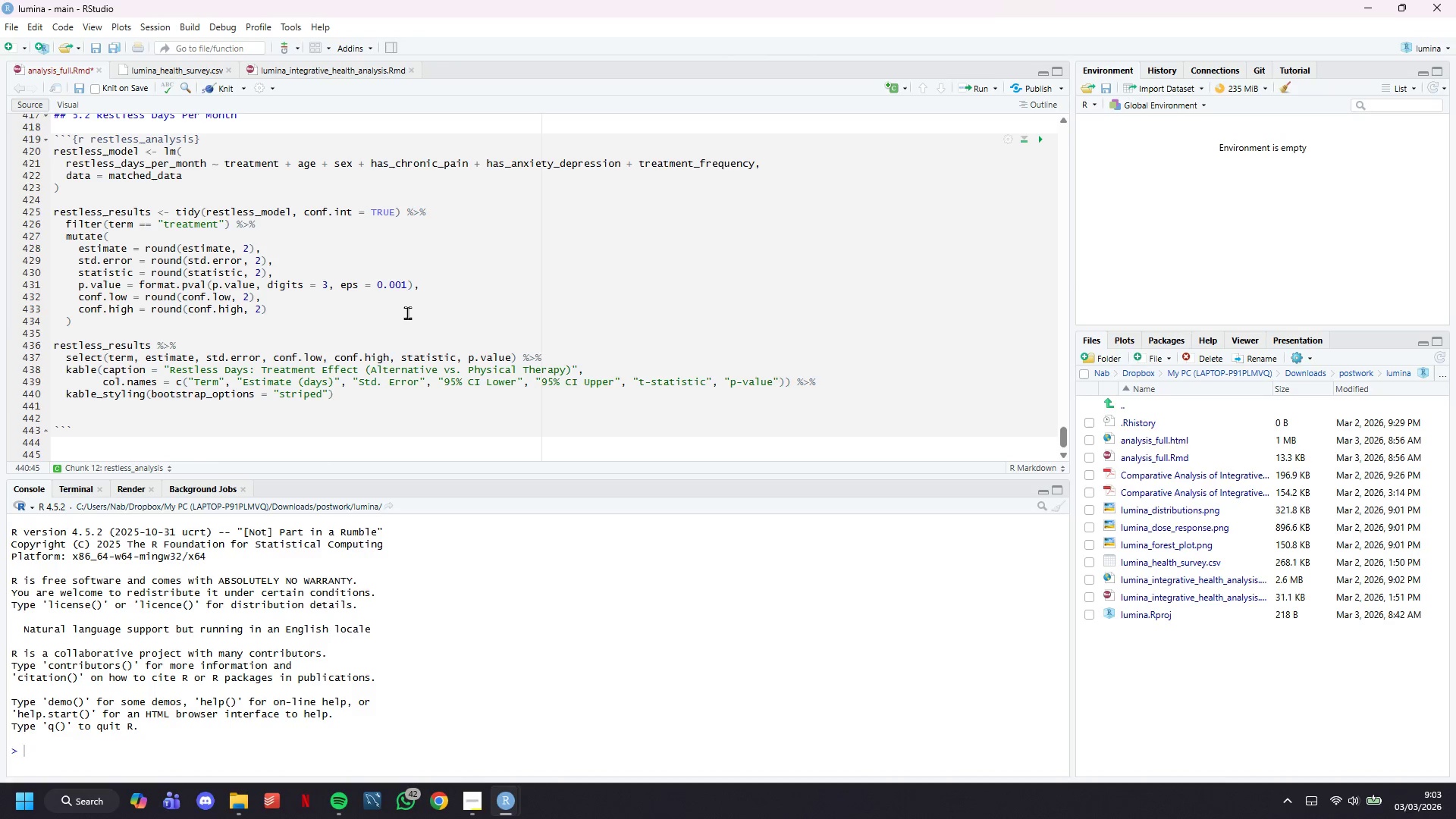 
key(ArrowRight)
 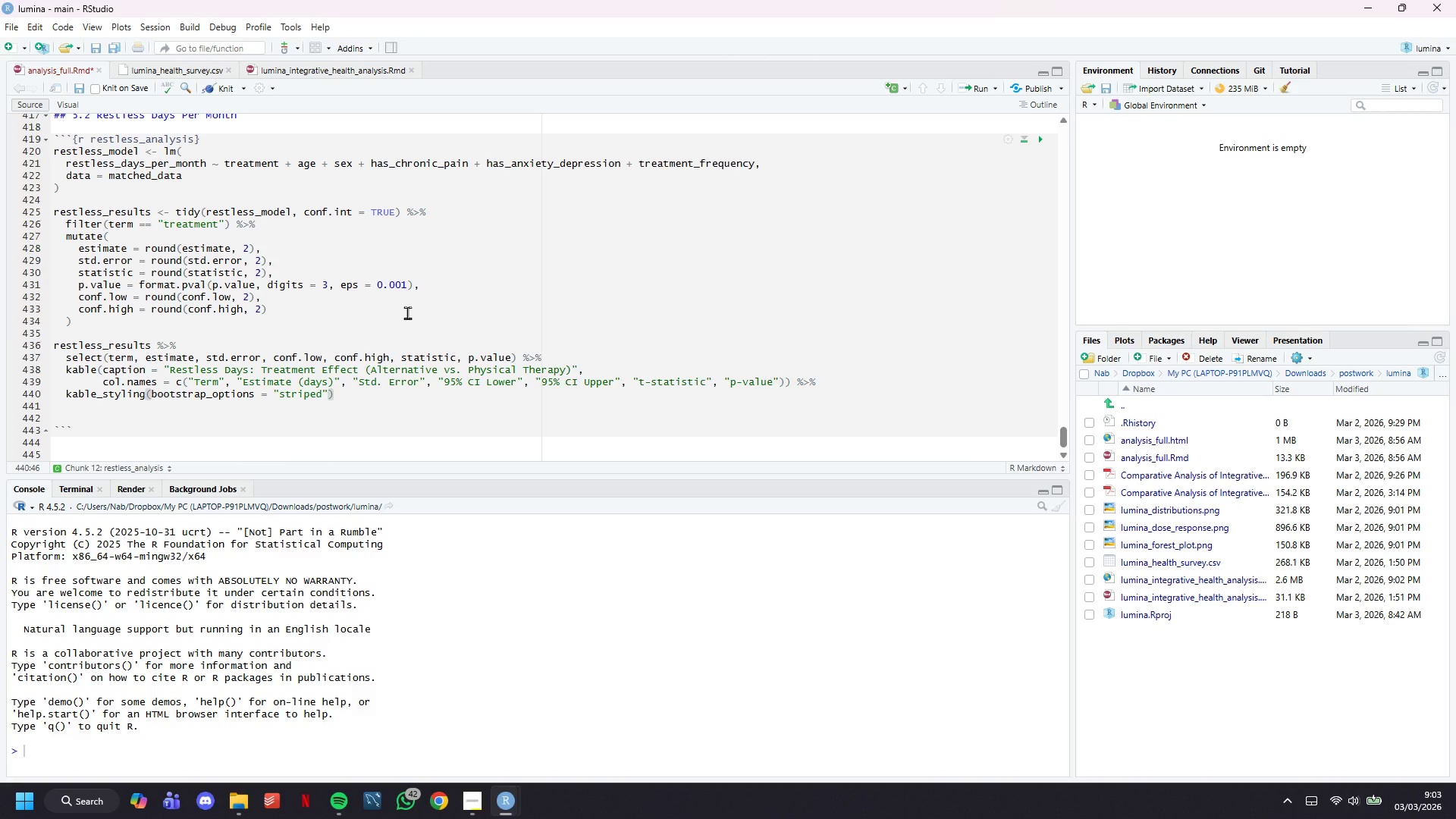 
type(, full_width = FALSE)
 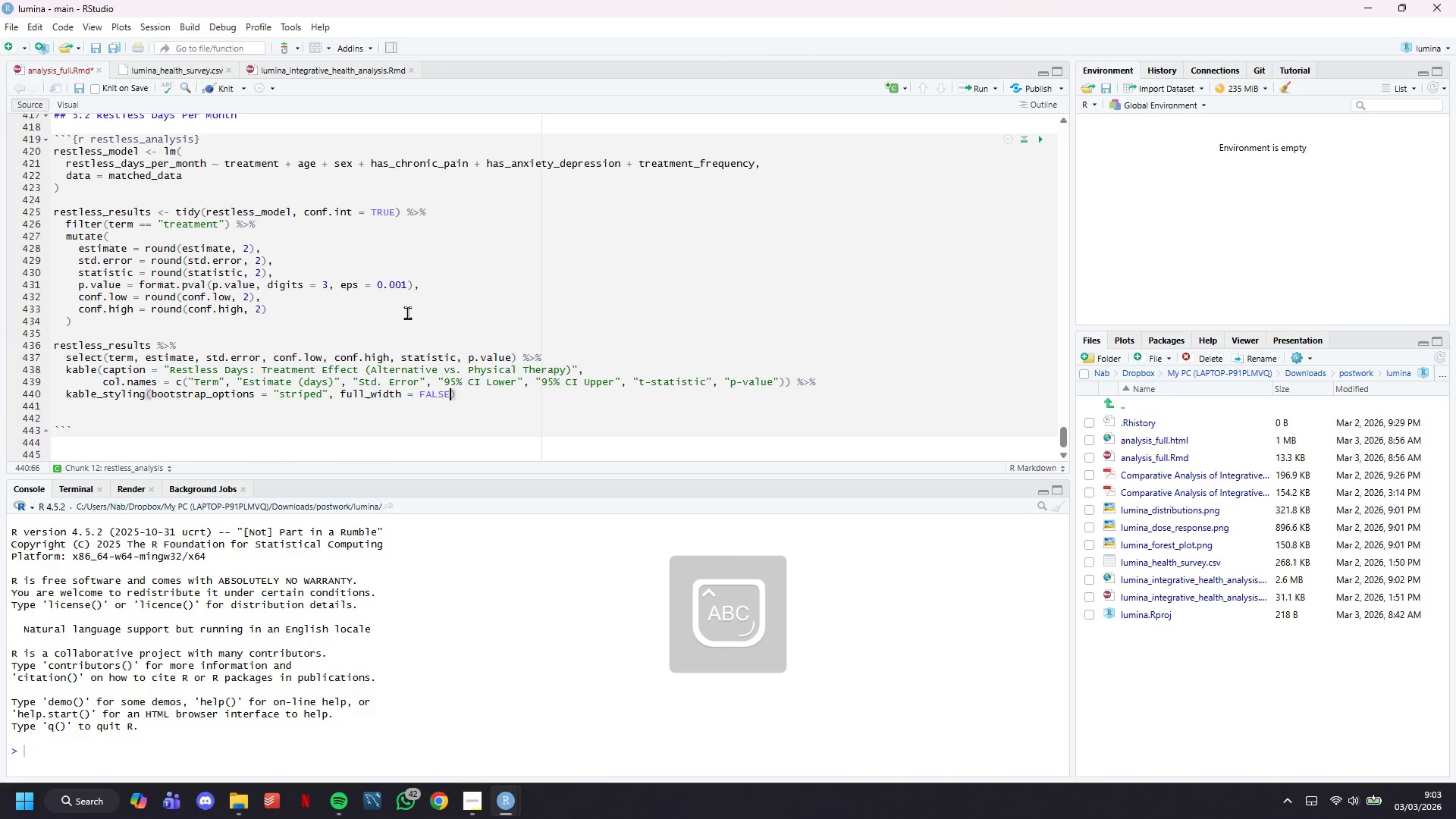 
key(ArrowRight)
 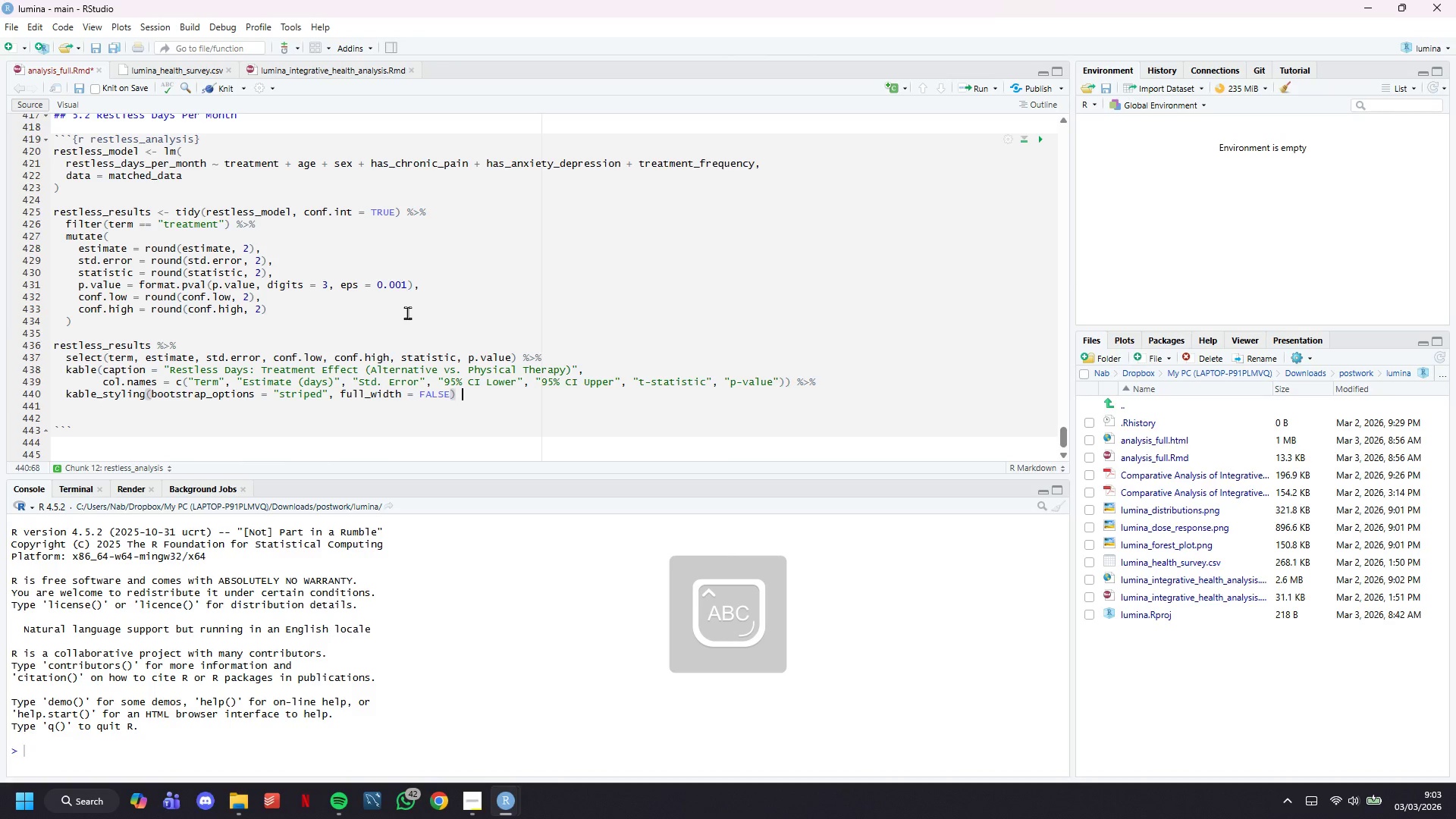 
key(Space)
 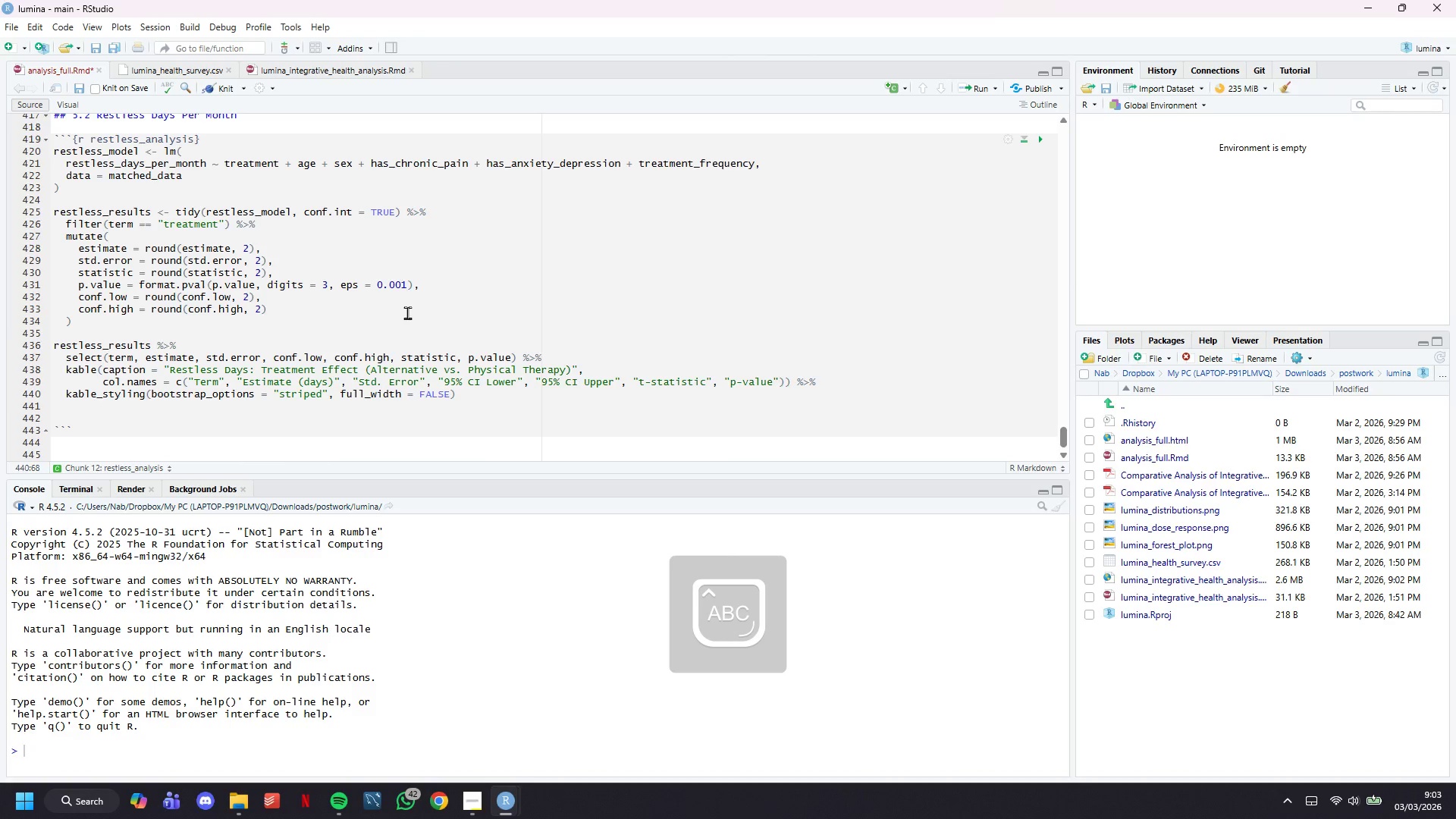 
key(Shift+5)
 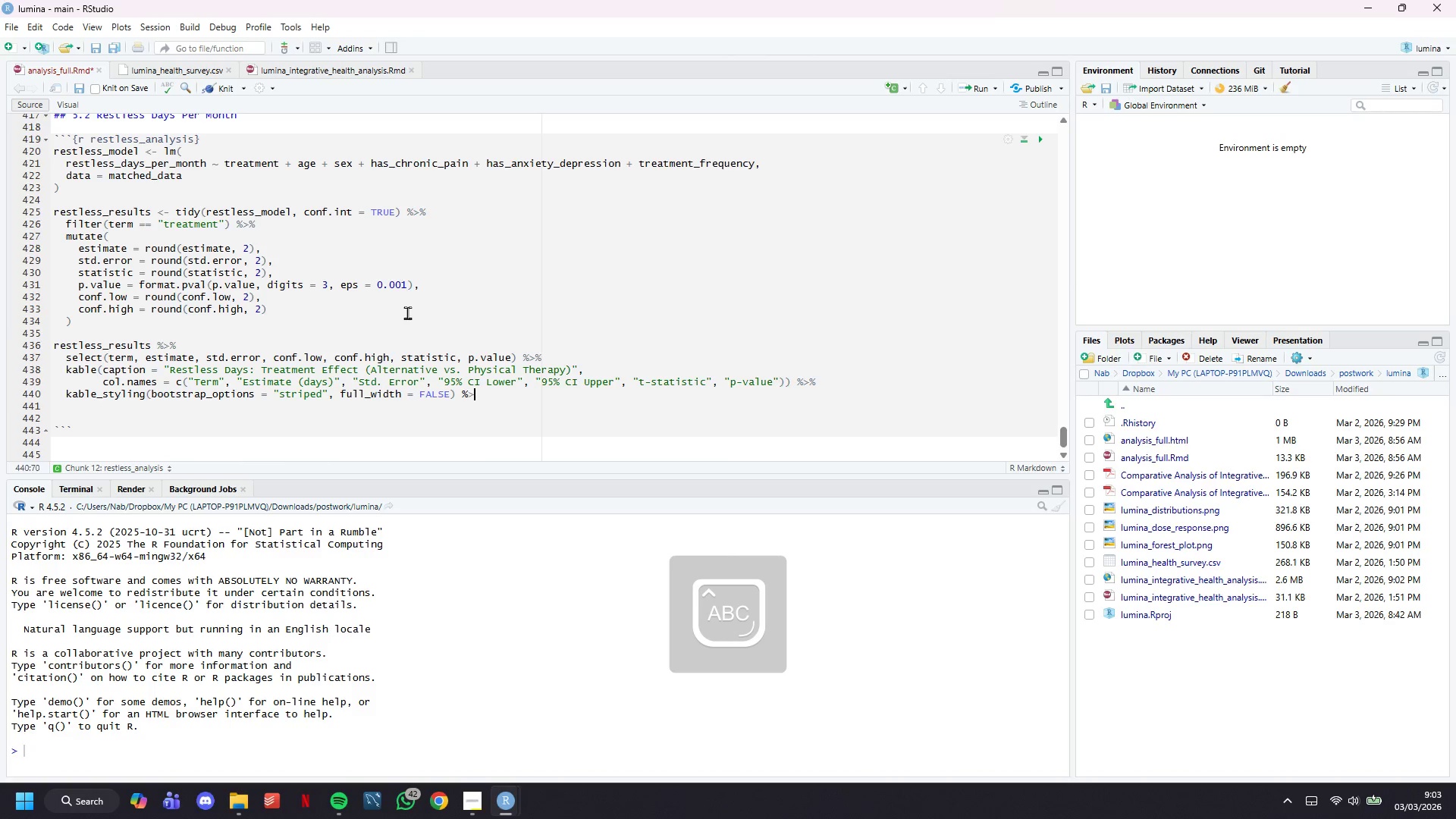 
key(Shift+Period)
 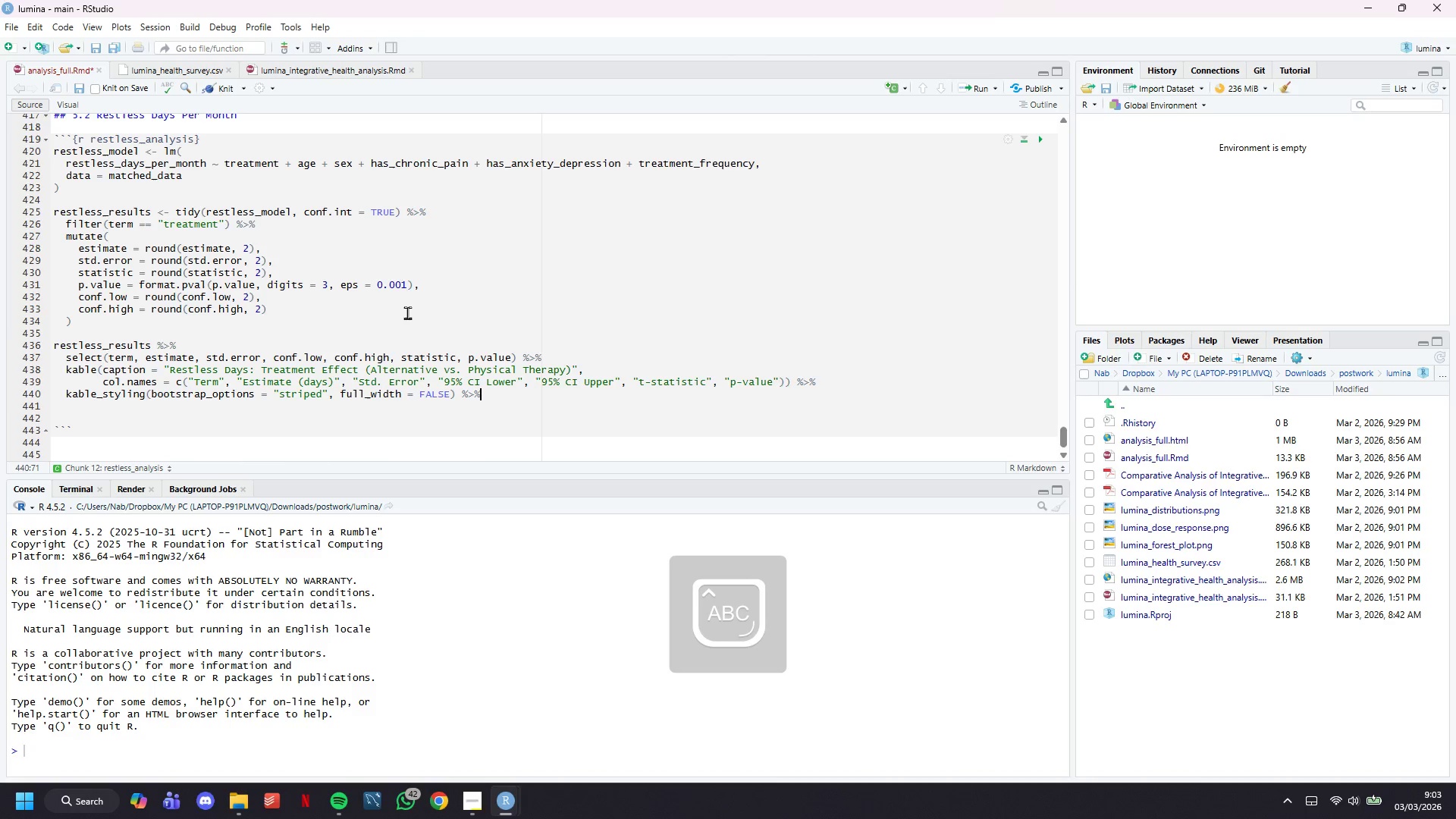 
key(Shift+5)
 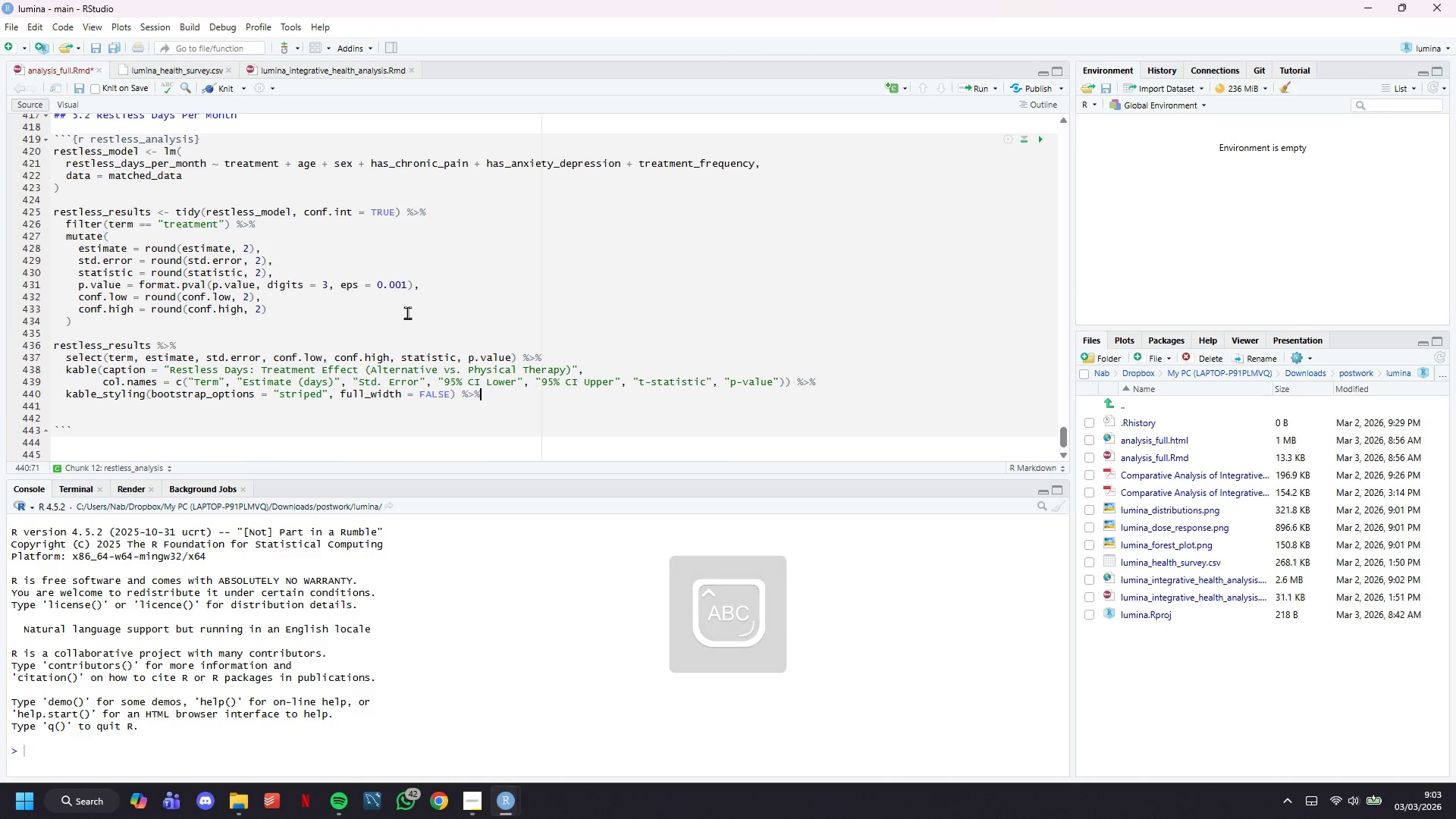 
key(Shift+CapsLock)
 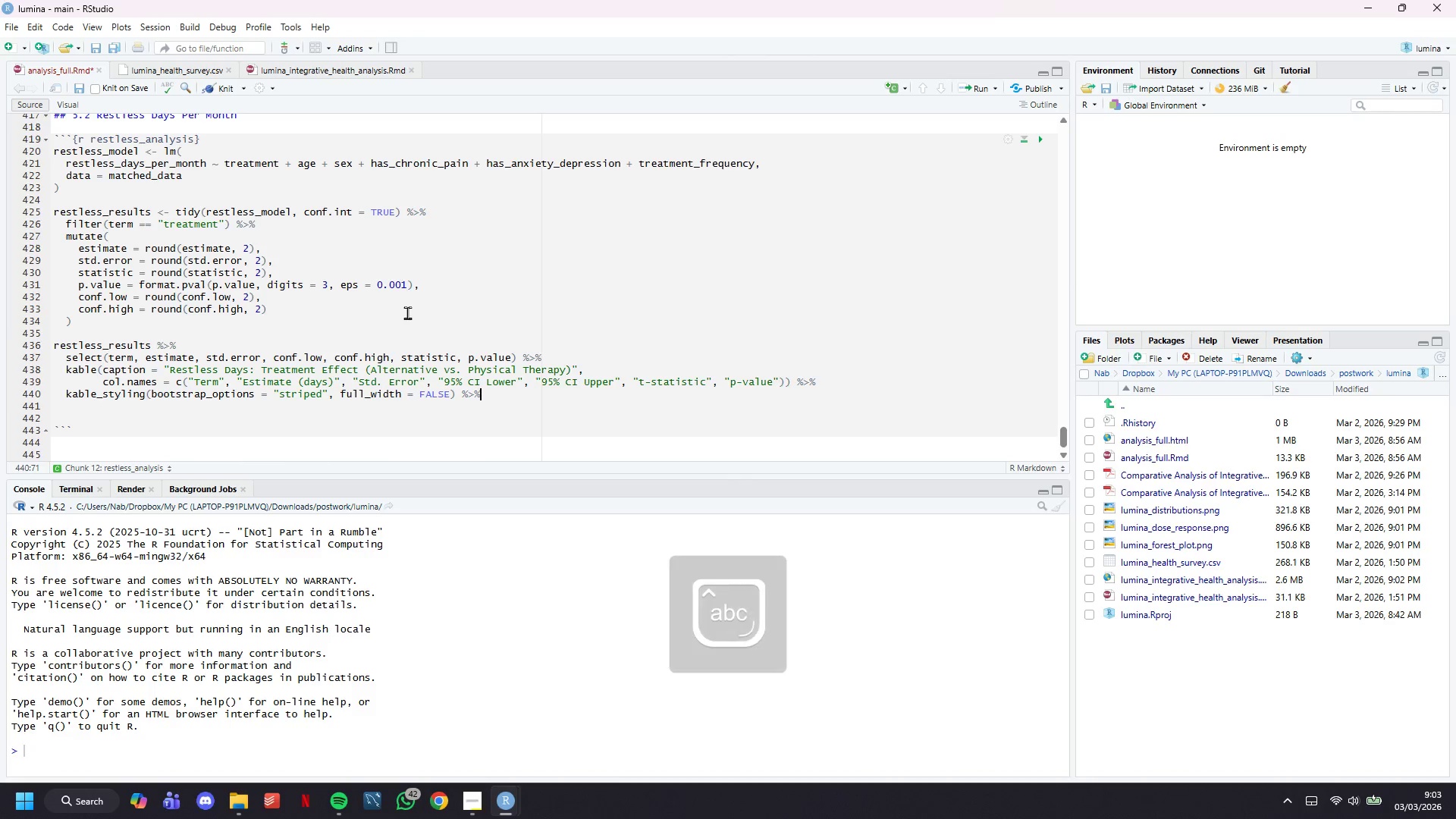 
key(Shift+Enter)
 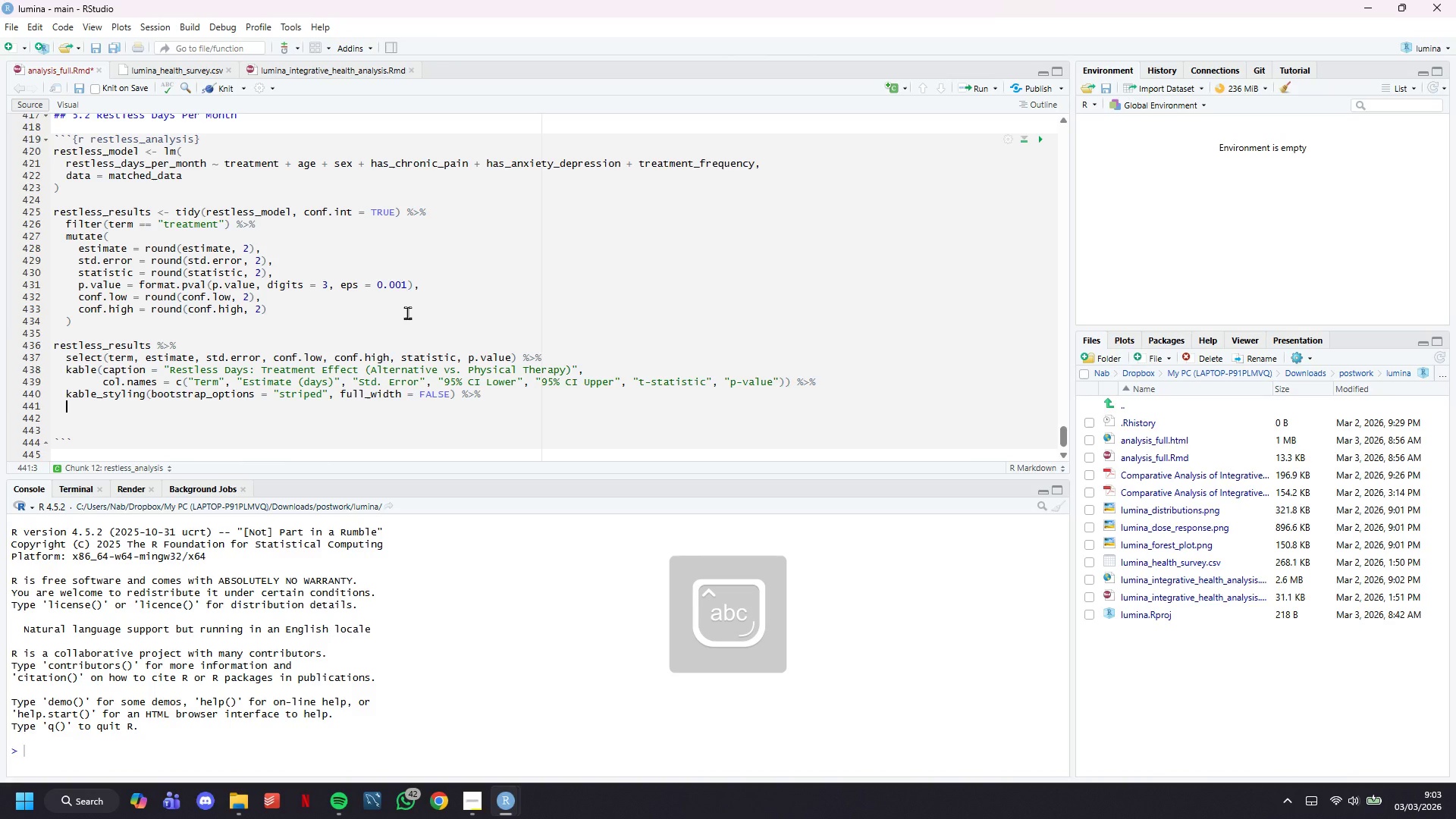 
type(row_spec(0, bold = TRUE, background = "#16a085)
 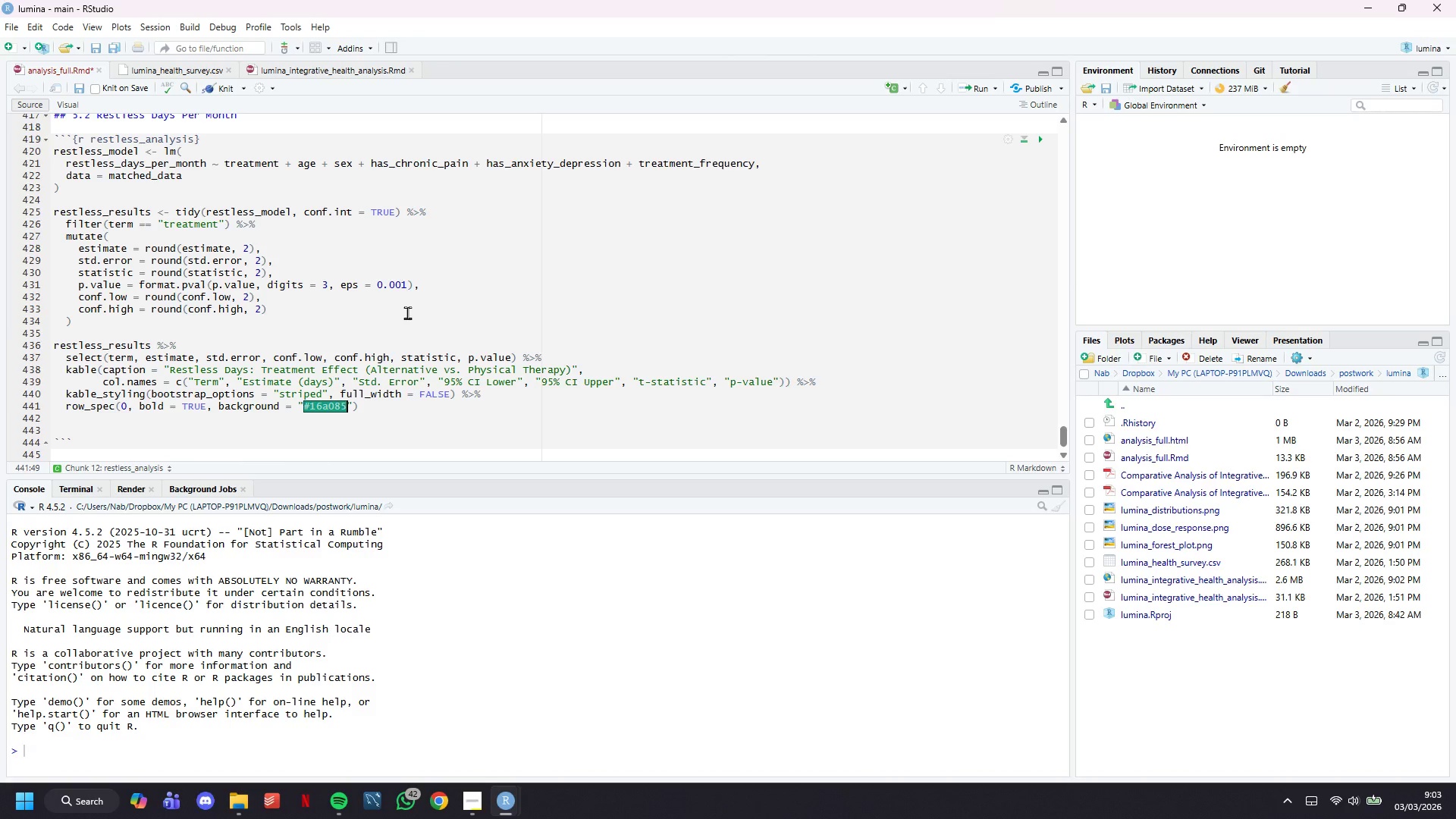 
key(ArrowRight)
 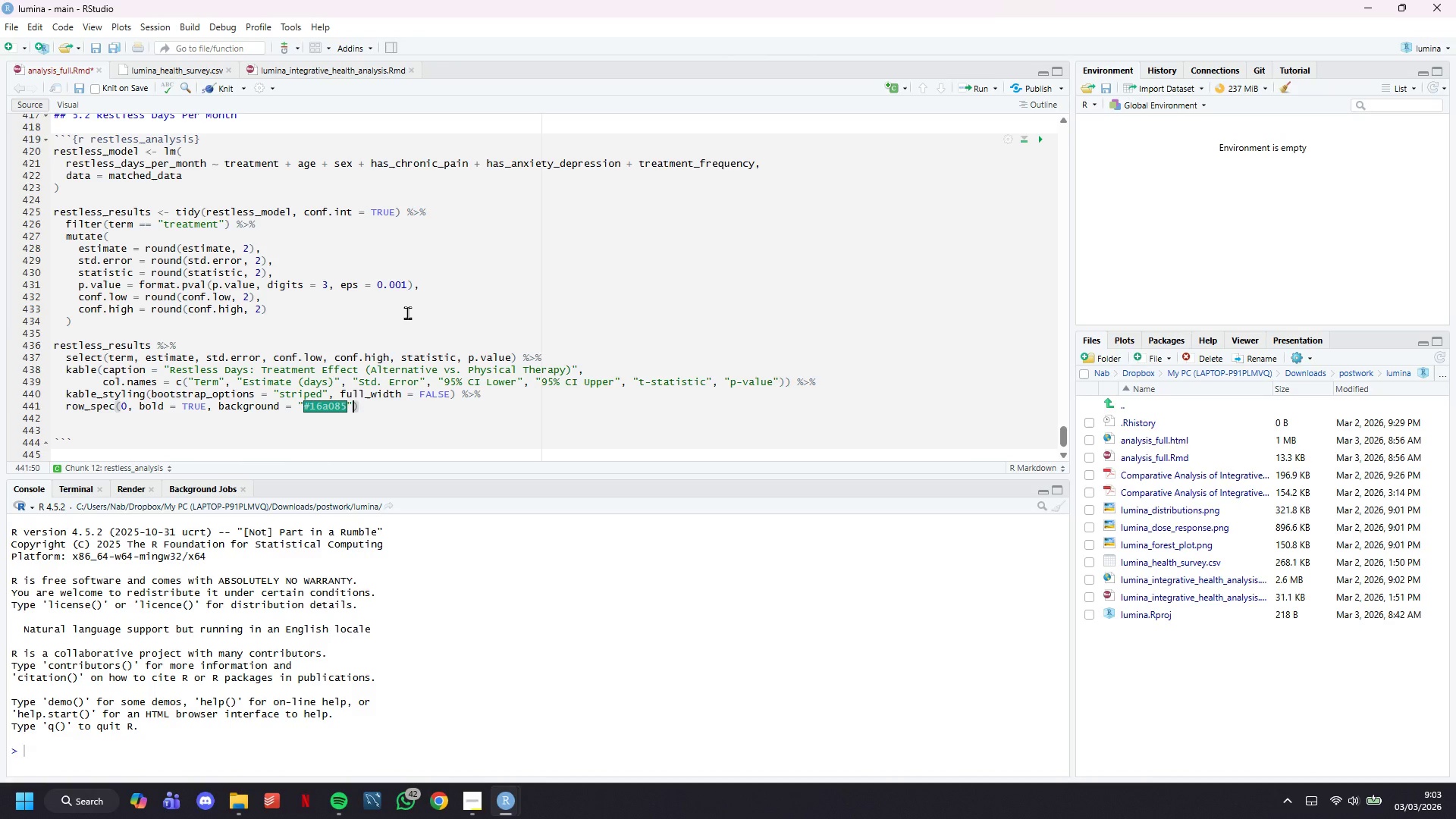 
type(, color = "white)
 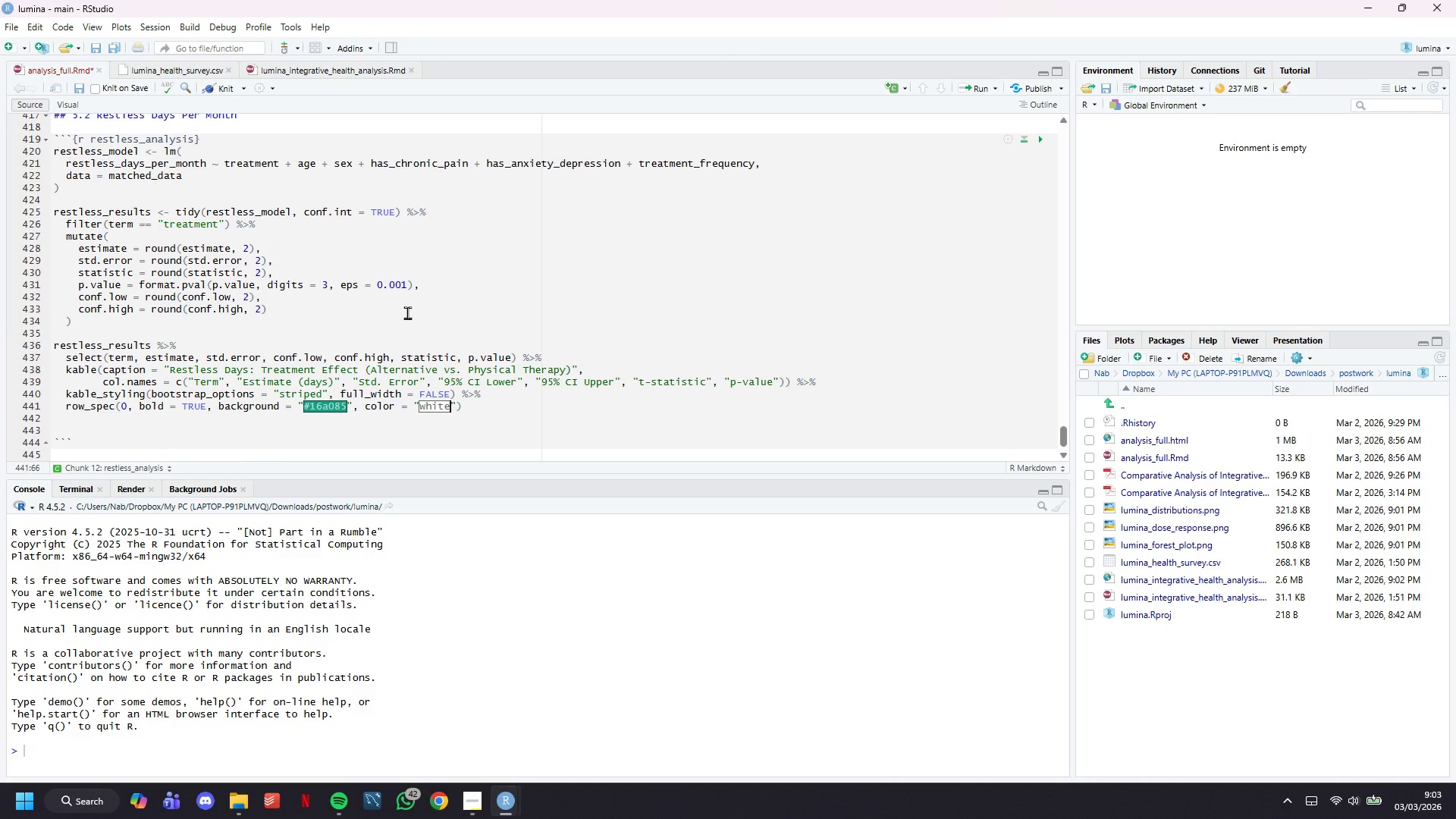 
key(ArrowRight)
 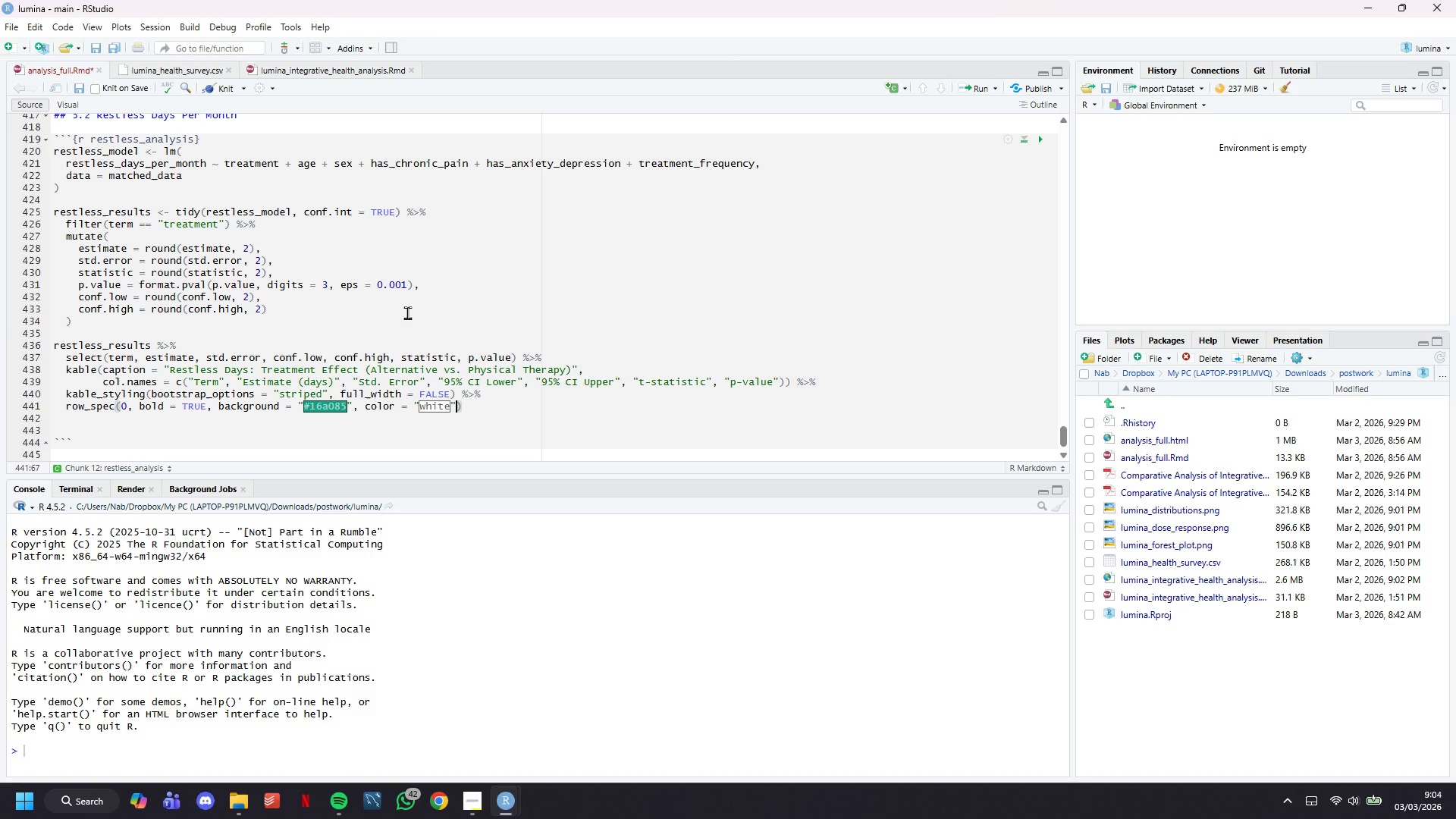 
key(ArrowRight)
 